 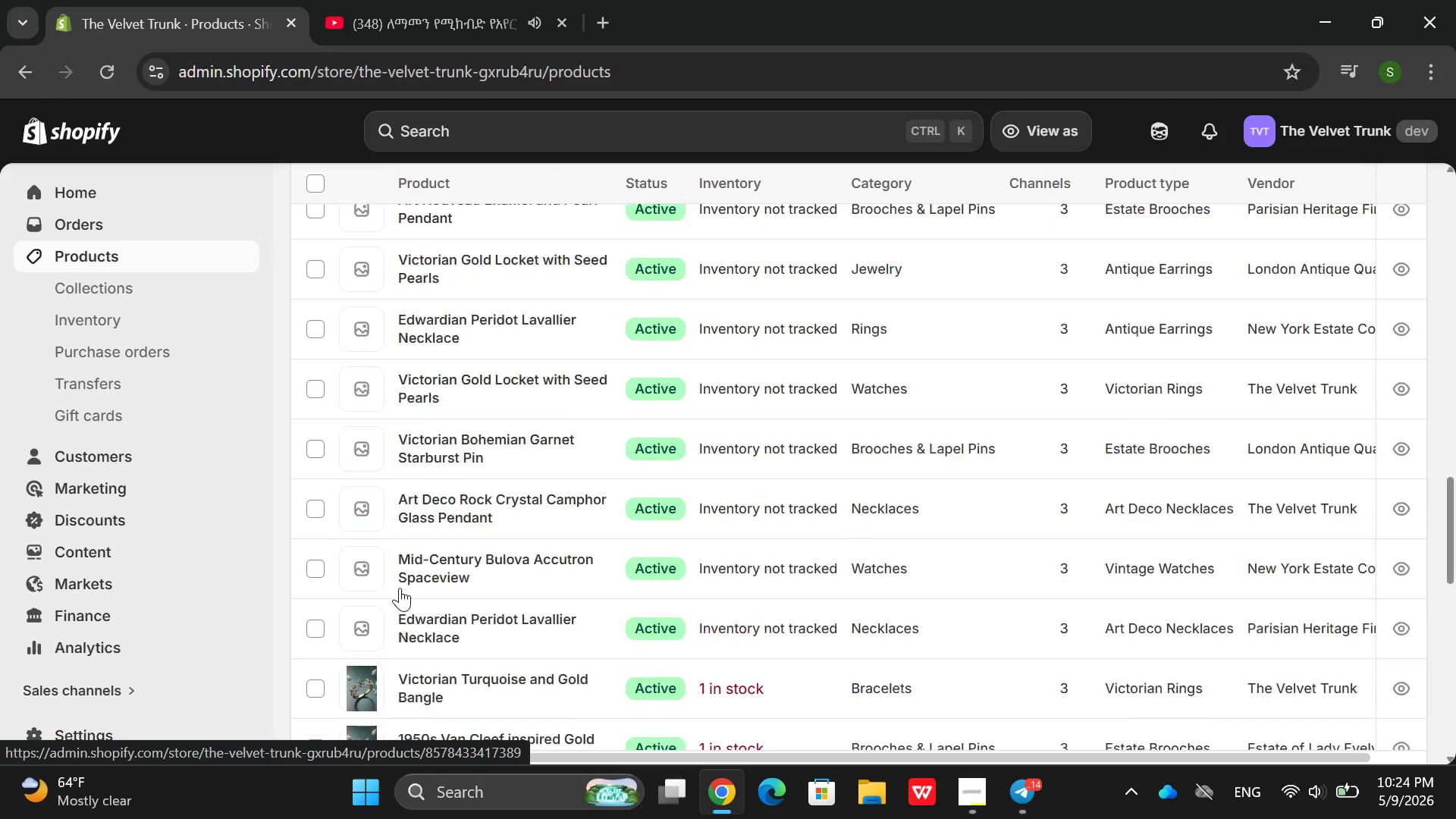 
left_click([372, 357])
 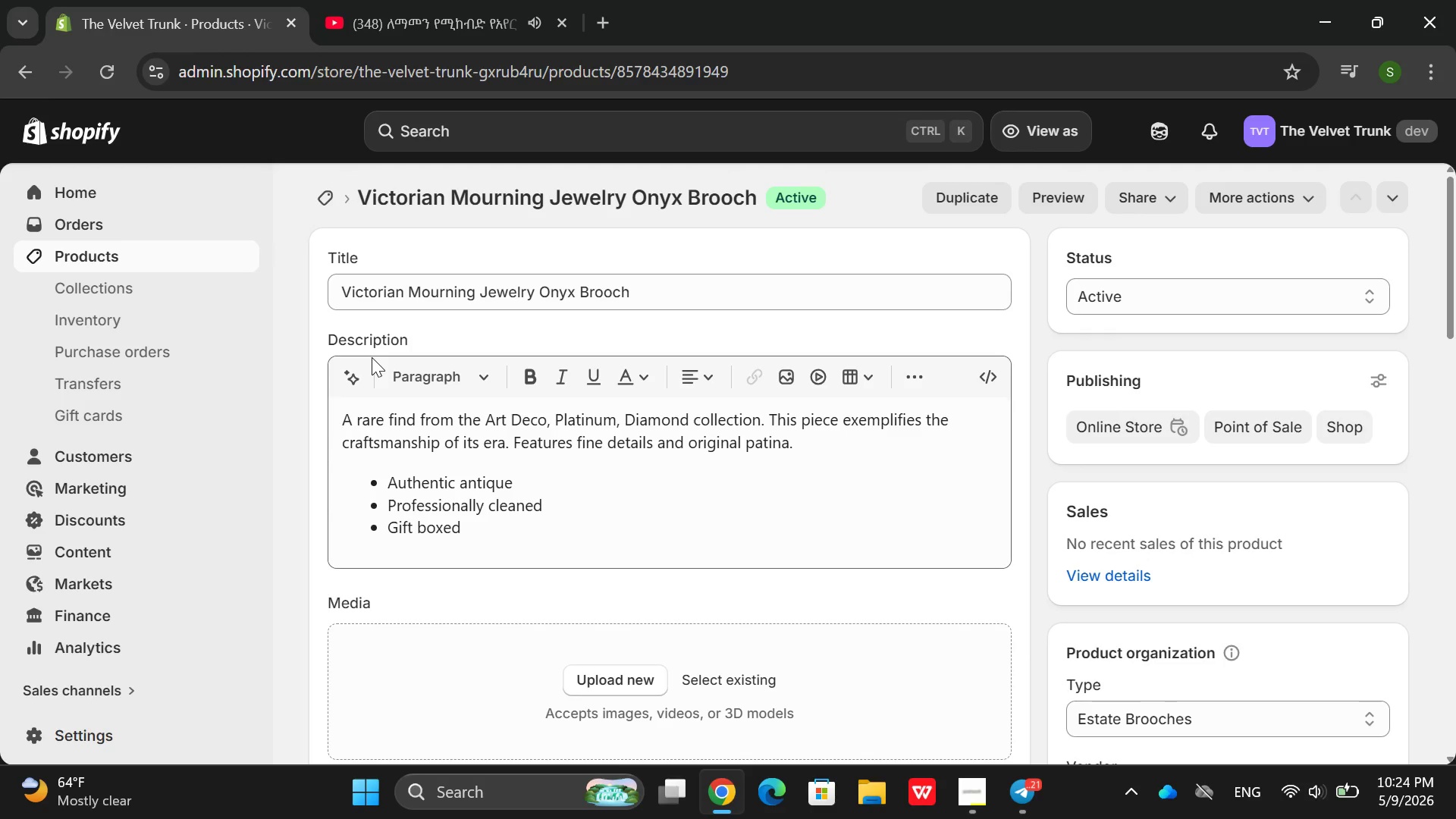 
wait(25.19)
 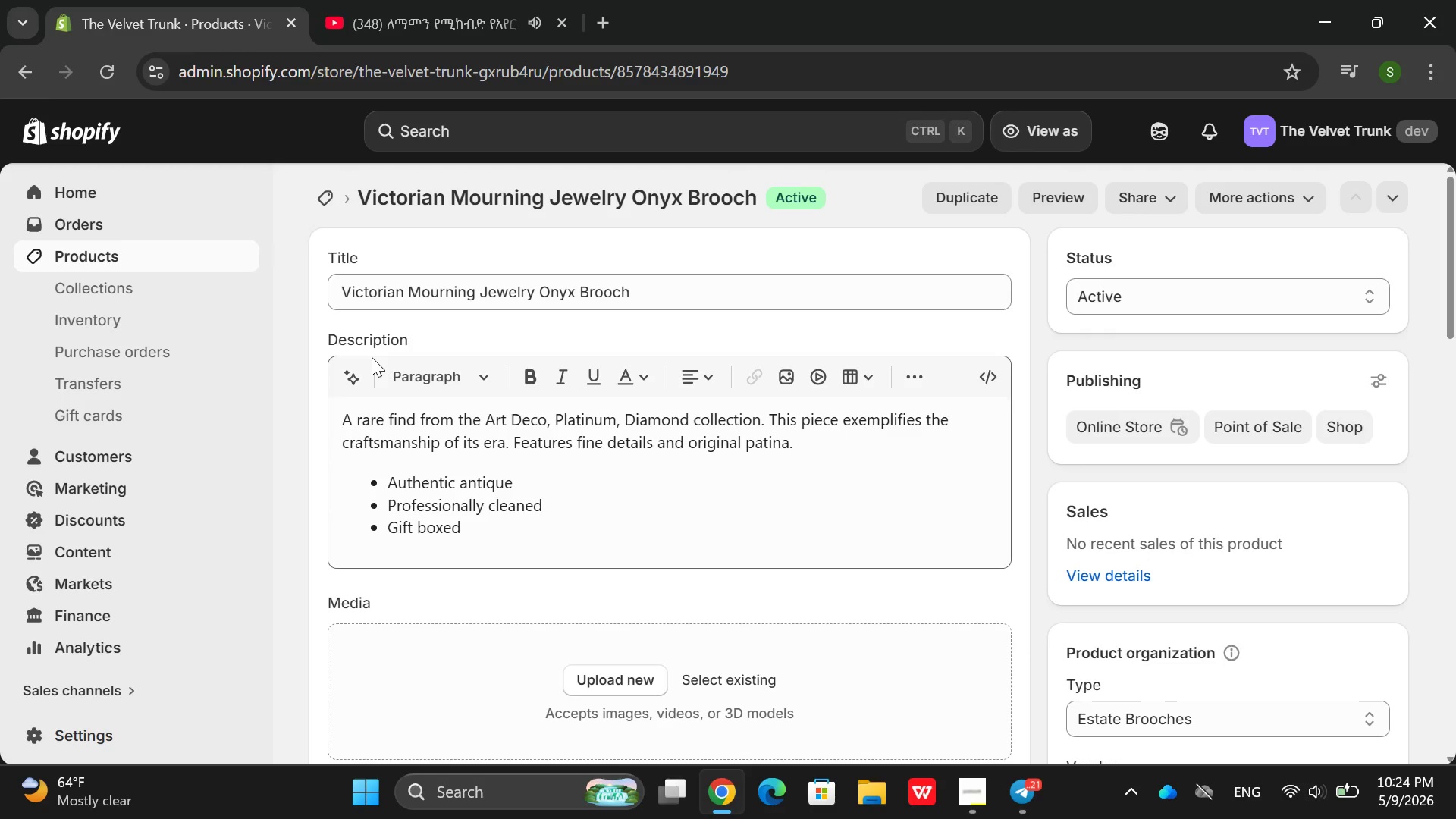 
left_click([634, 544])
 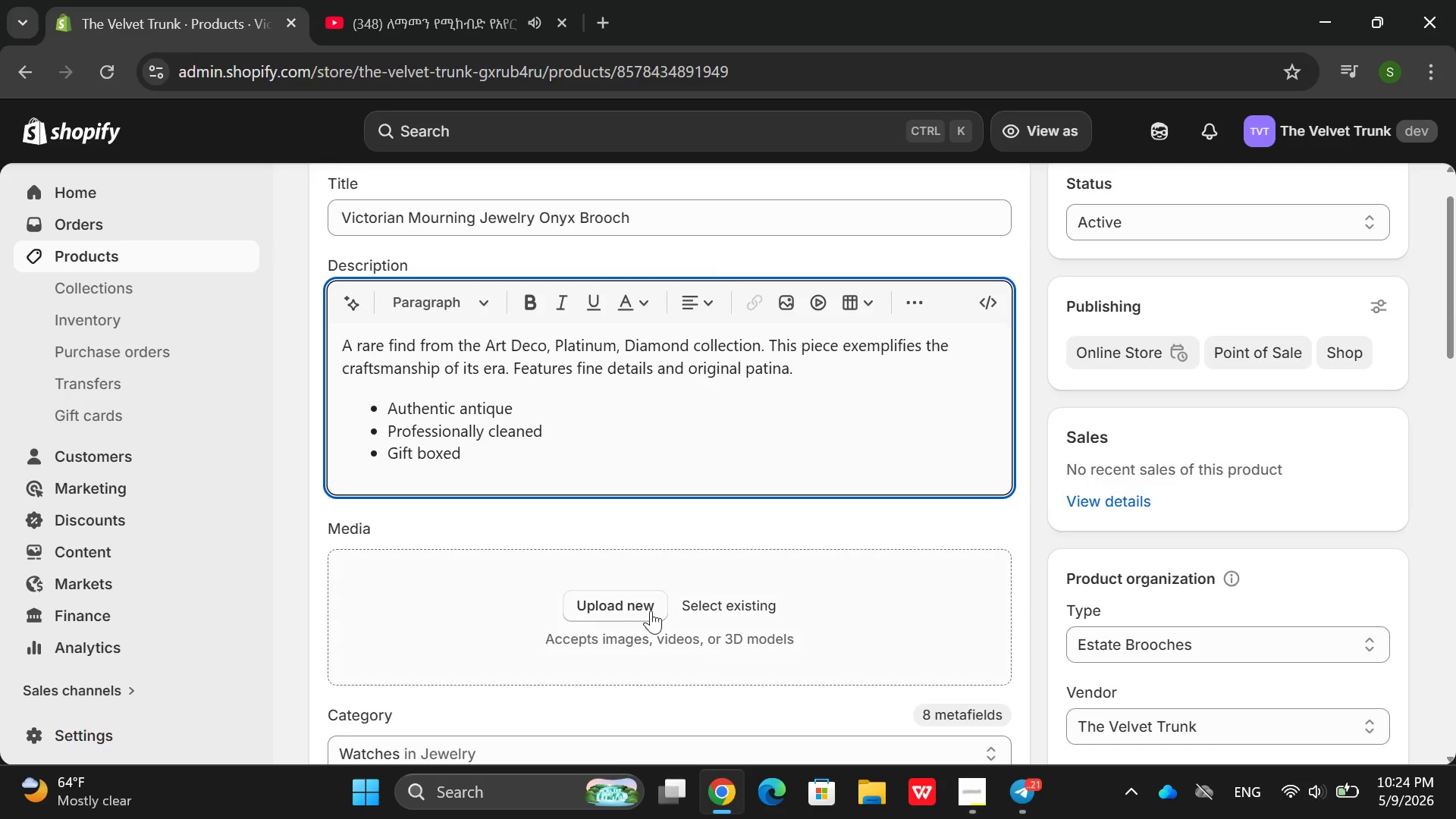 
left_click([651, 610])
 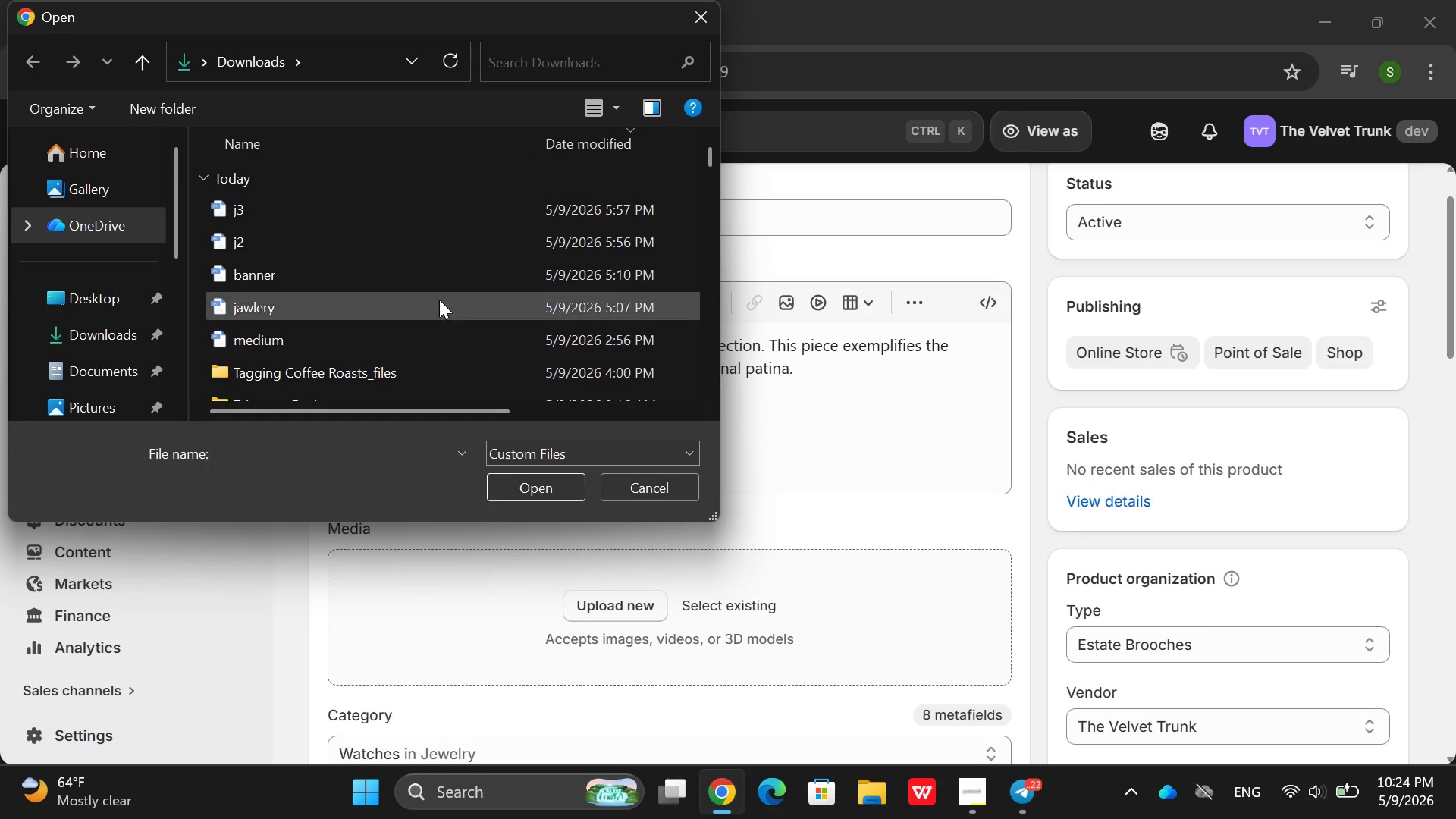 
double_click([435, 292])
 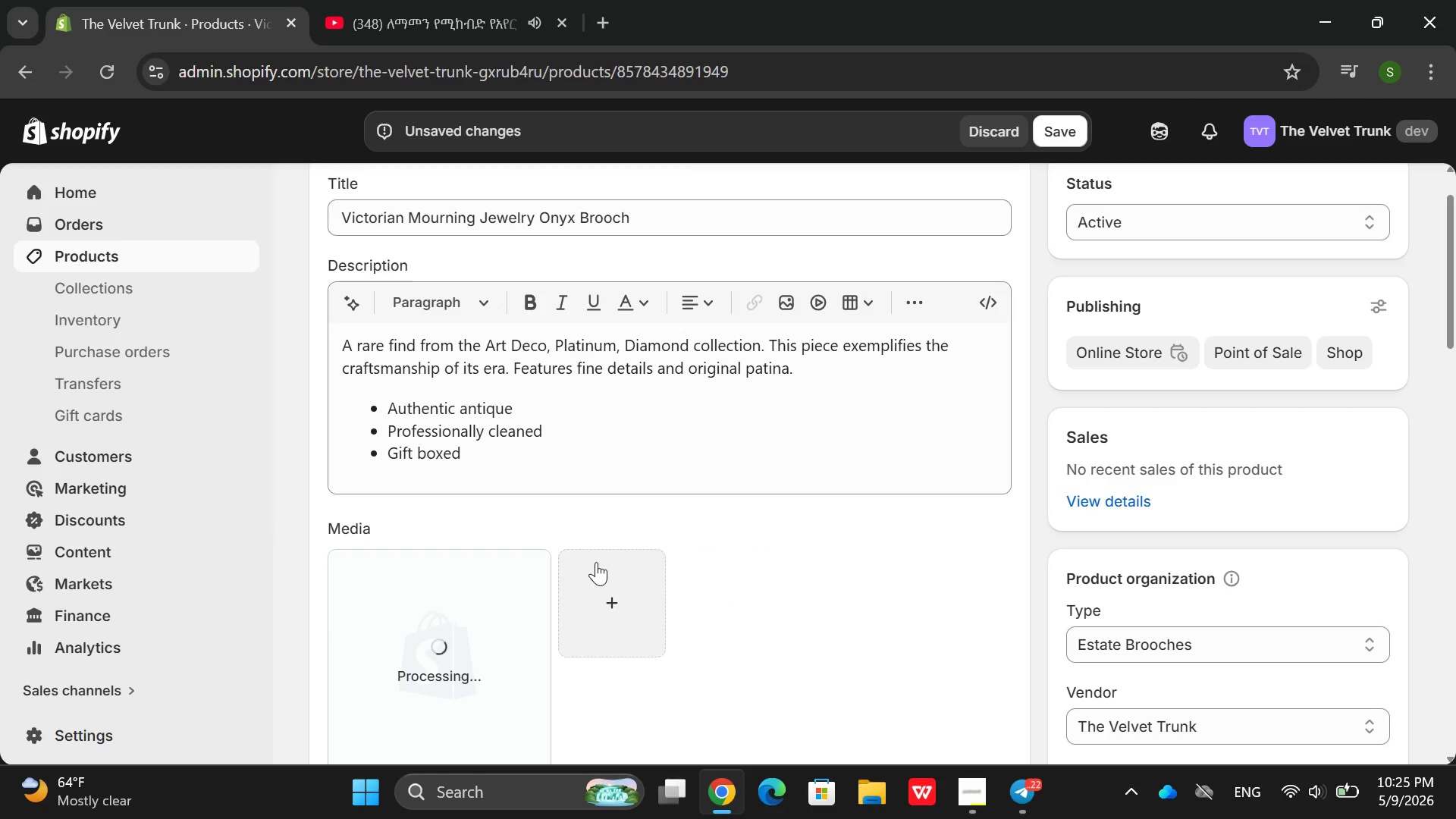 
wait(7.42)
 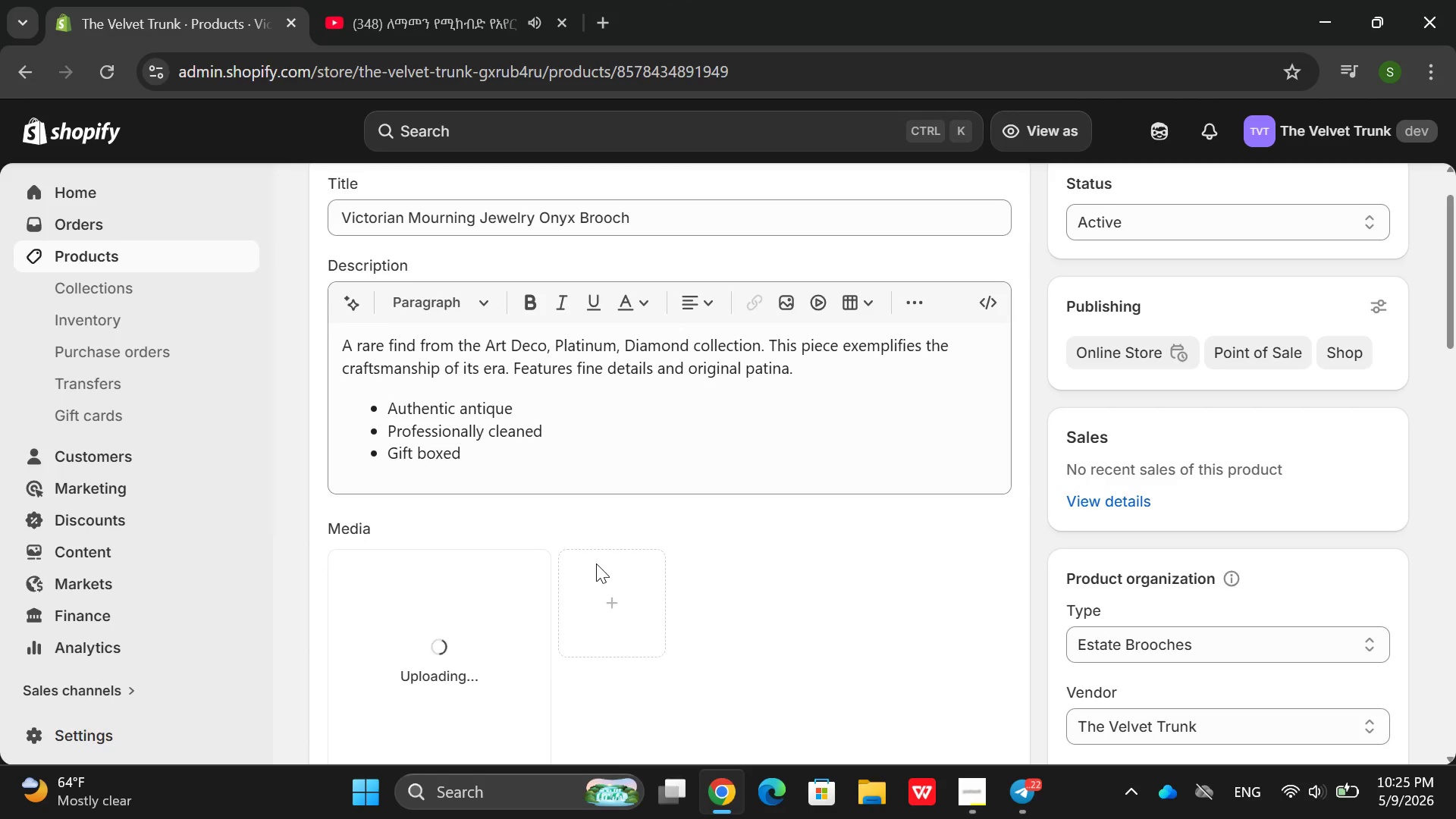 
left_click([859, 322])
 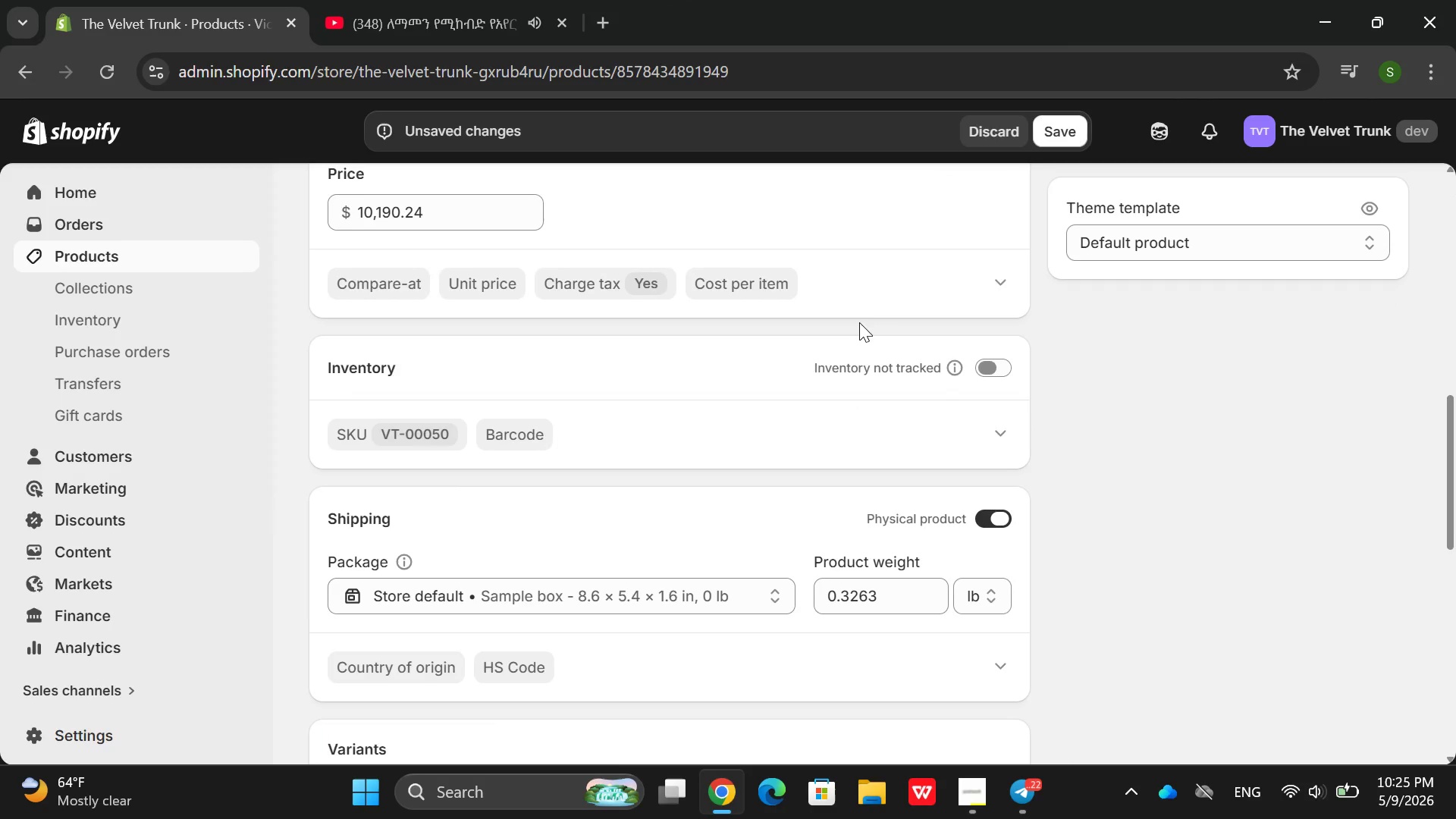 
left_click([1003, 370])
 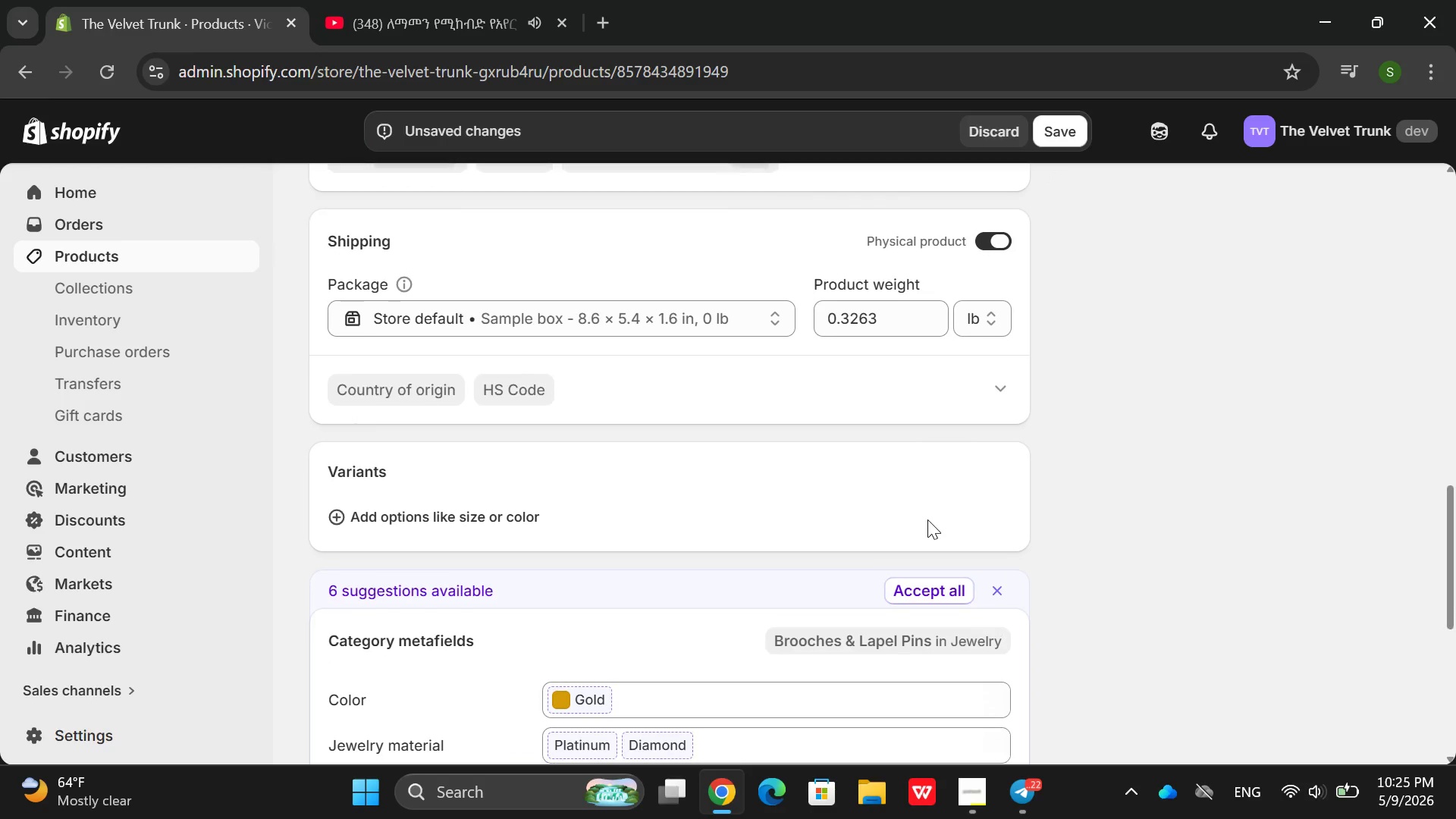 
left_click([952, 590])
 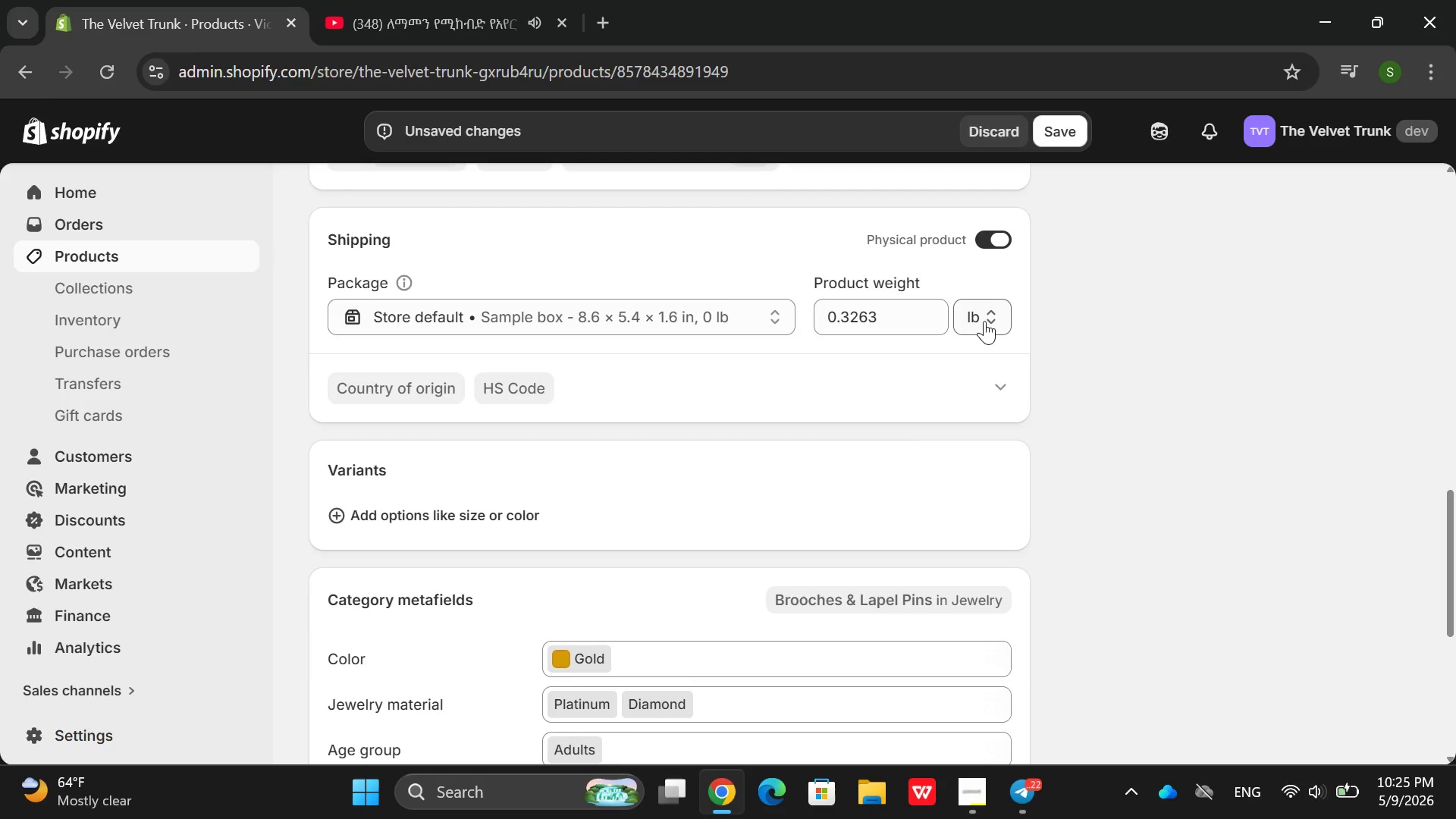 
left_click([984, 321])
 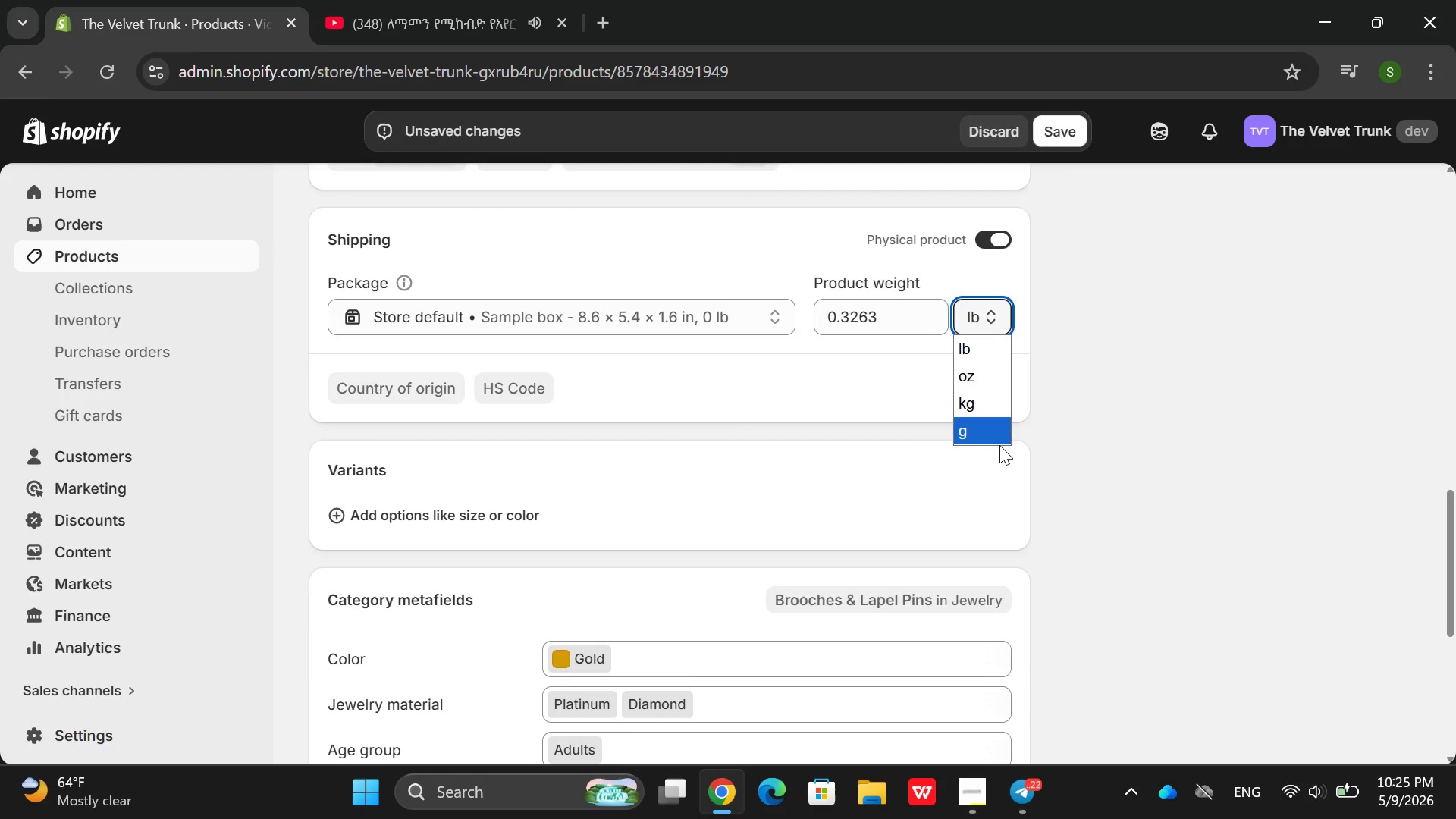 
left_click([999, 444])
 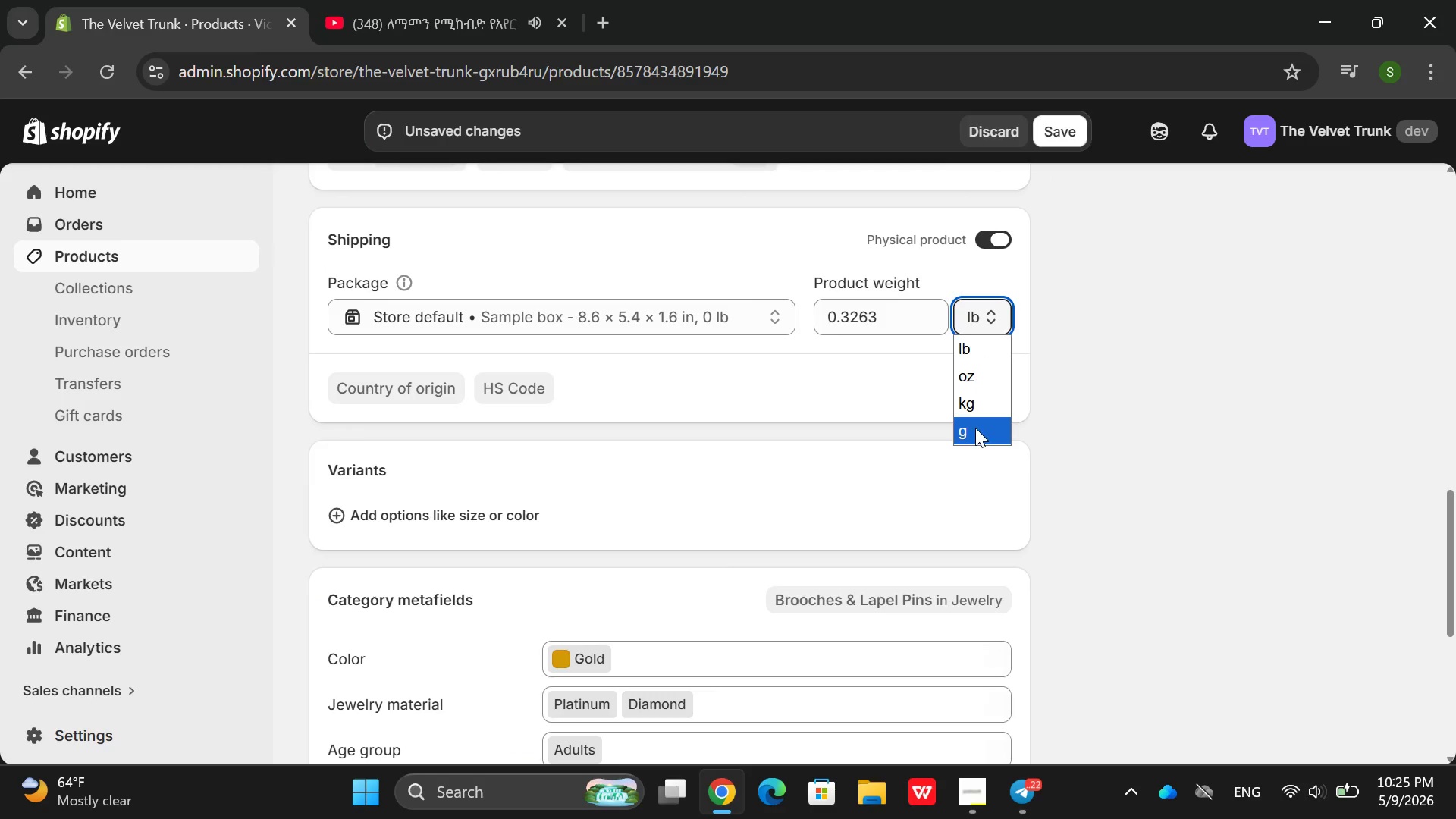 
left_click([974, 428])
 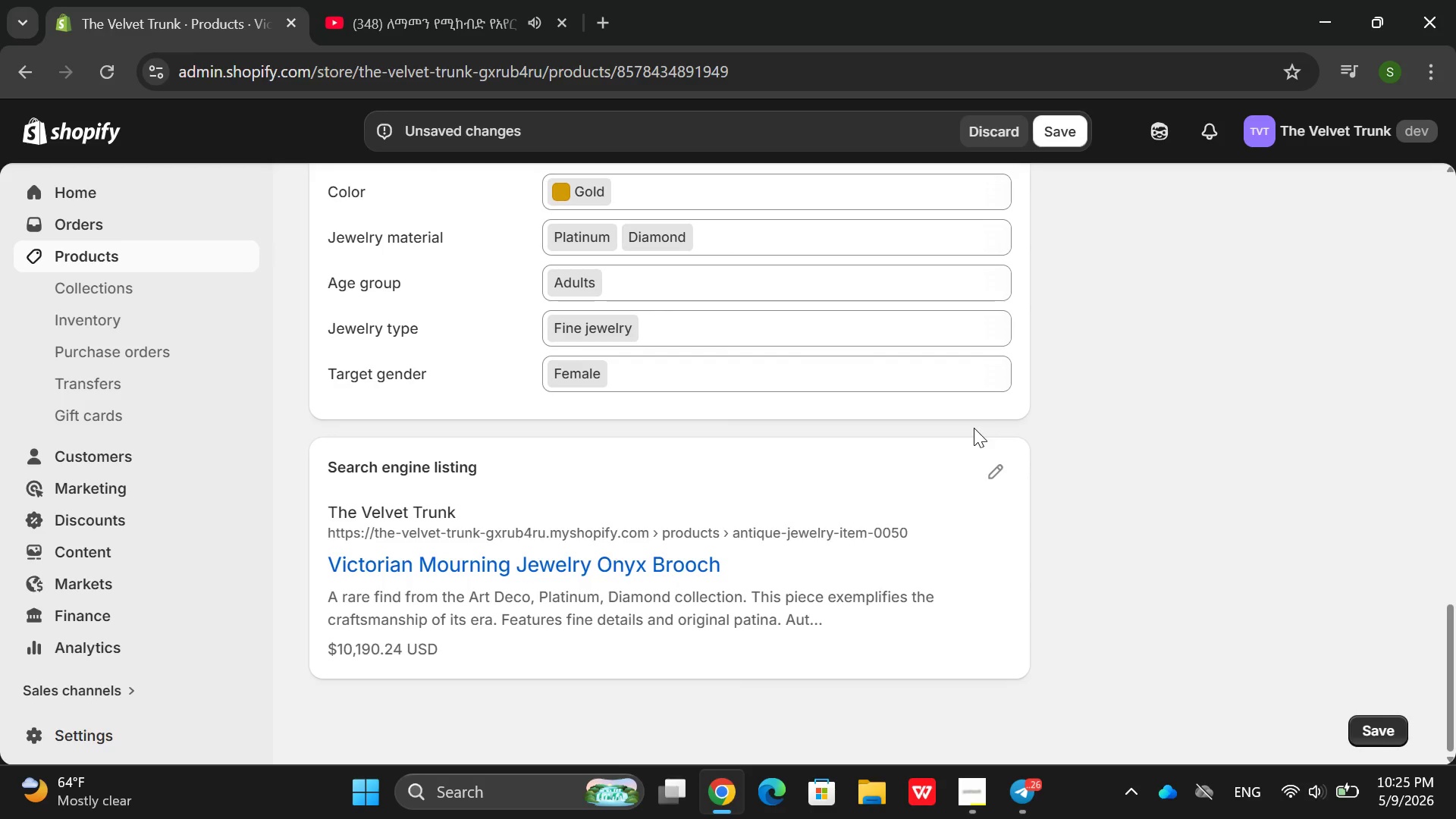 
left_click_drag(start_coordinate=[1003, 496], to_coordinate=[1000, 458])
 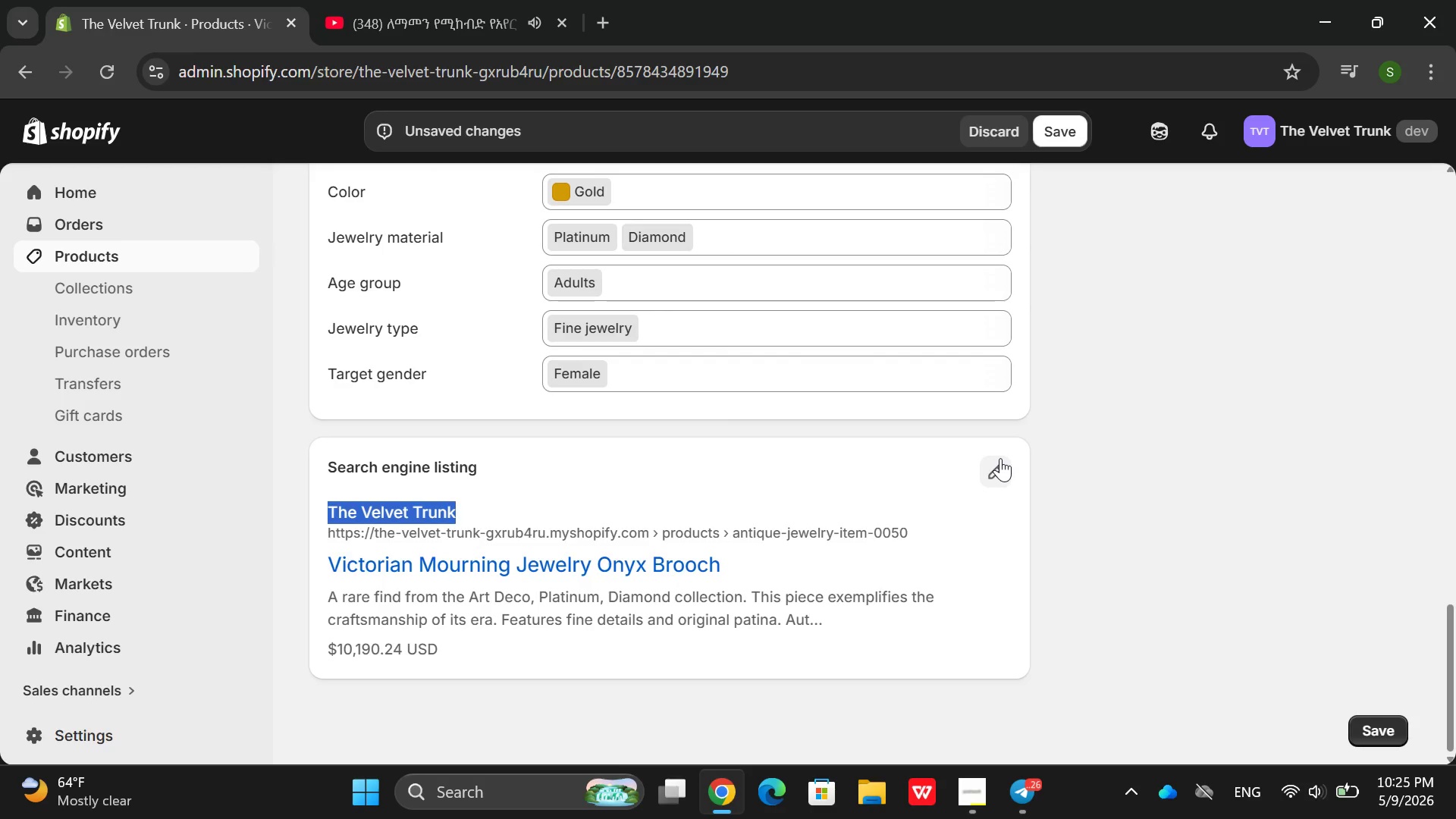 
left_click([1000, 458])
 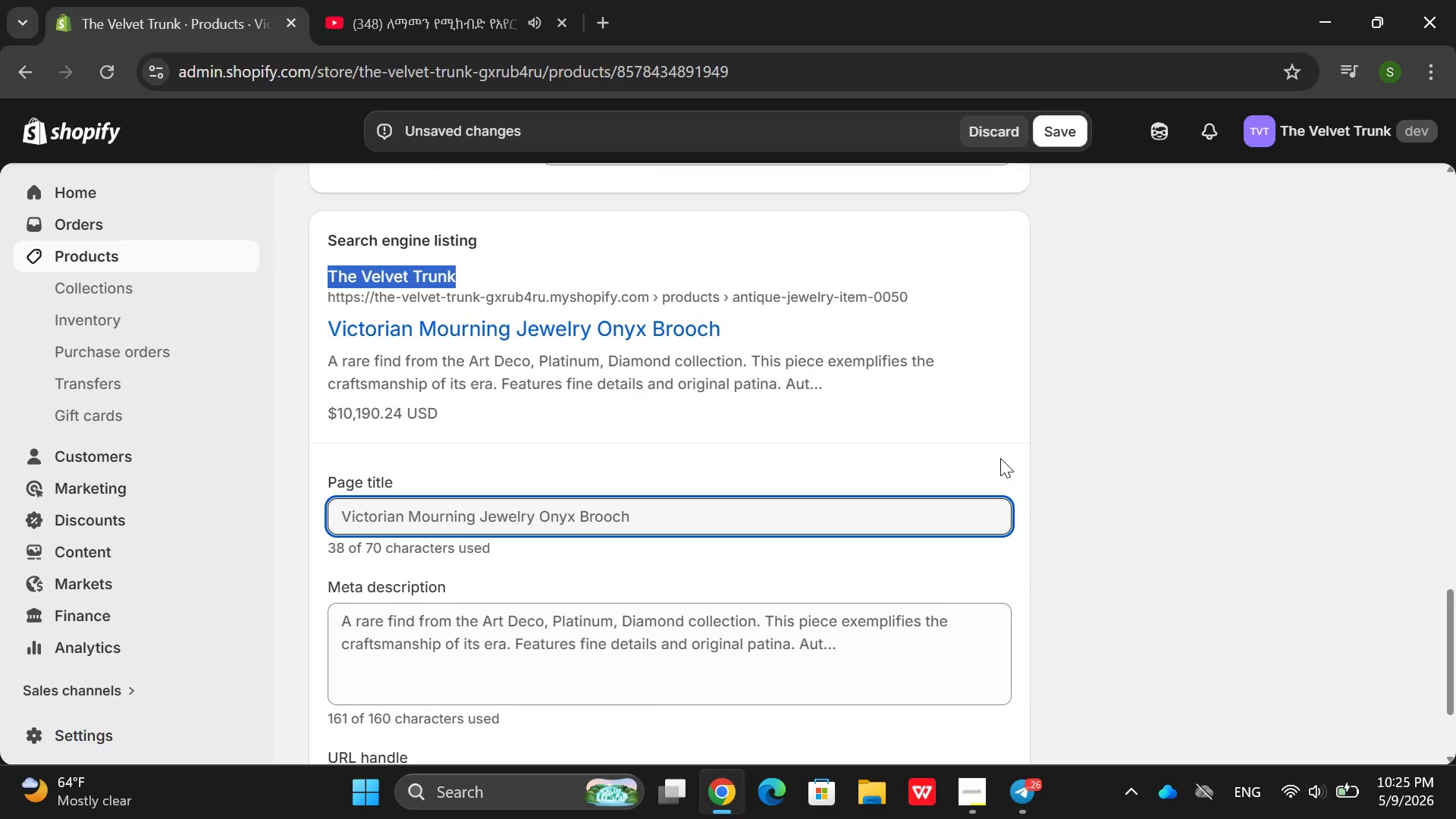 
left_click([827, 526])
 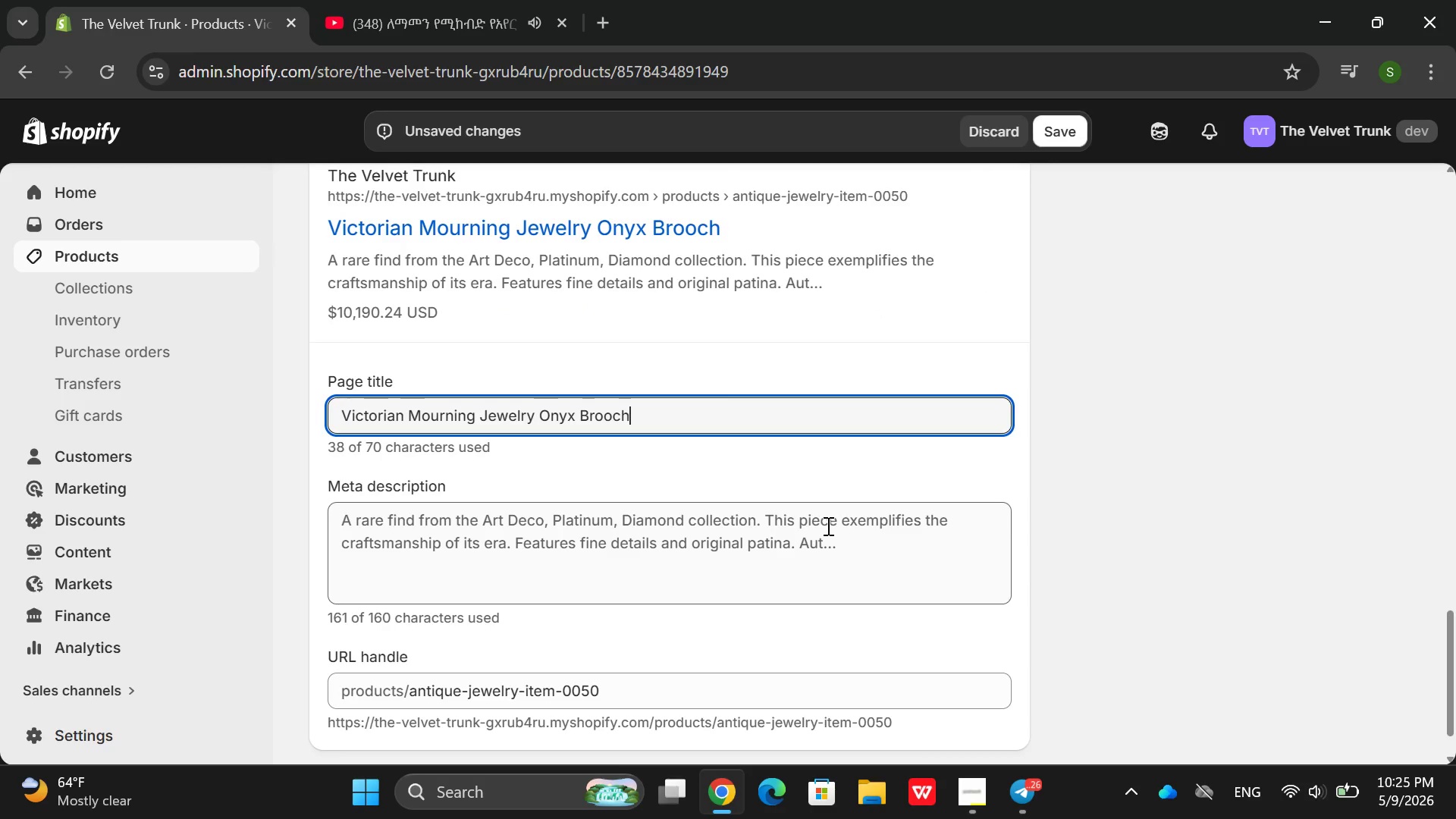 
double_click([827, 526])
 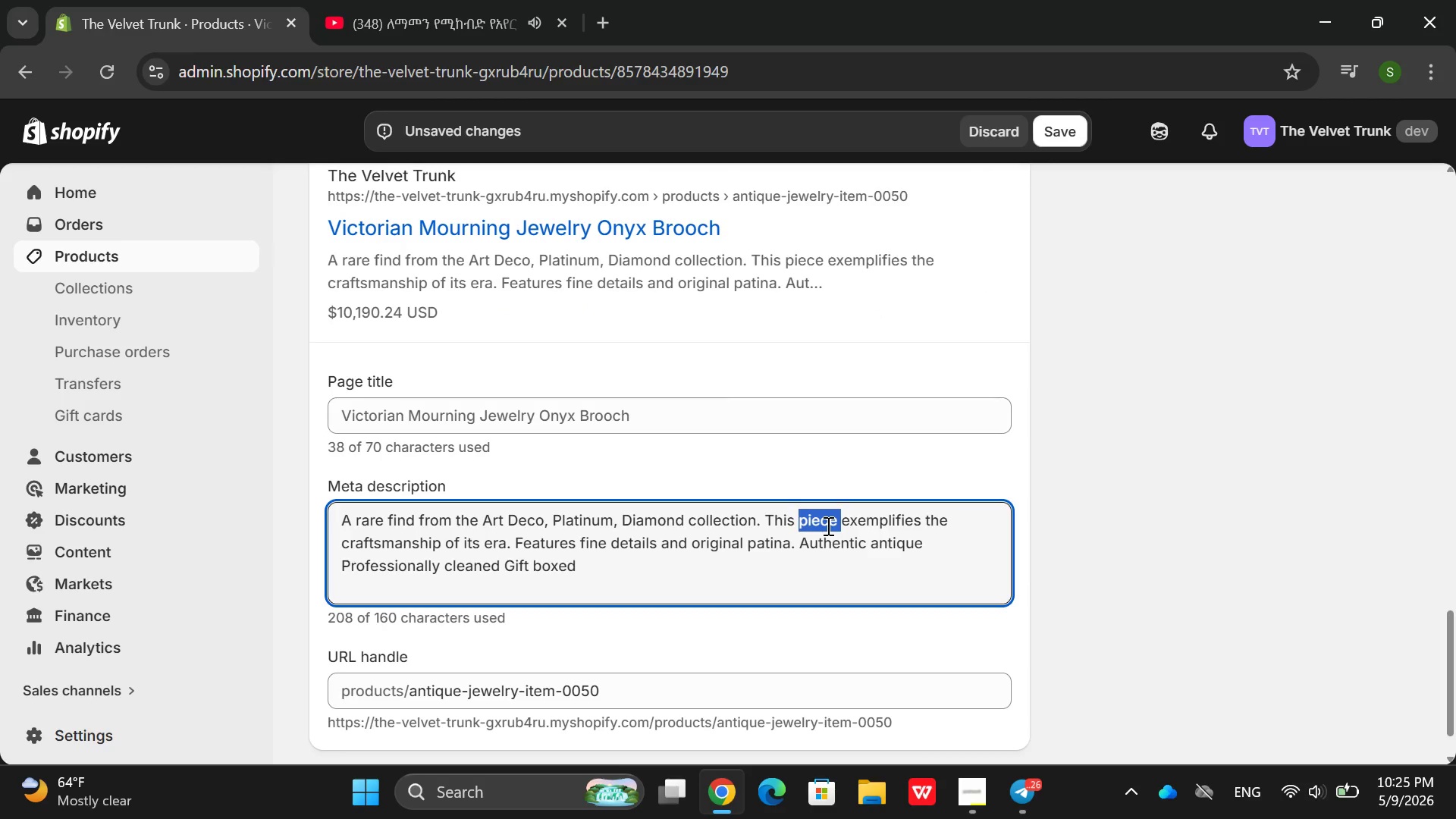 
triple_click([827, 526])
 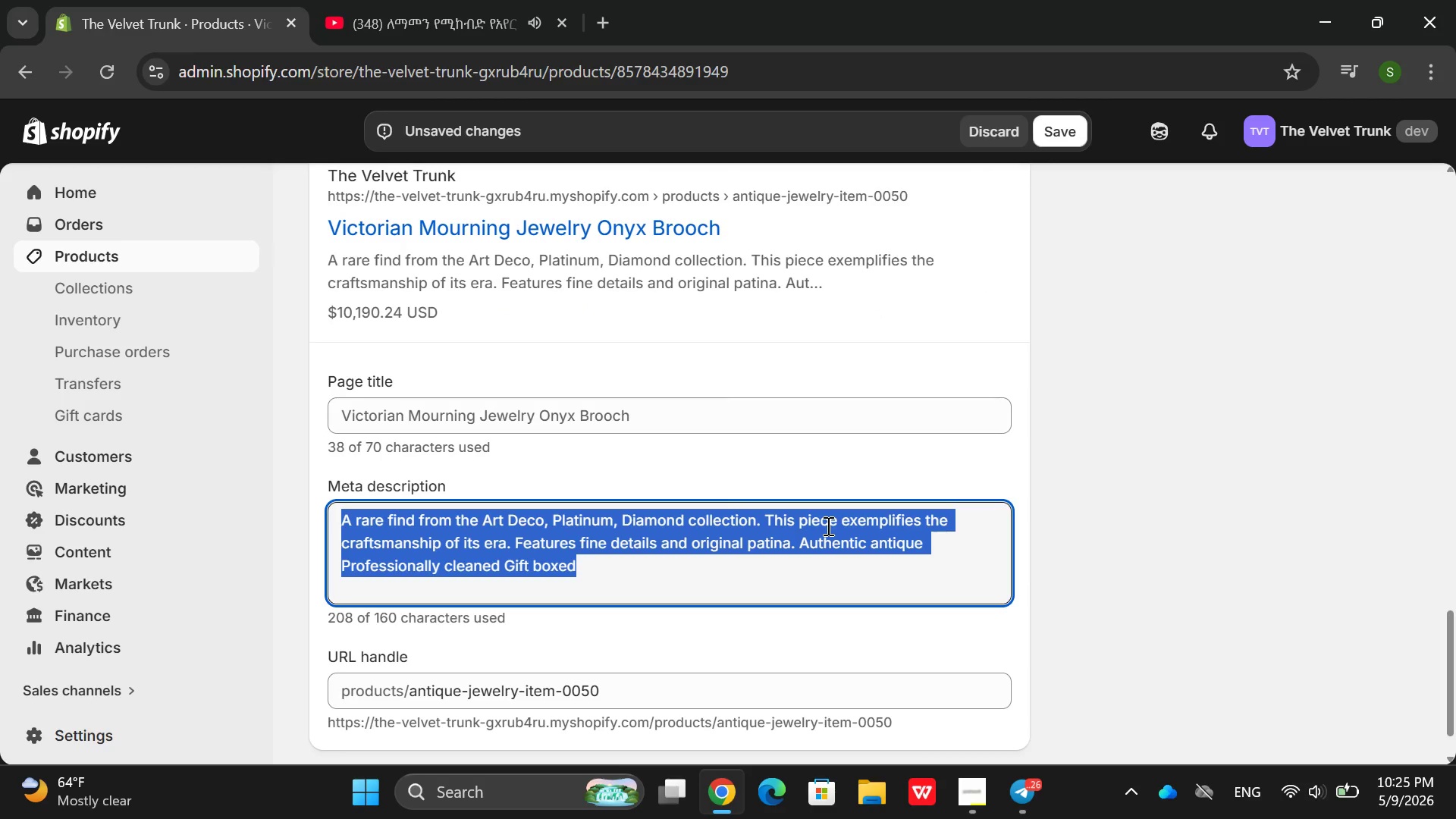 
key(Backspace)
 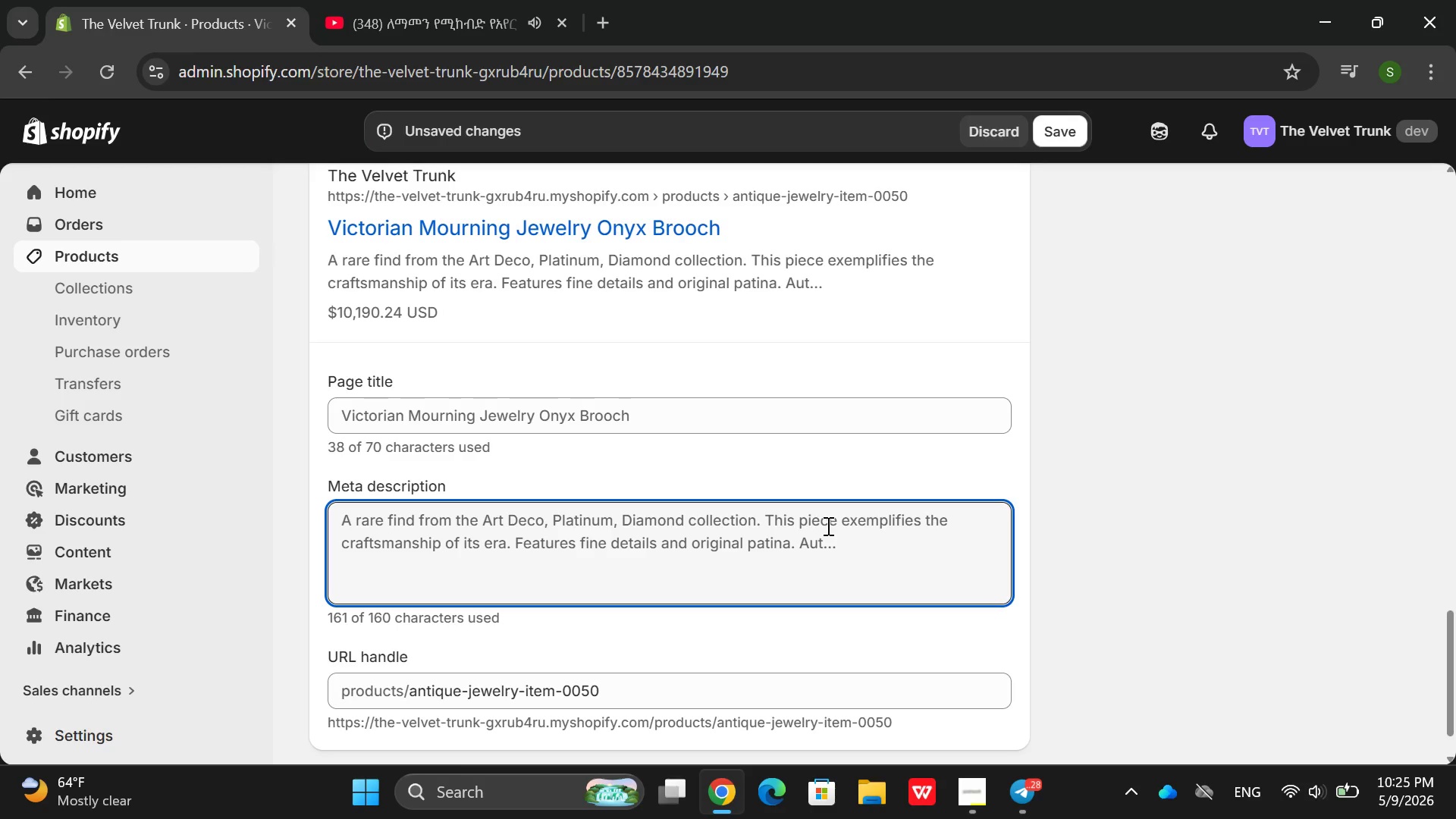 
wait(7.09)
 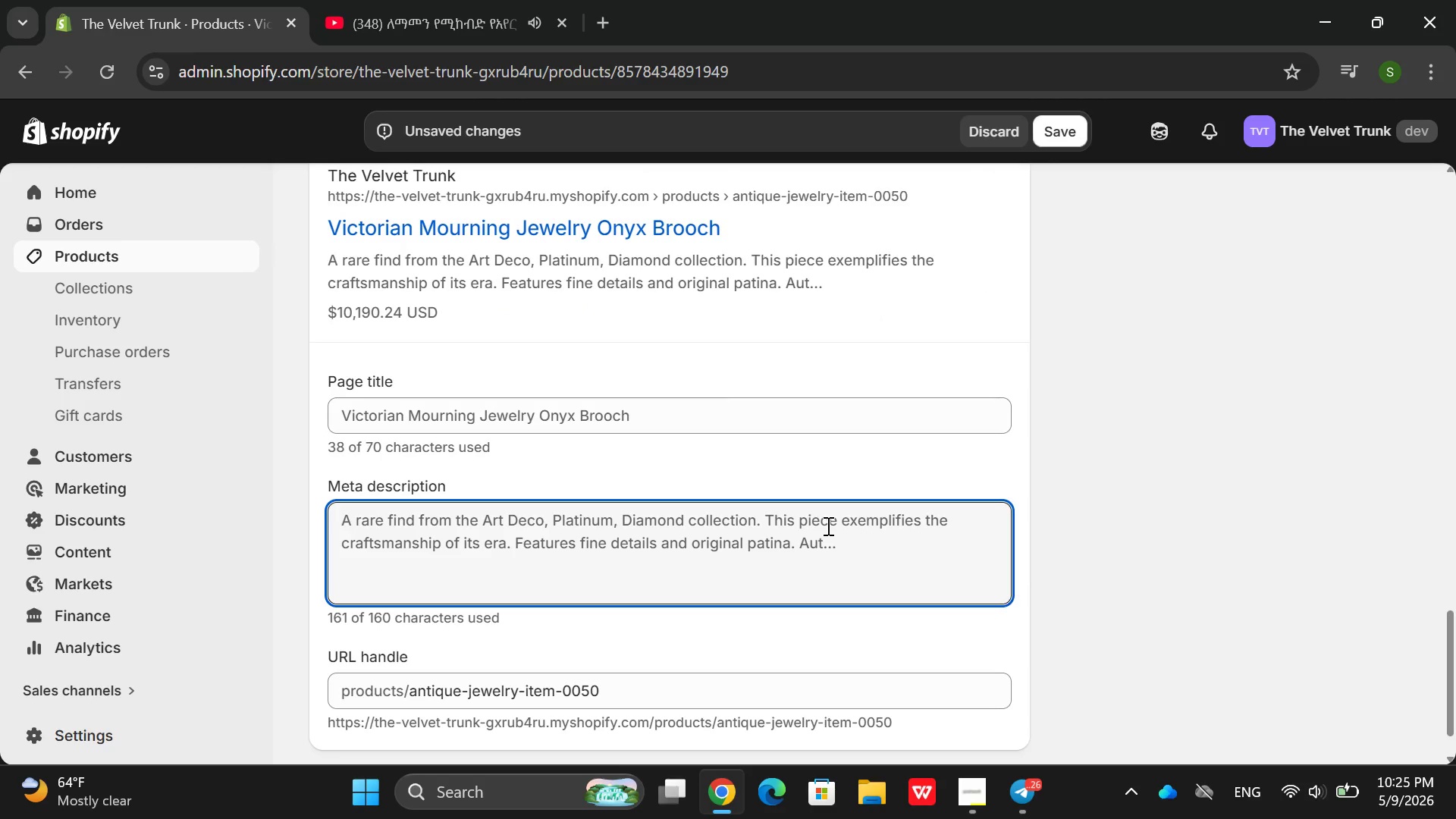 
type(Vixto)
key(Backspace)
key(Backspace)
key(Backspace)
type(ctorian oval mouring brooch in 15ct gold with seed pa)
key(Backspace)
type(earl flowr)
key(Backspace)
type(er. contain )
key(Backspace)
type(s original blonde )
 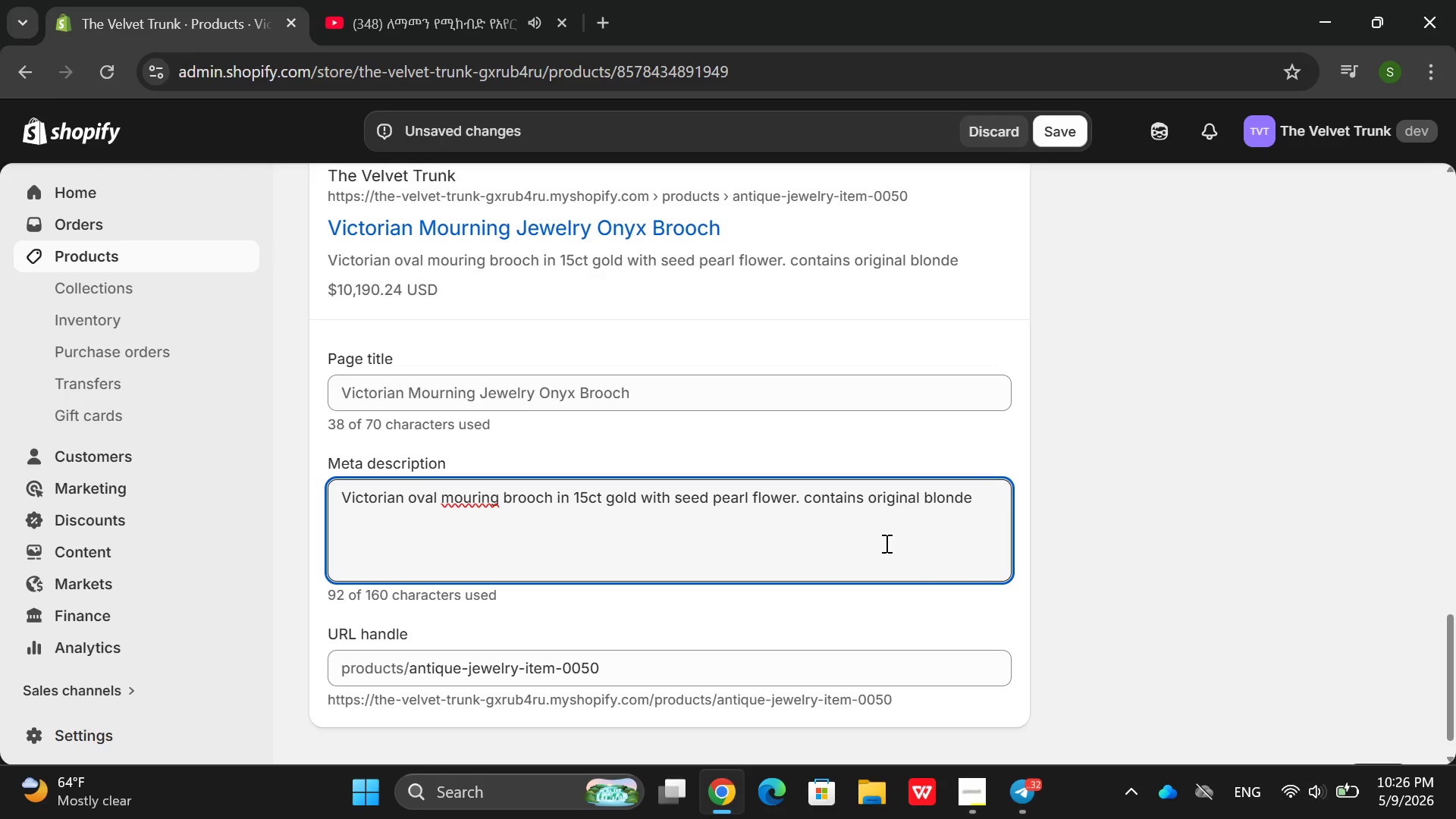 
type(j)
key(Backspace)
type(haie )
key(Backspace)
key(Backspace)
key(Backspace)
type(ei)
key(Backspace)
key(Backspace)
type(ir so )
key(Backspace)
key(Backspace)
key(Backspace)
type(. show it now )
 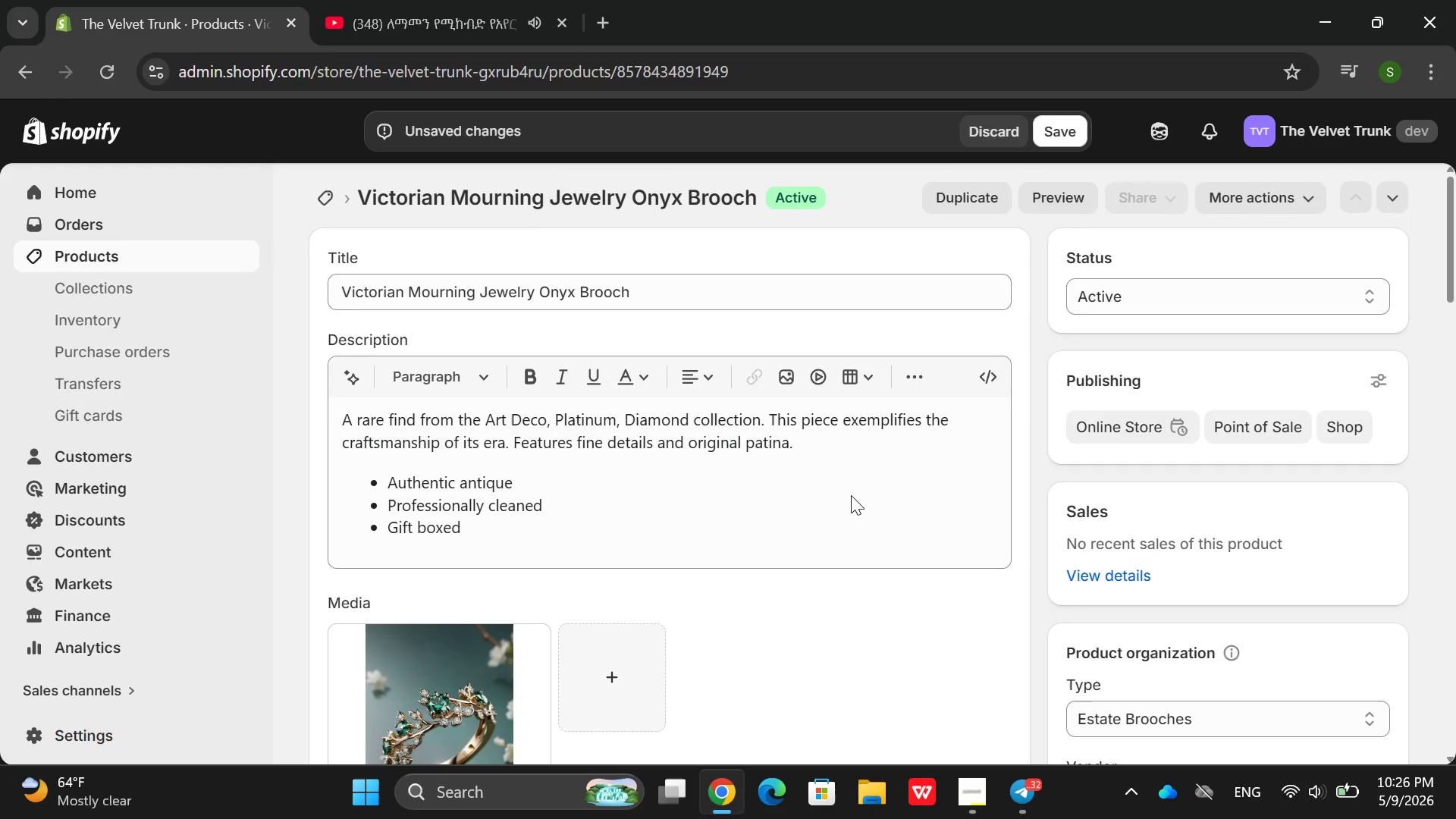 
wait(7.99)
 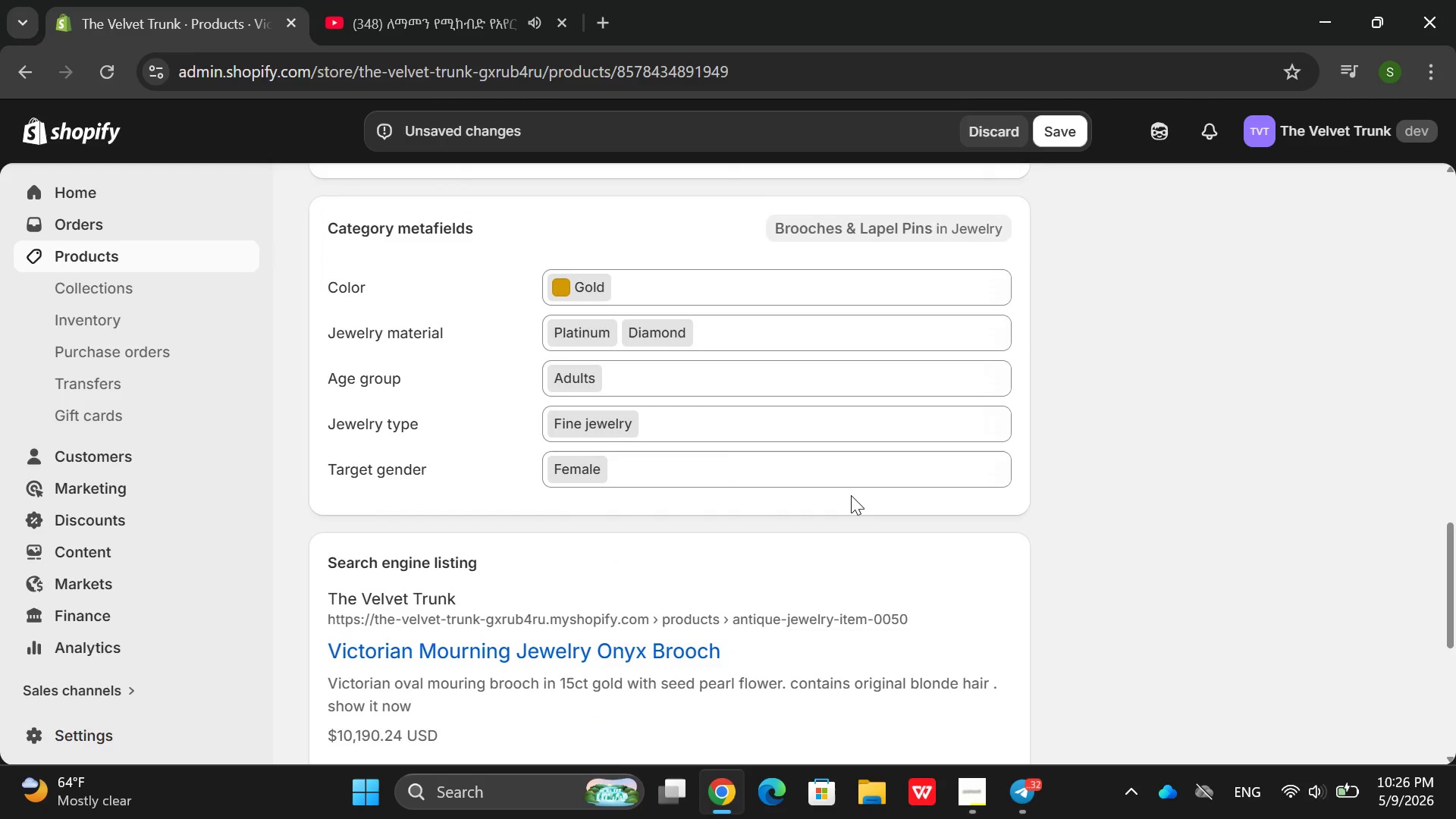 
left_click([525, 576])
 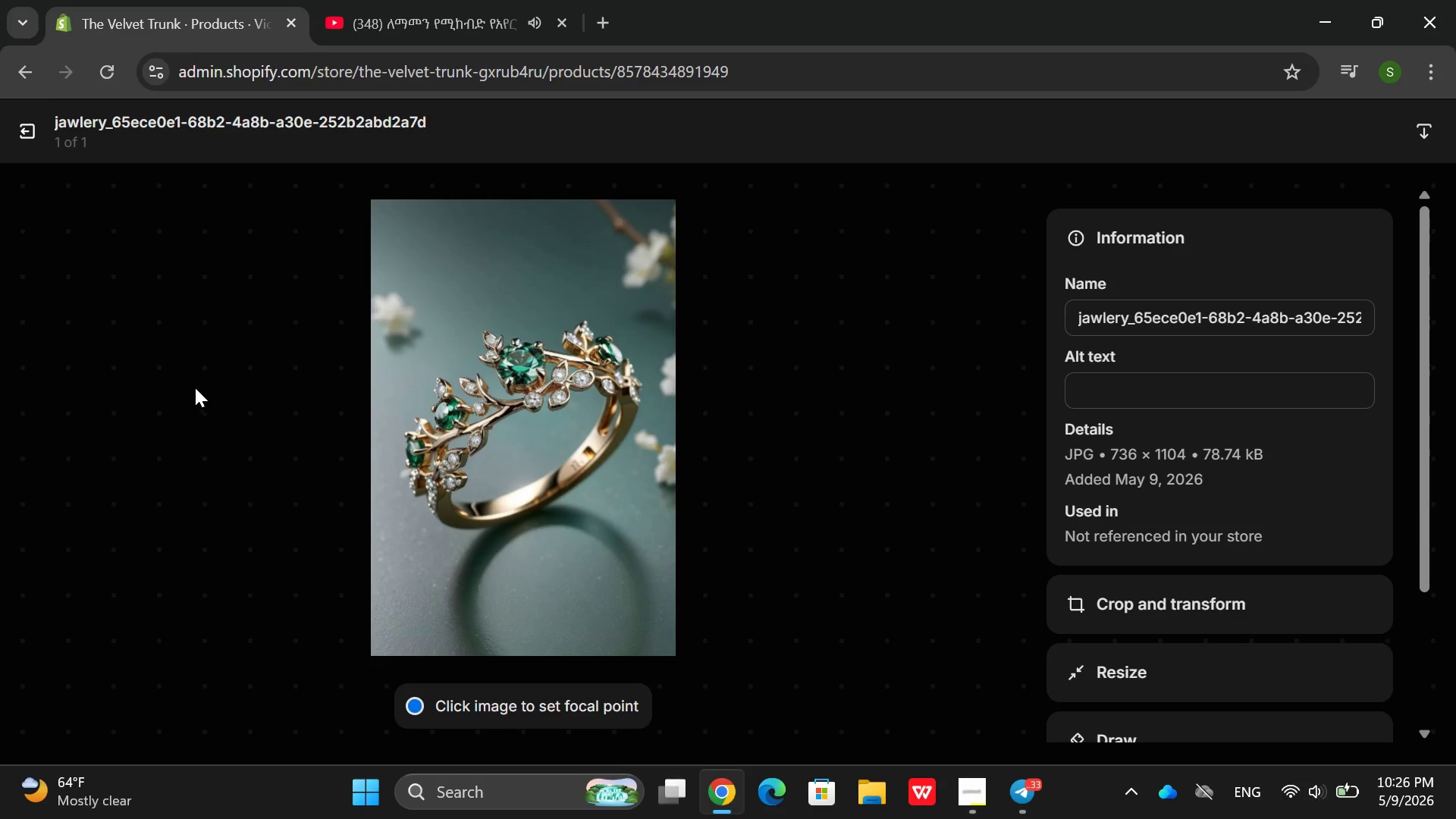 
left_click([24, 132])
 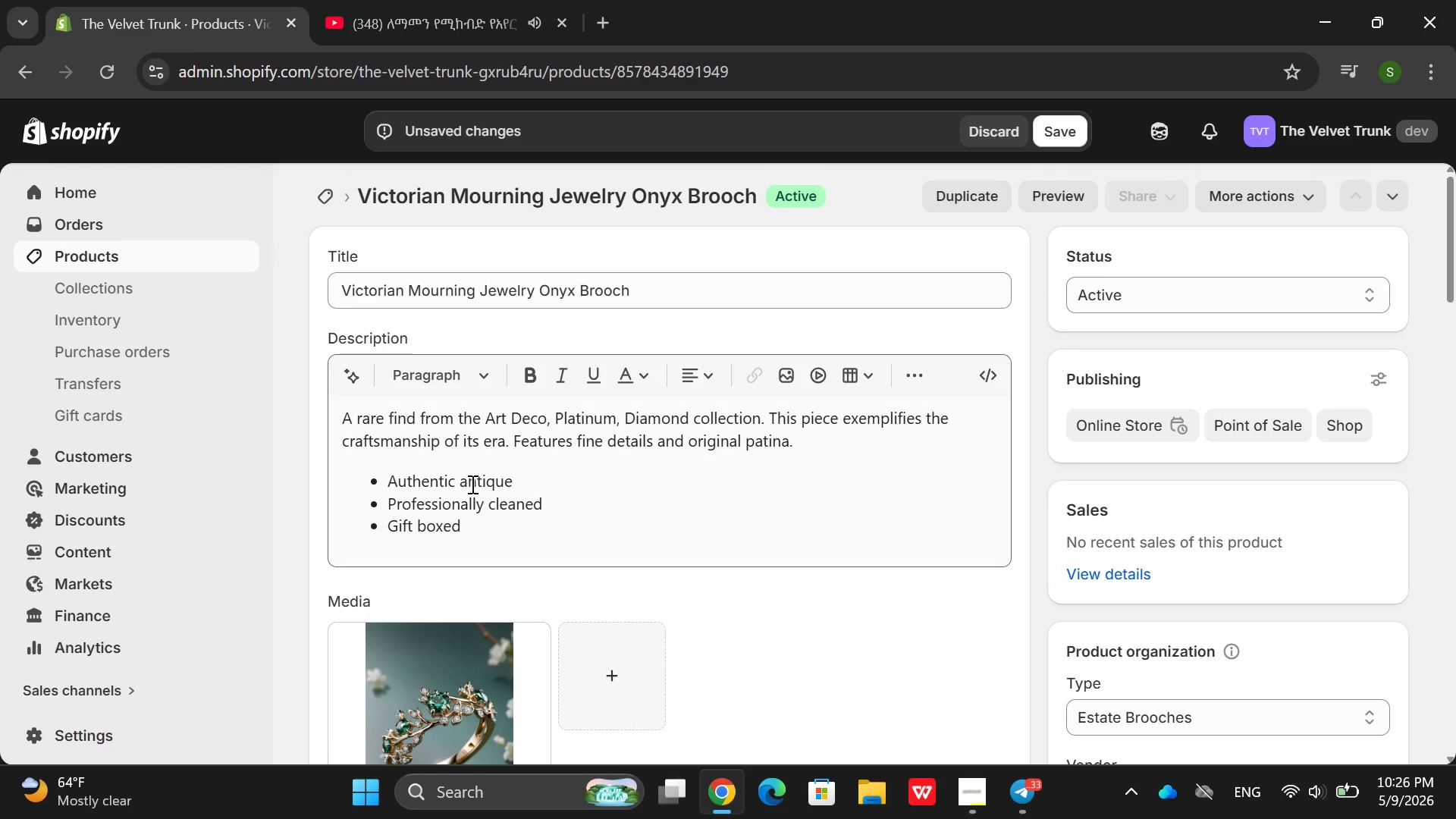 
double_click([522, 548])
 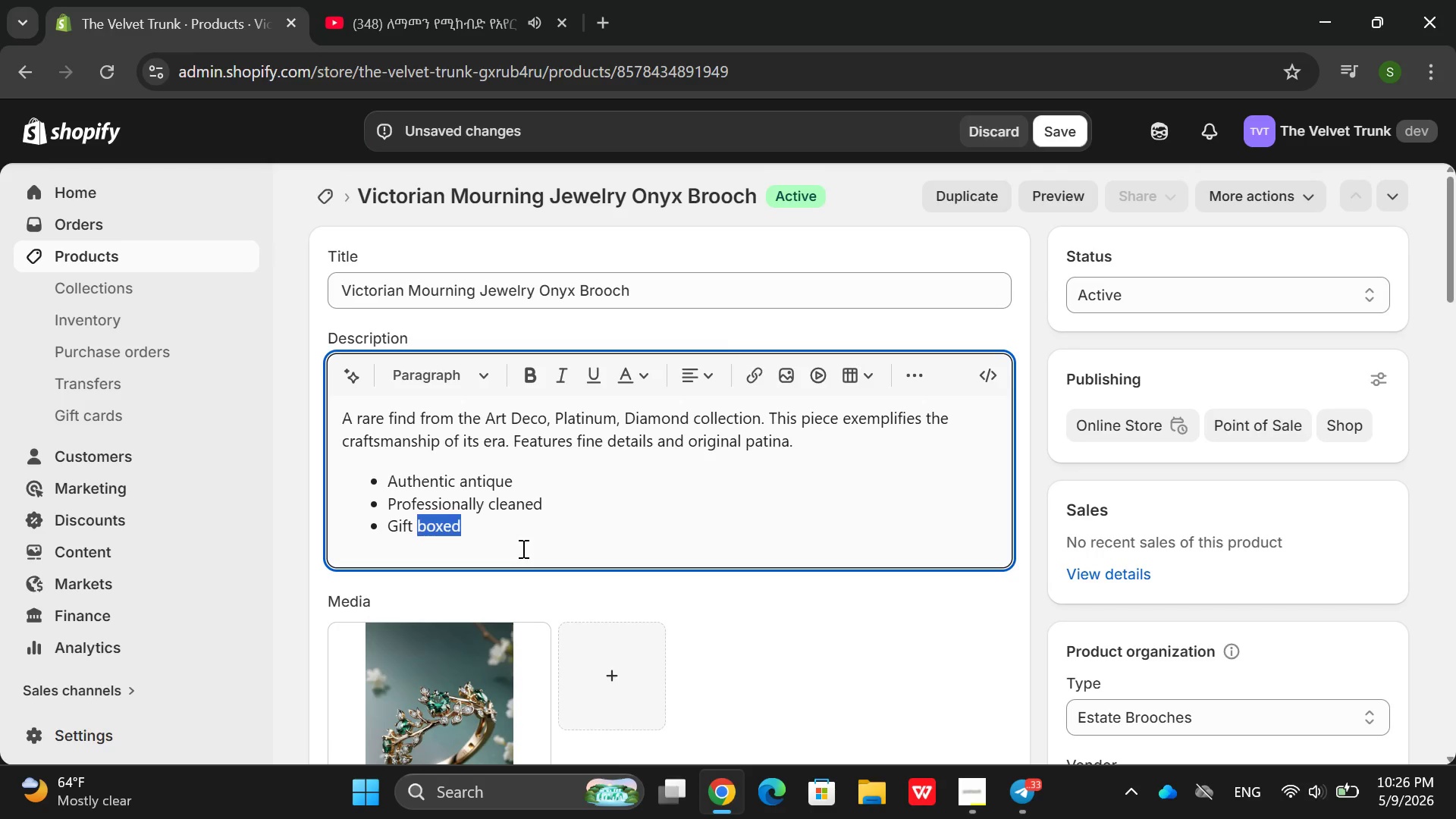 
triple_click([522, 548])
 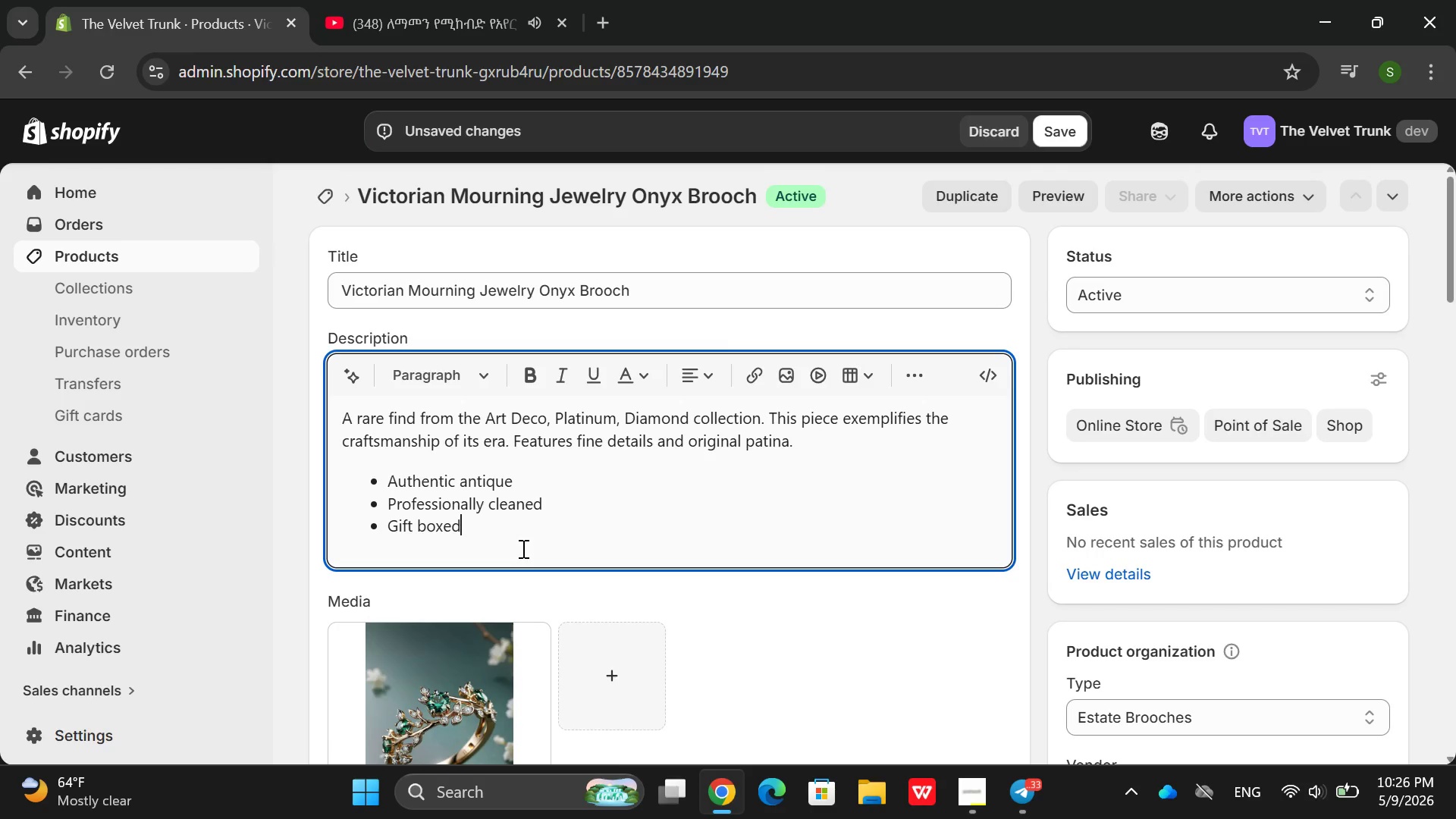 
triple_click([522, 548])
 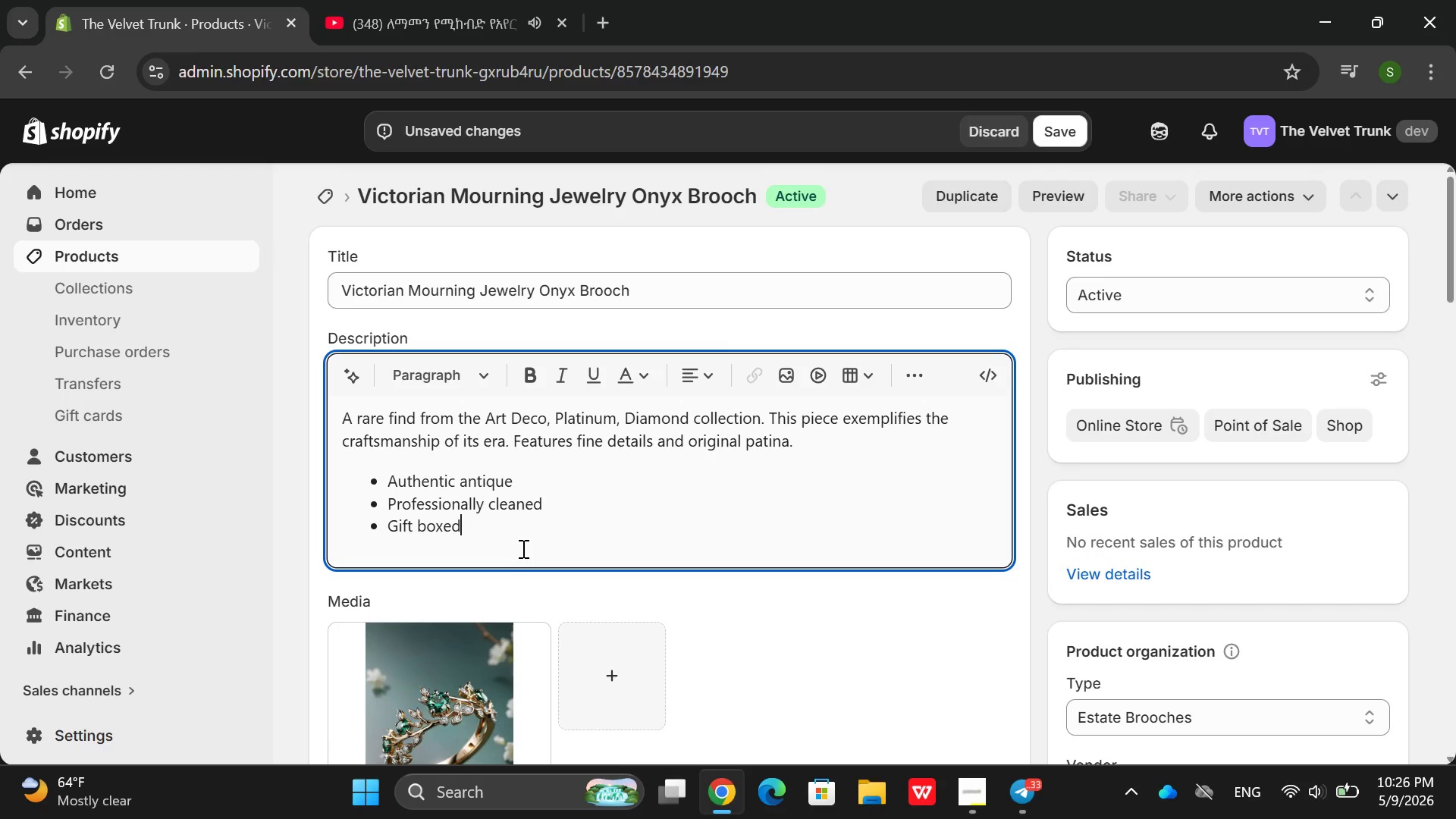 
triple_click([522, 548])
 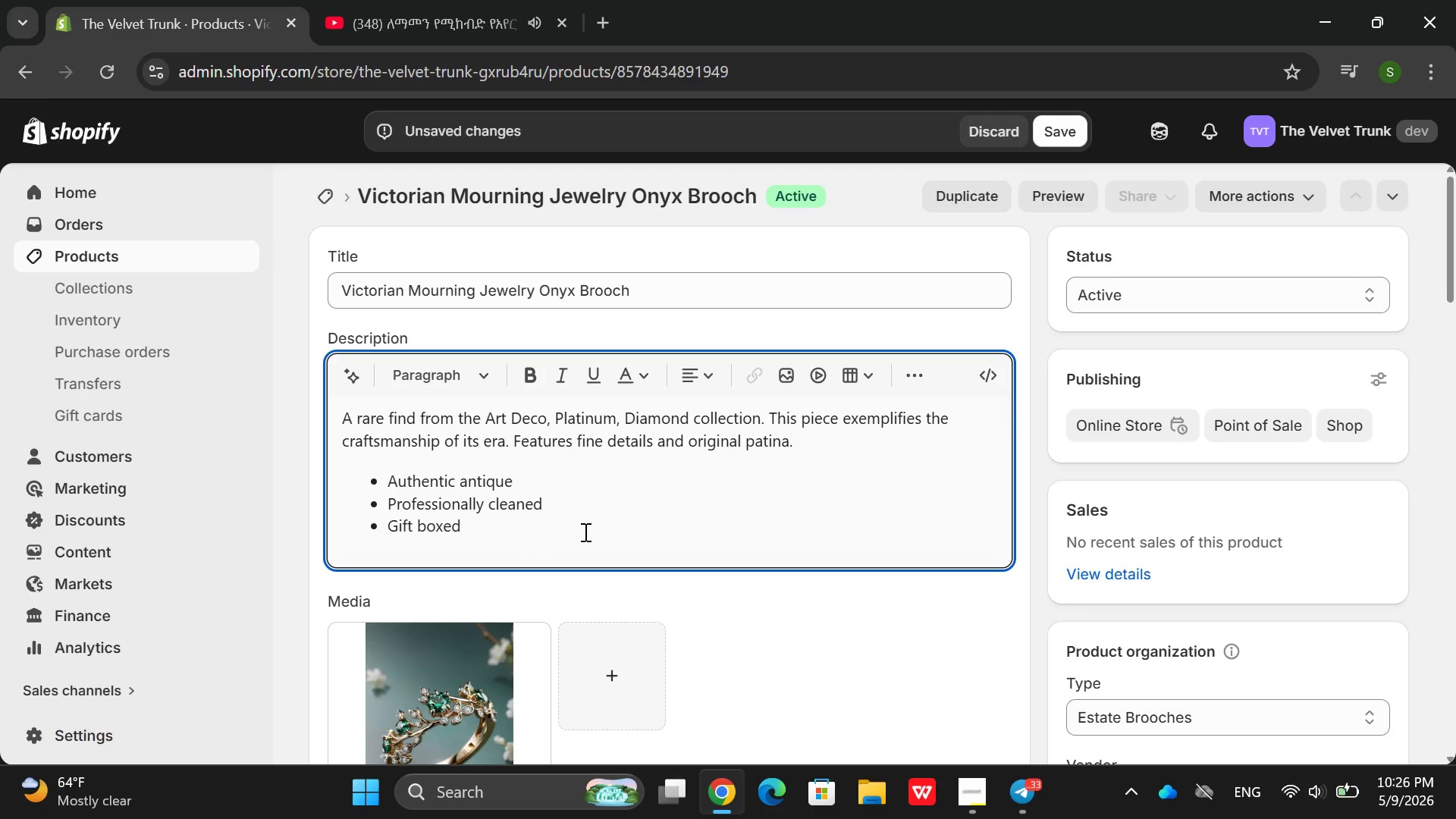 
left_click([584, 532])
 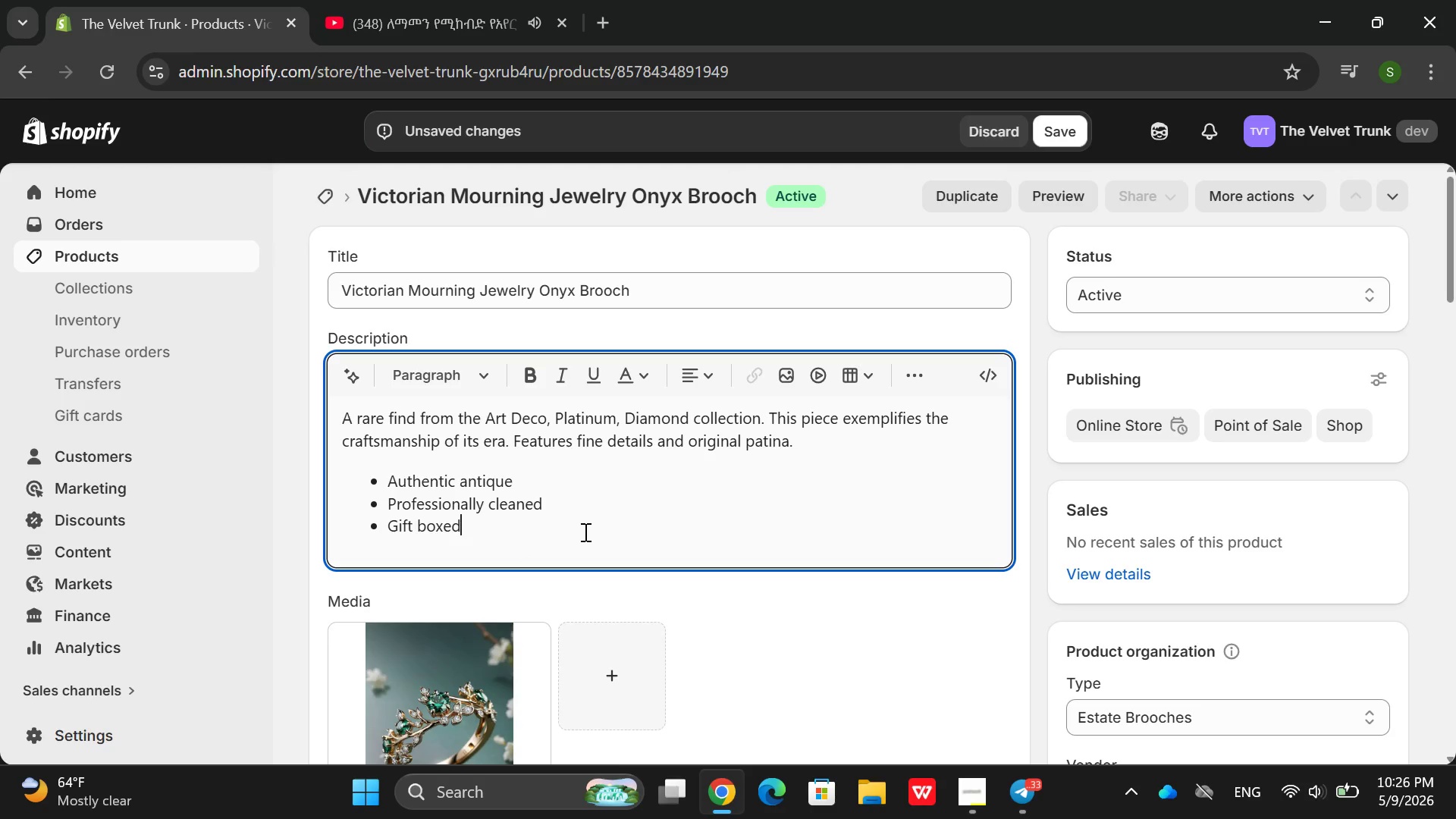 
left_click_drag(start_coordinate=[584, 532], to_coordinate=[335, 393])
 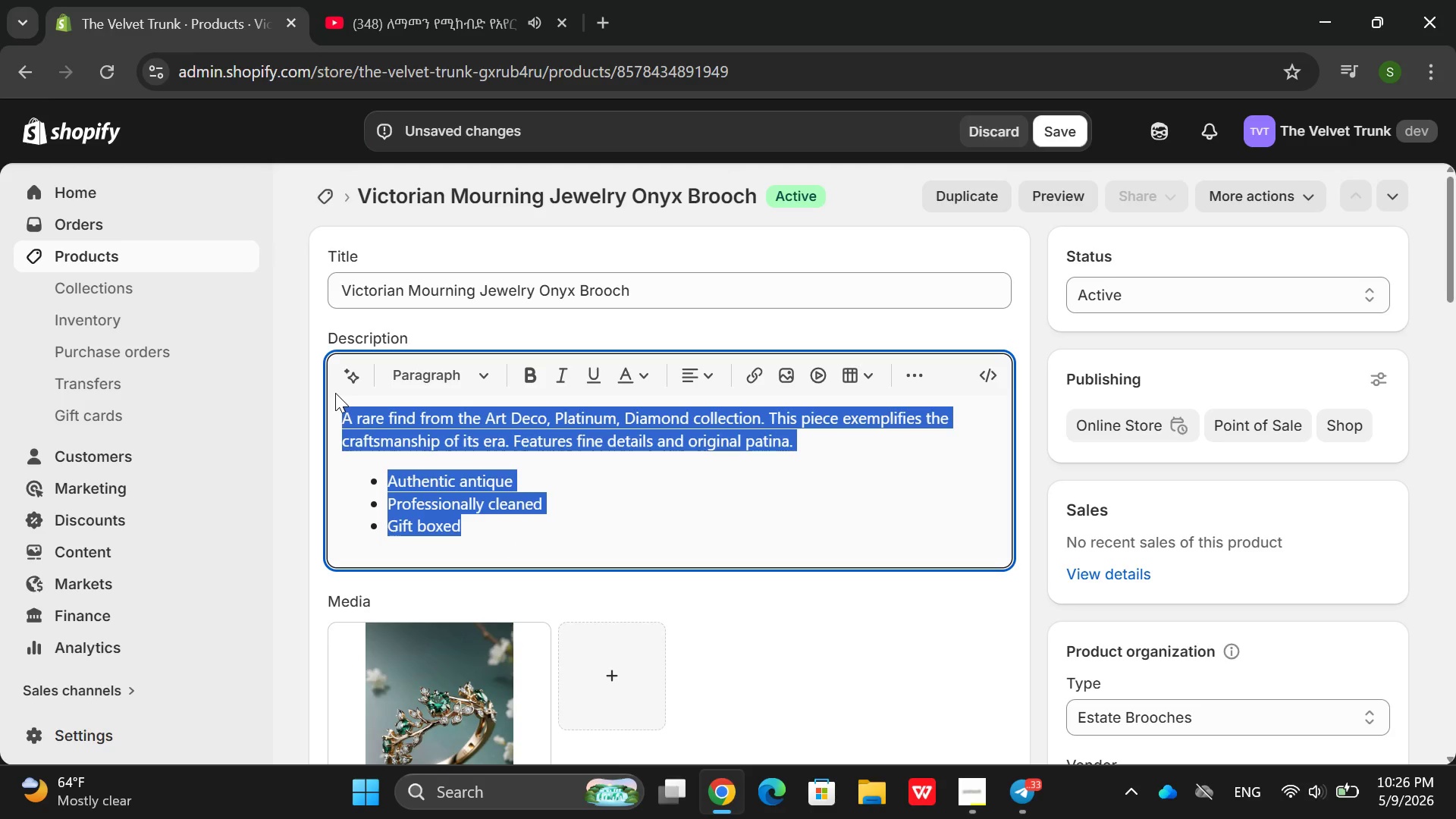 
key(Backspace)
 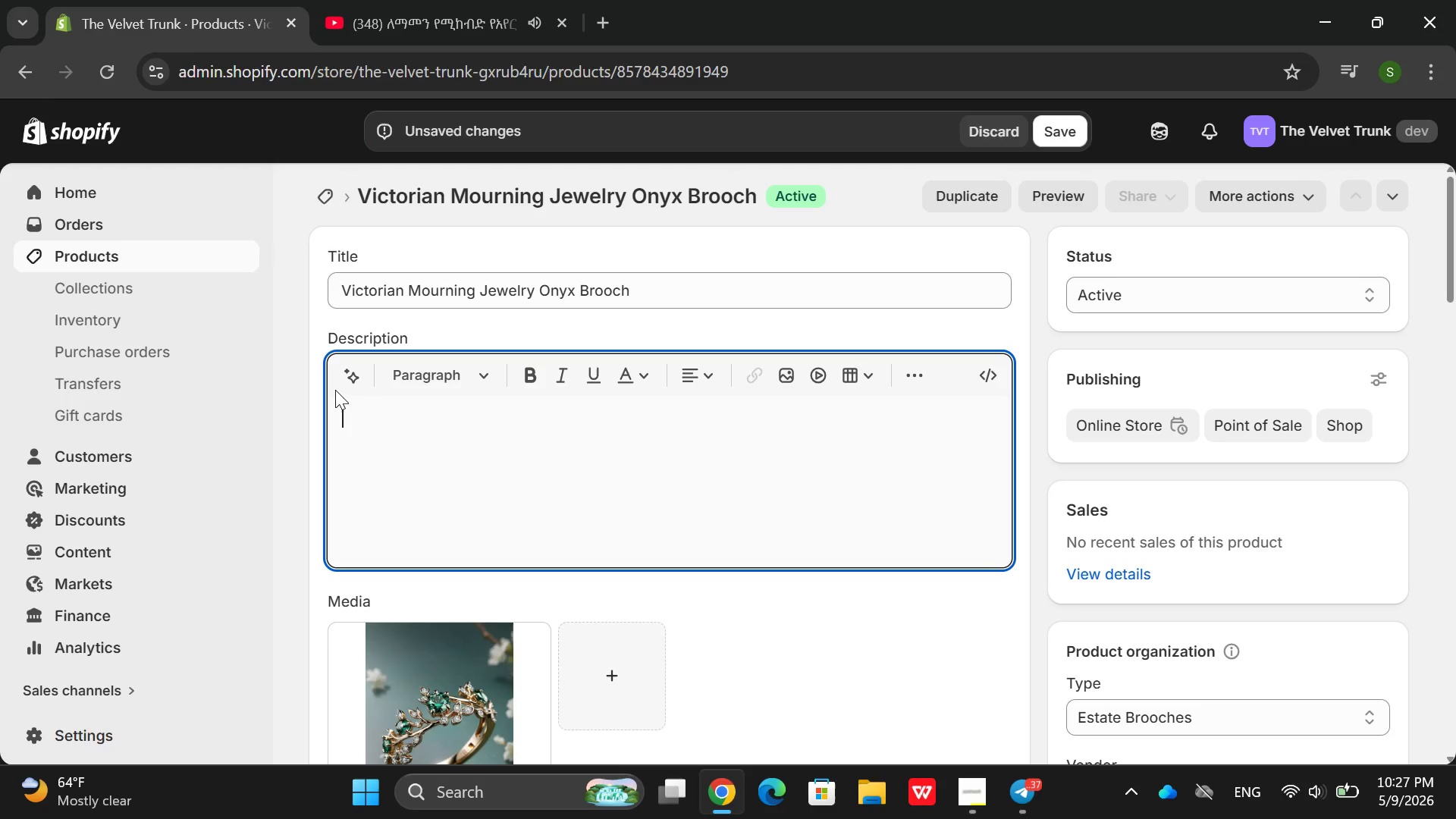 
wait(30.58)
 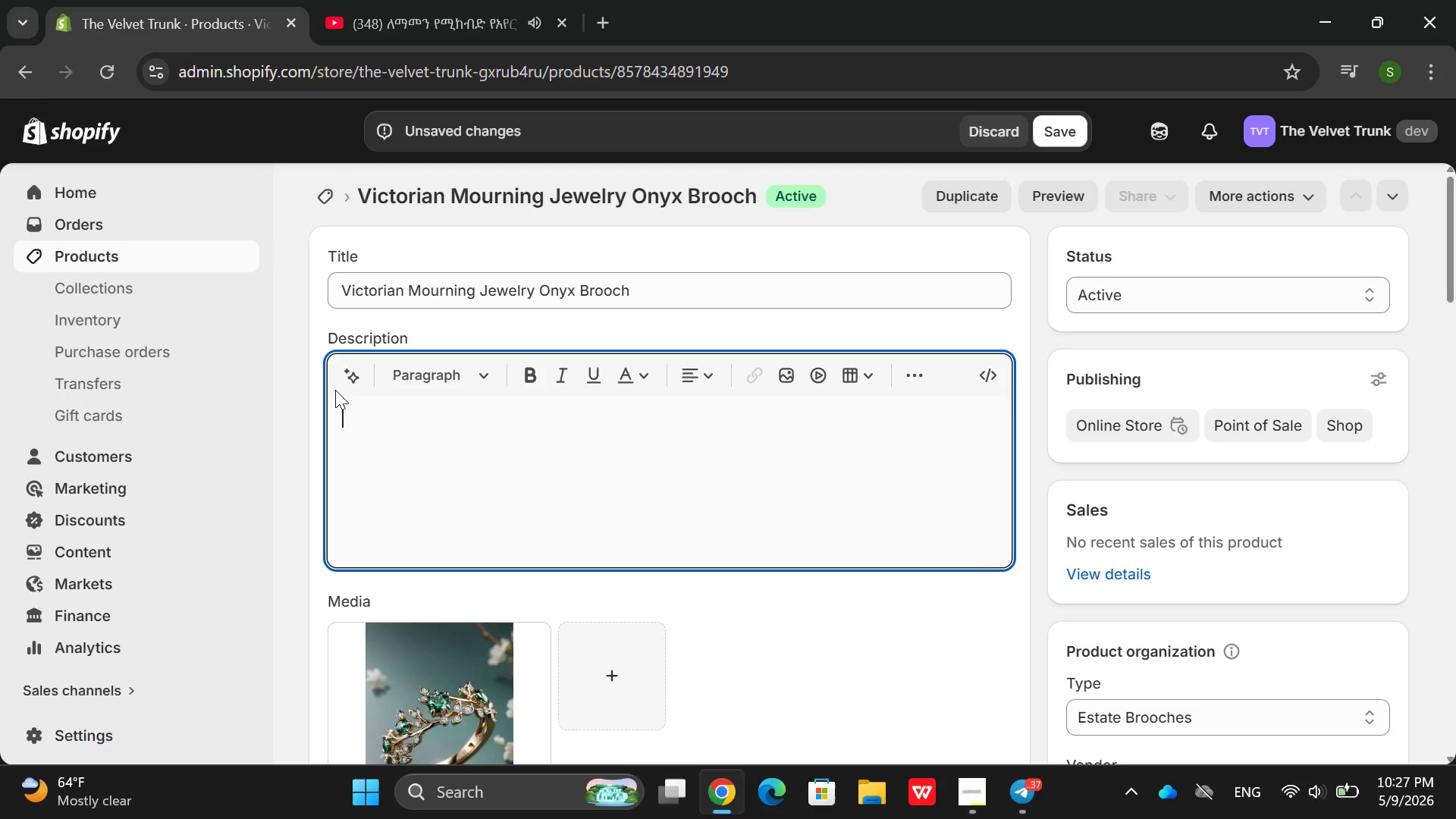 
type(oval )
key(Backspace)
key(Backspace)
key(Backspace)
key(Backspace)
key(Backspace)
type(Oval )
 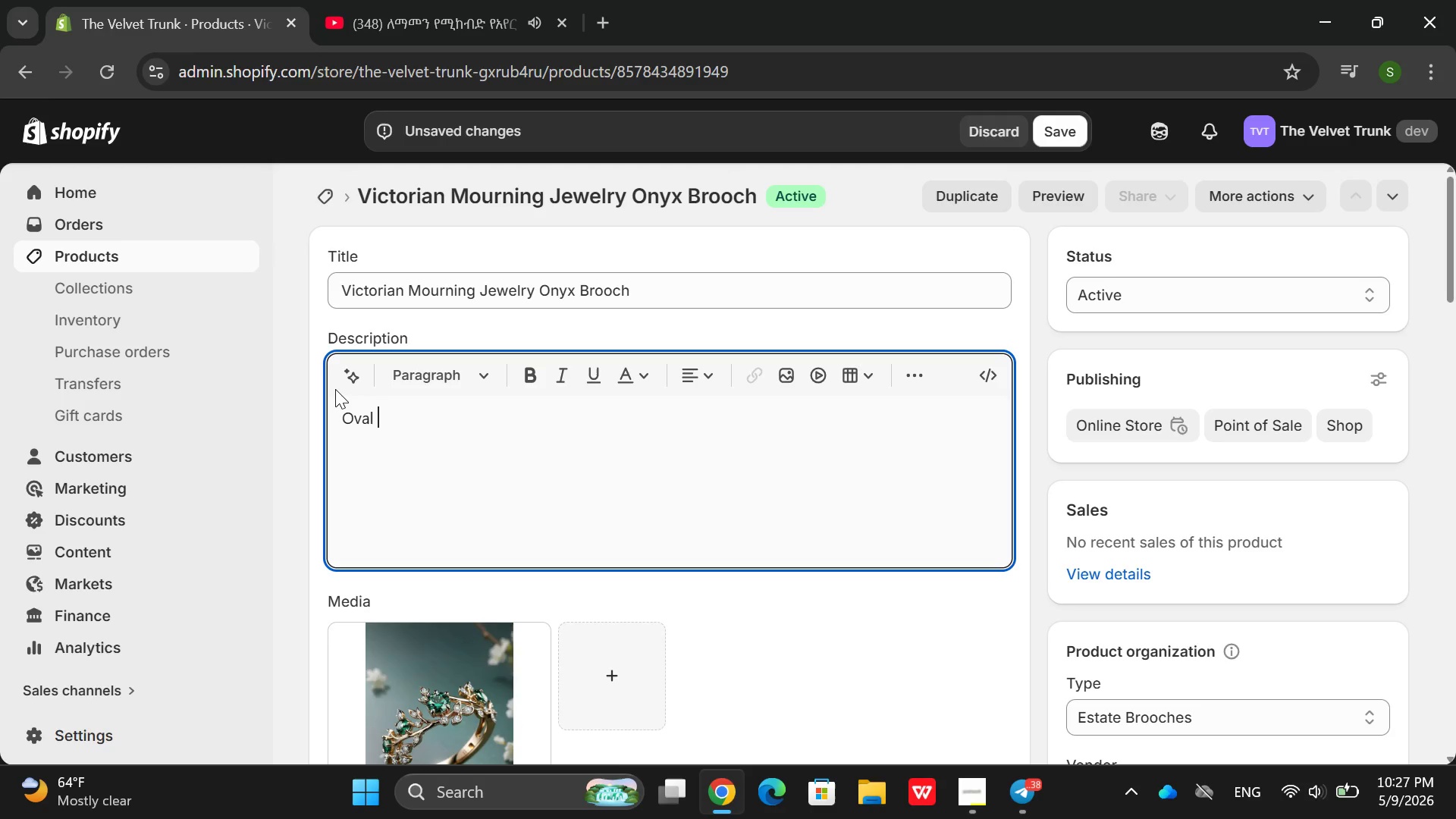 
type(black onyx (2.5 cm C)
key(Backspace)
key(Backspace)
type(x)
key(Backspace)
type( x 3cm )
key(Backspace)
type())
 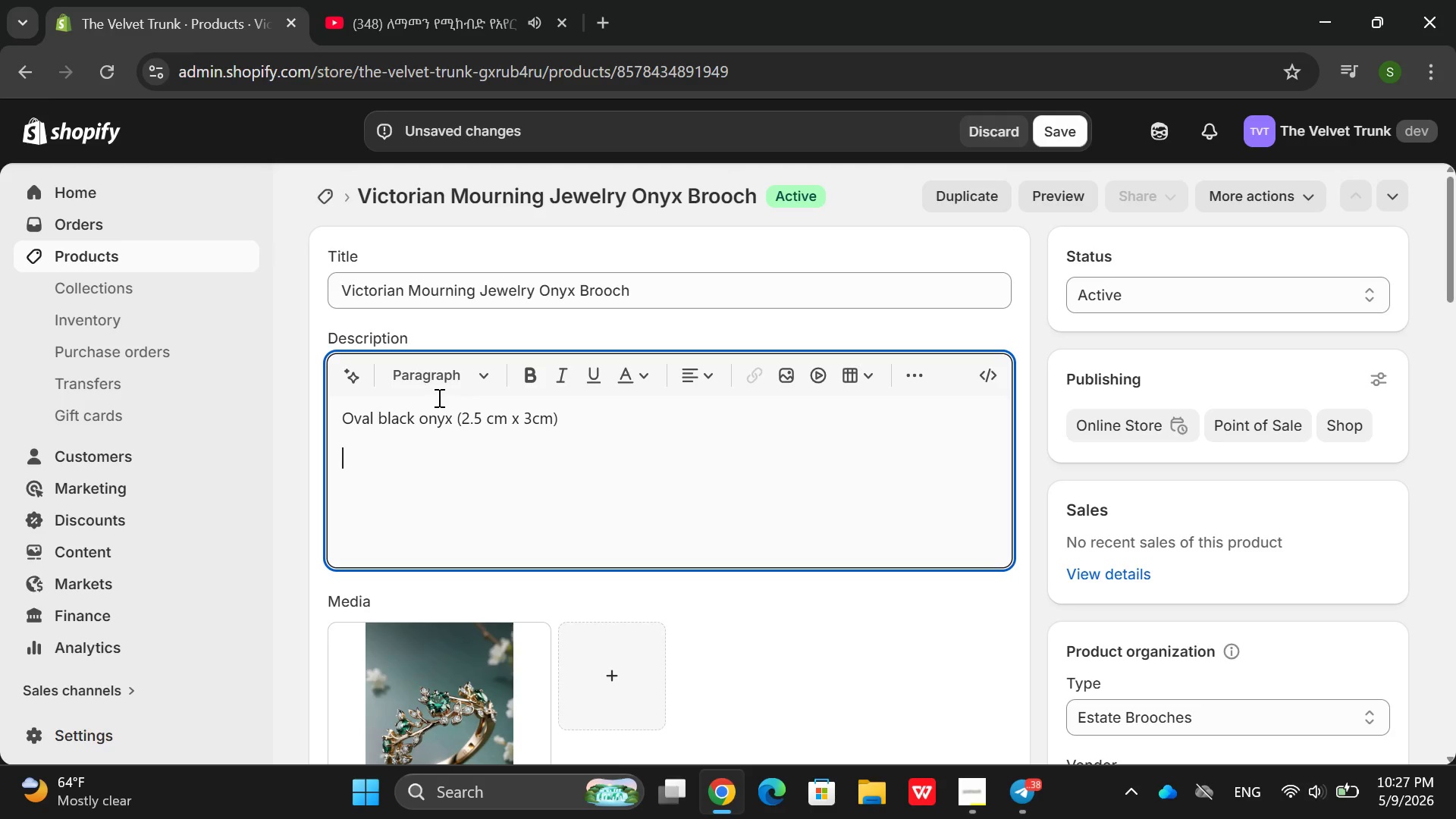 
 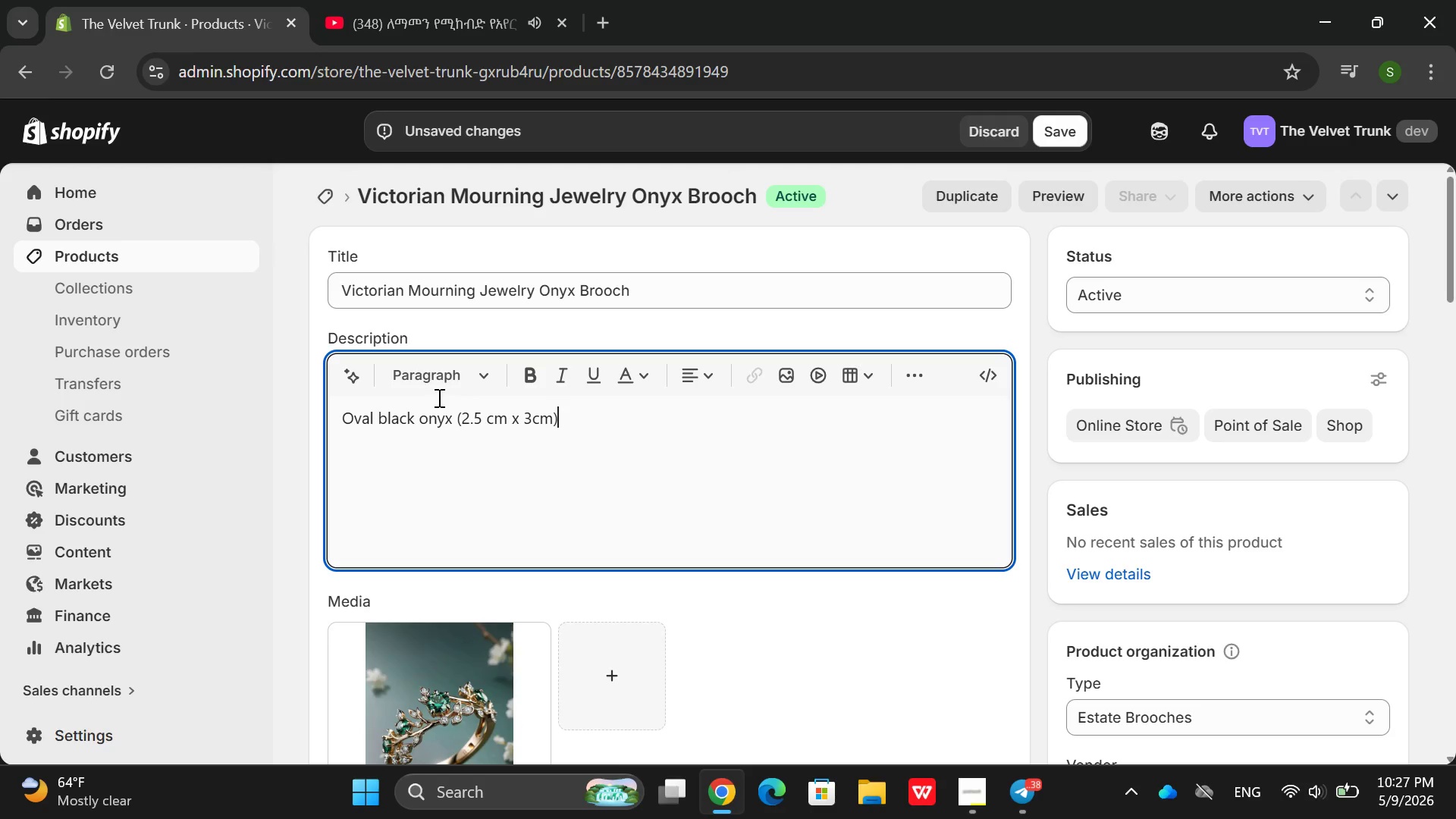 
key(Enter)
 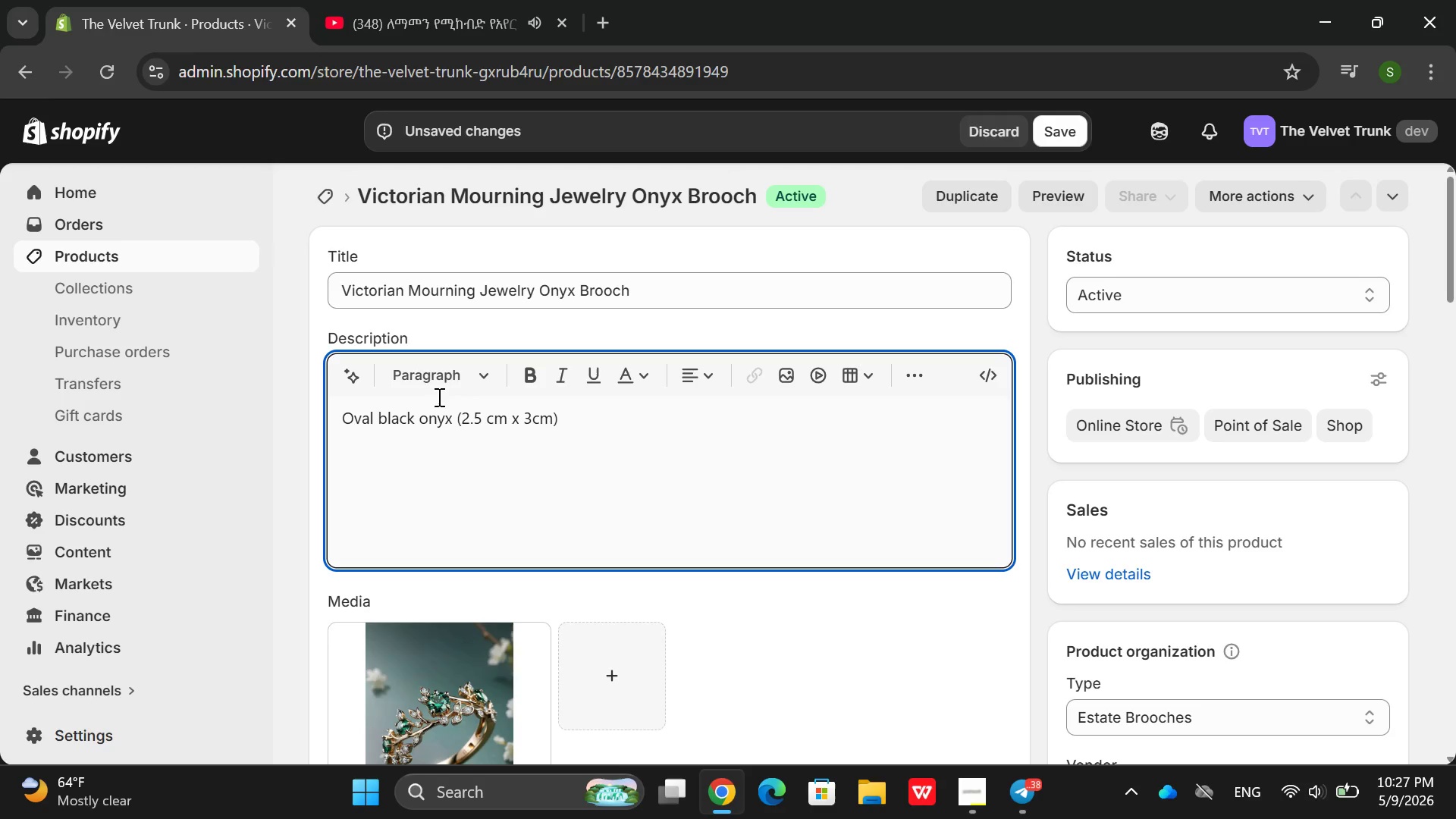 
type(seed )
key(Backspace)
key(Backspace)
key(Backspace)
key(Backspace)
key(Backspace)
type(Seed pearl floral spray )
 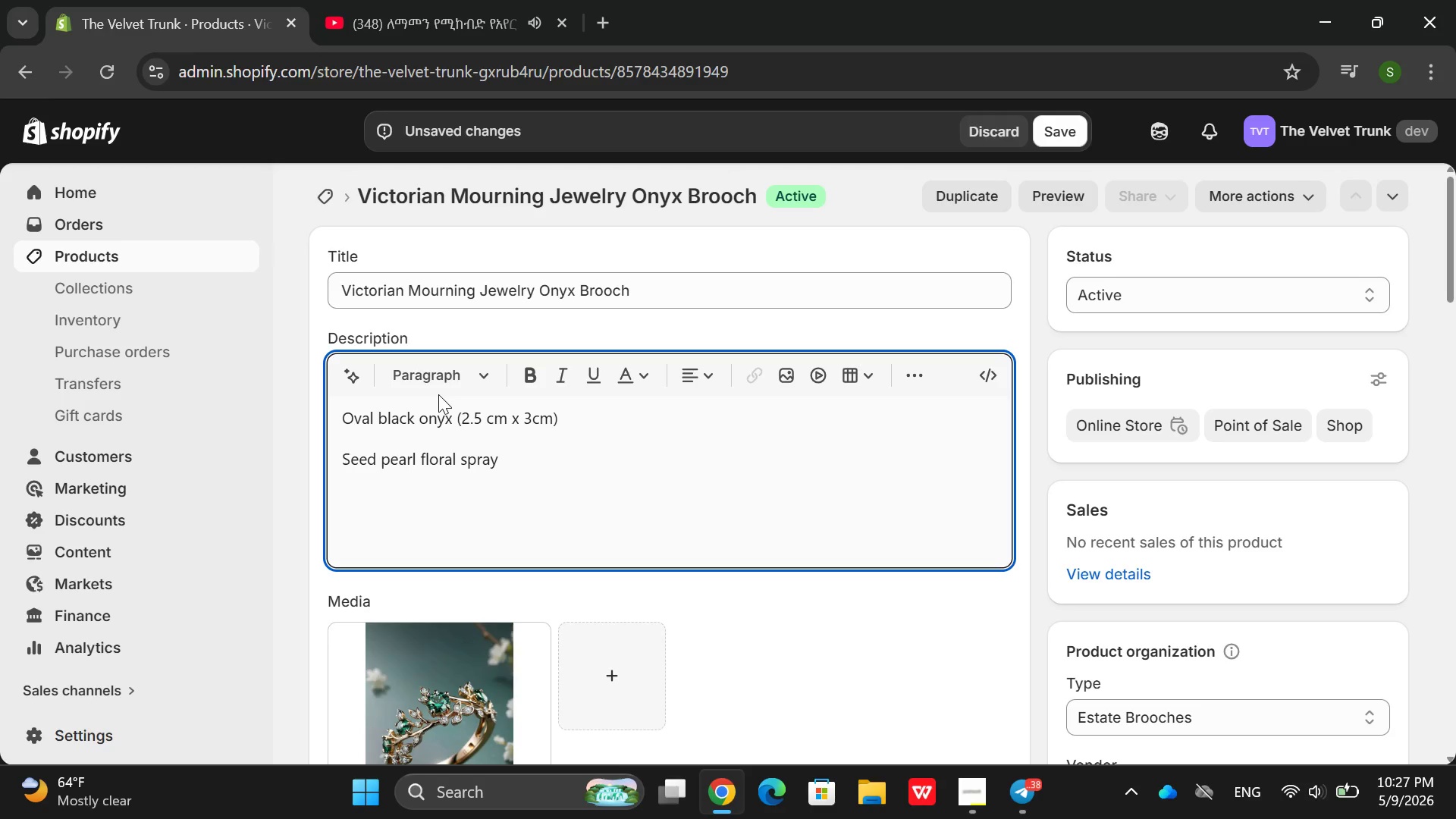 
key(Enter)
 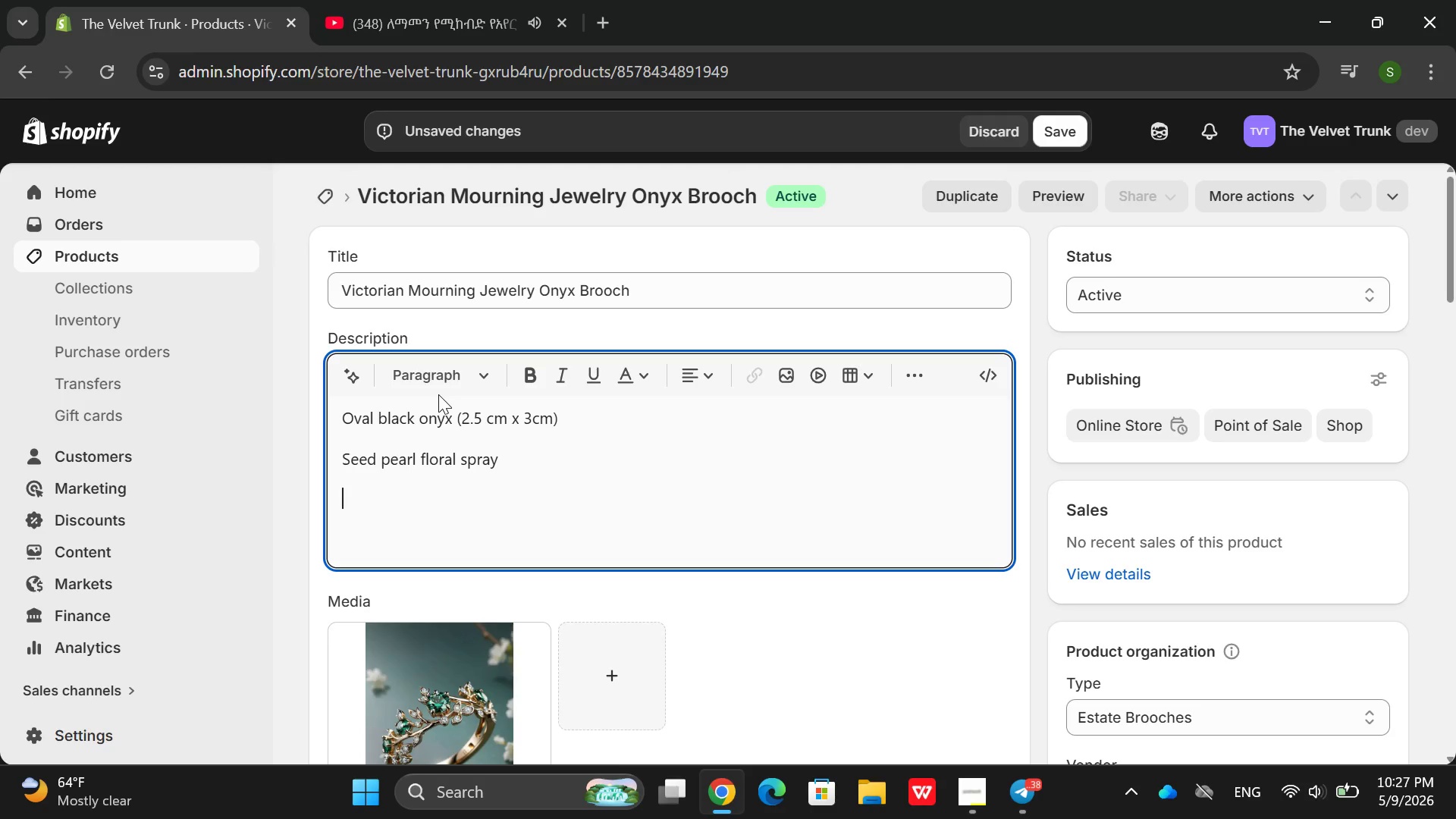 
type(Reverse hair e)
key(Backspace)
type(rece)
key(Backspace)
type(eic)
key(Backspace)
type(ve )
key(Backspace)
type(er)
key(Backspace)
key(Backspace)
type(r t)
key(Backspace)
type(eit)
key(Backspace)
key(Backspace)
key(Backspace)
type(e)
key(Backspace)
type(with or)
 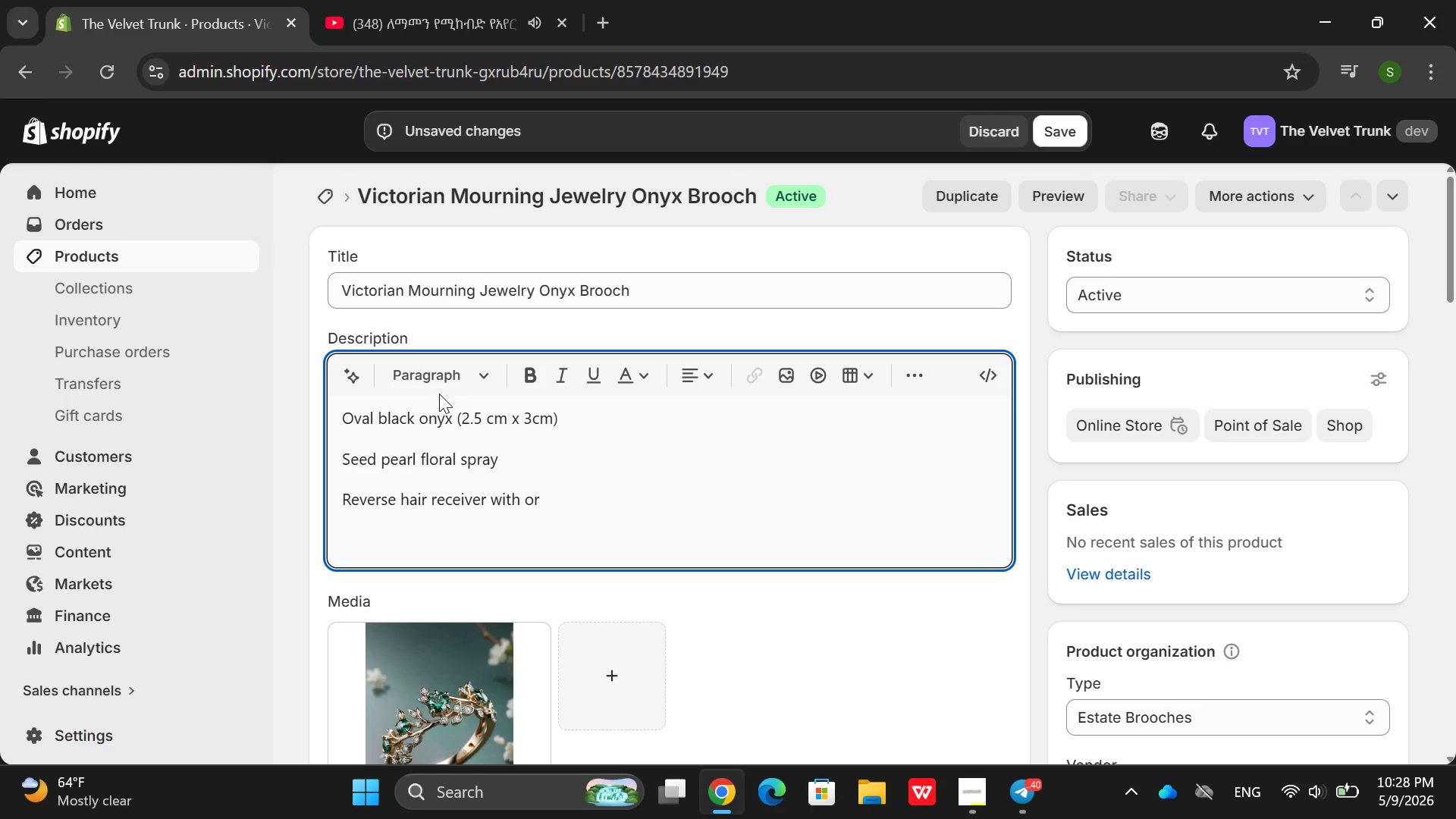 
type(iginal blonde ja)
key(Backspace)
key(Backspace)
type(hailr)
key(Backspace)
 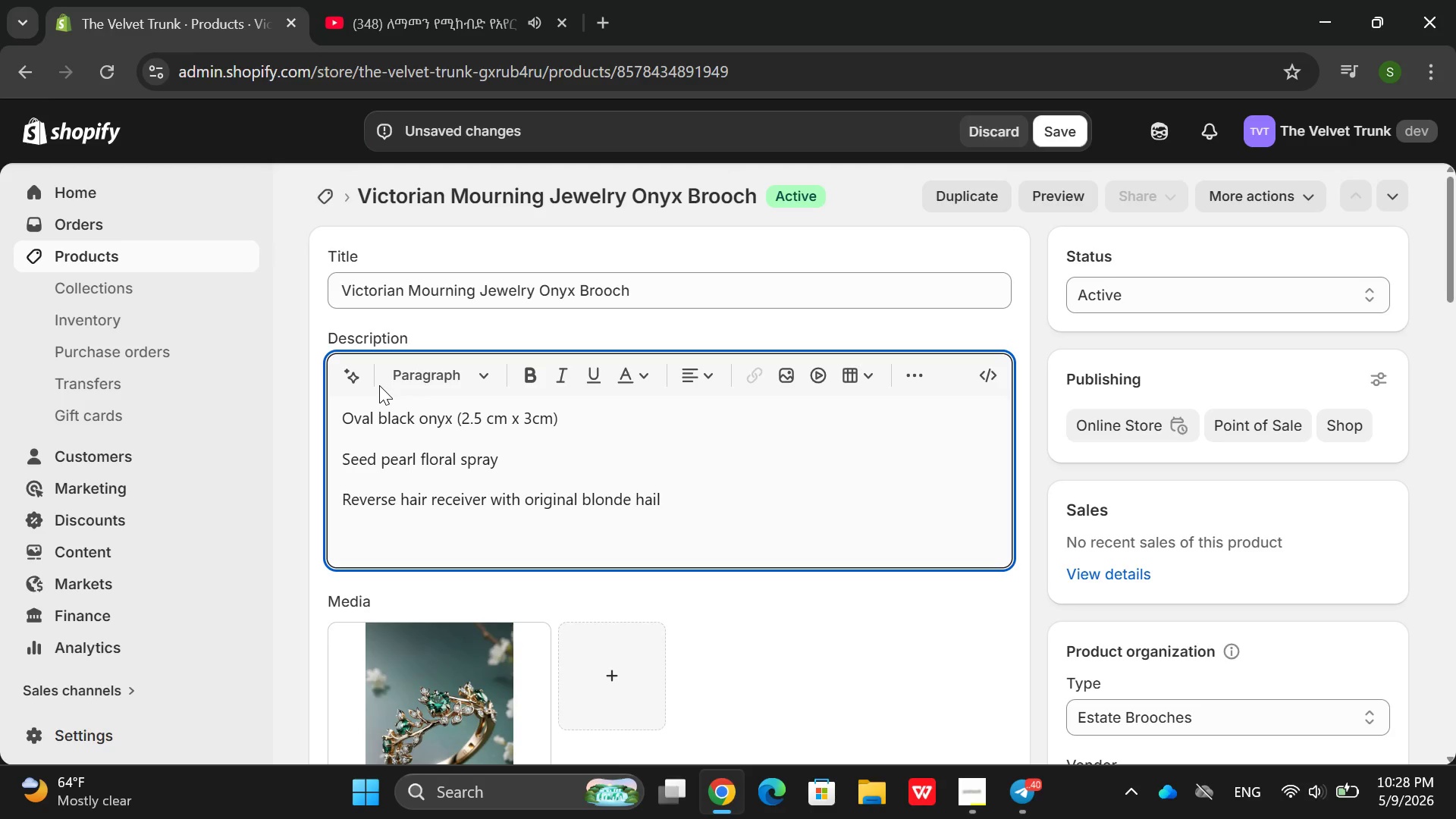 
key(Backspace)
 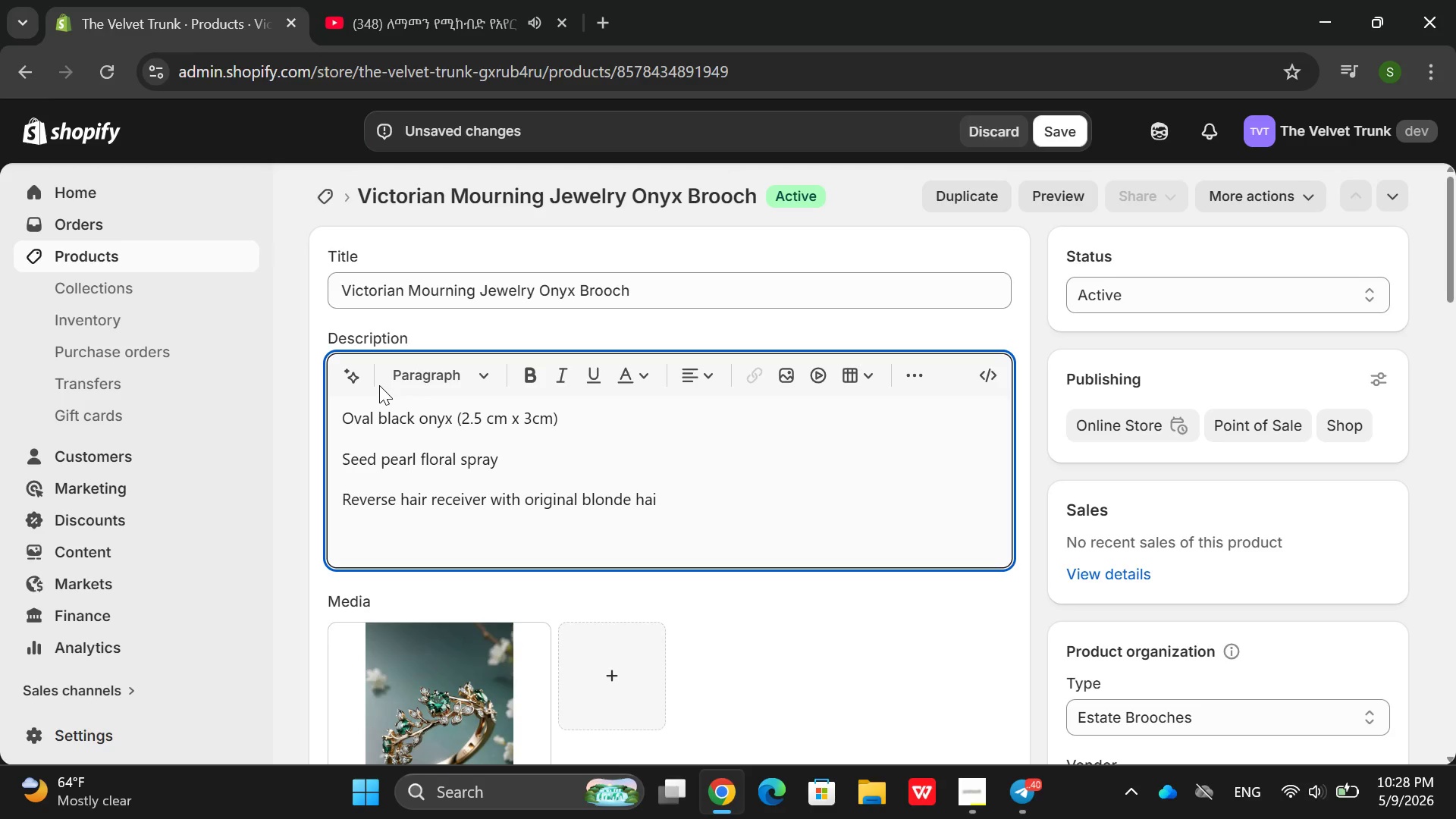 
key(T)
 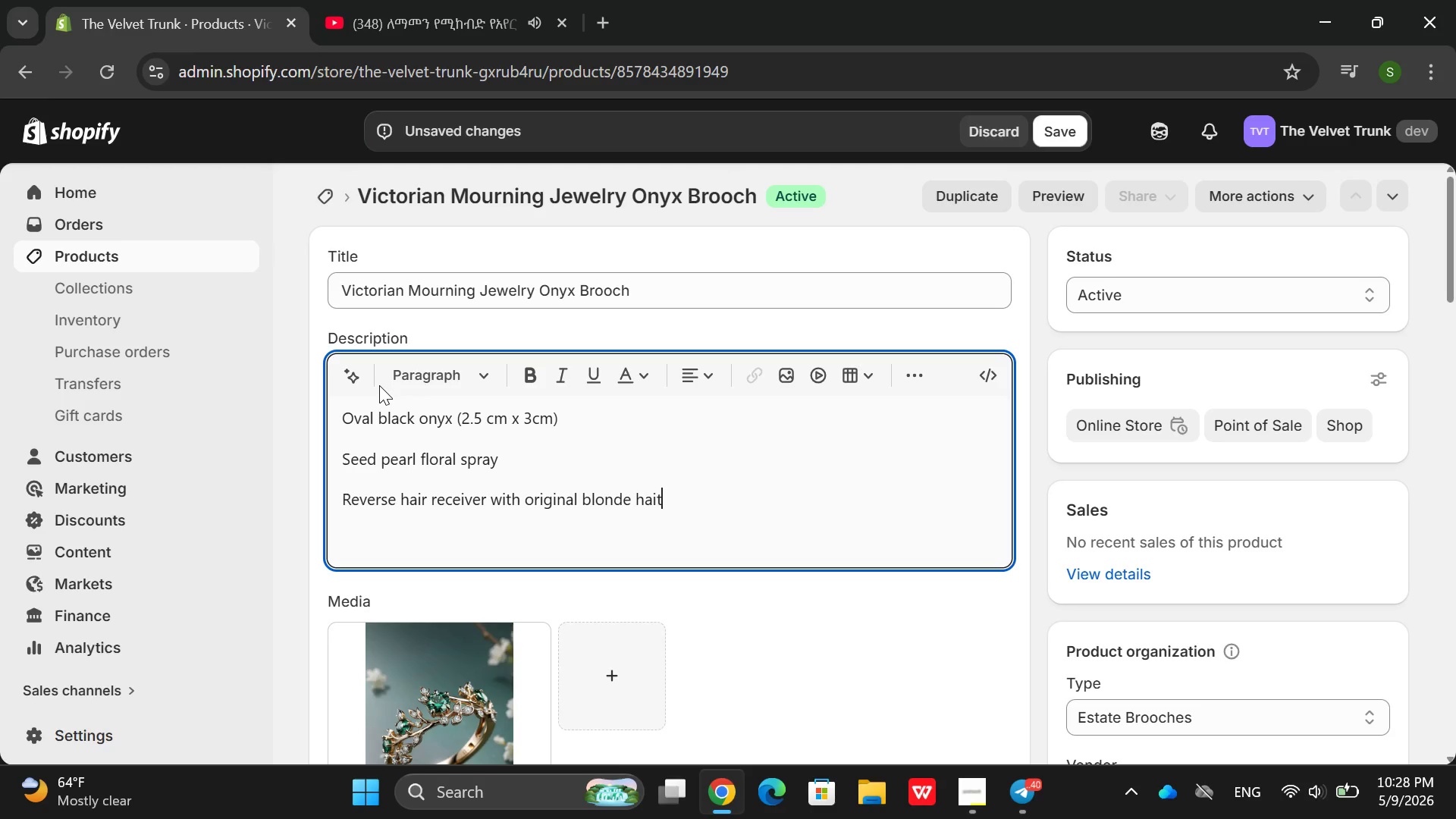 
key(Enter)
 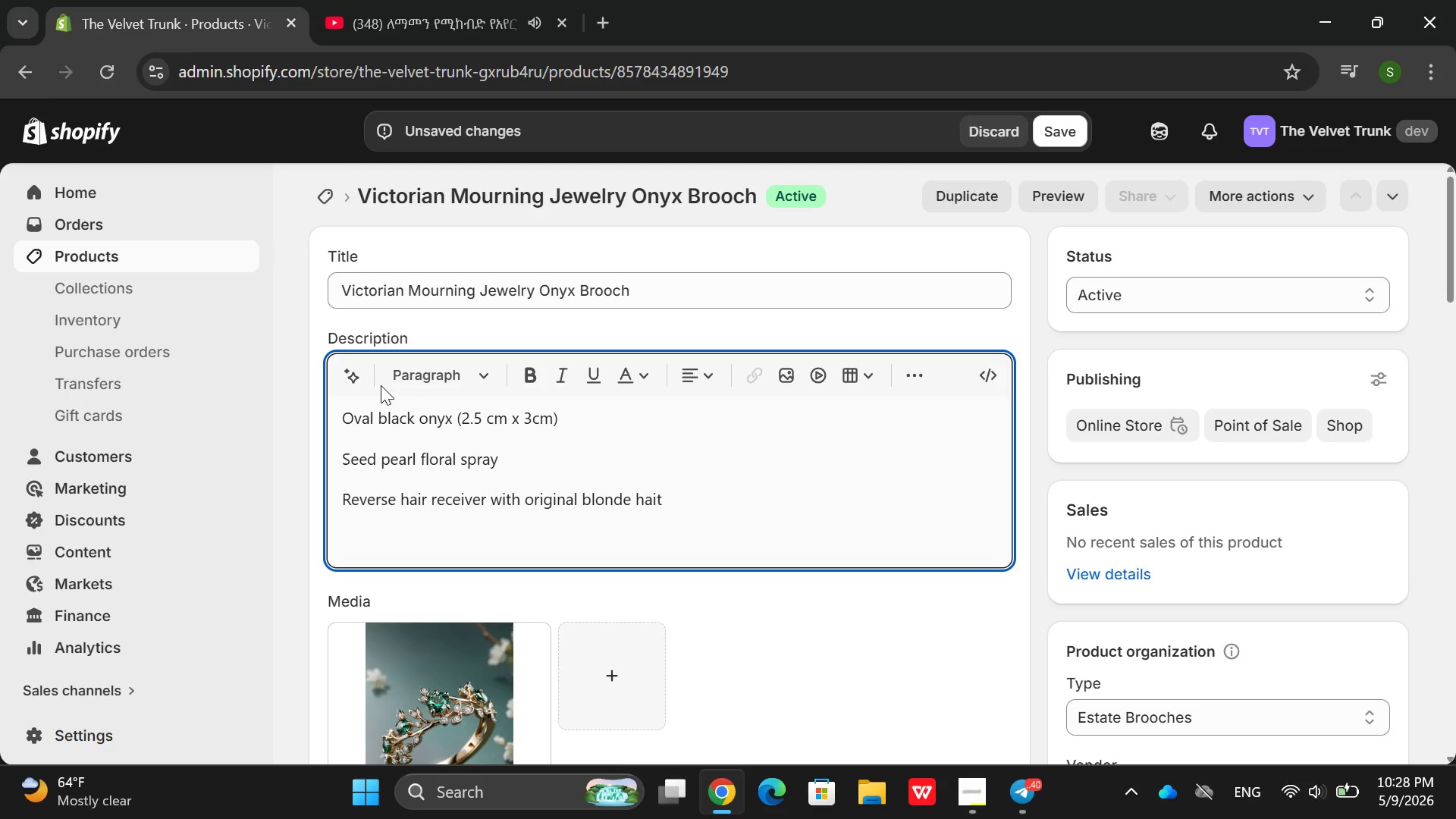 
type(15ct f)
key(Backspace)
type(golsfarming )
 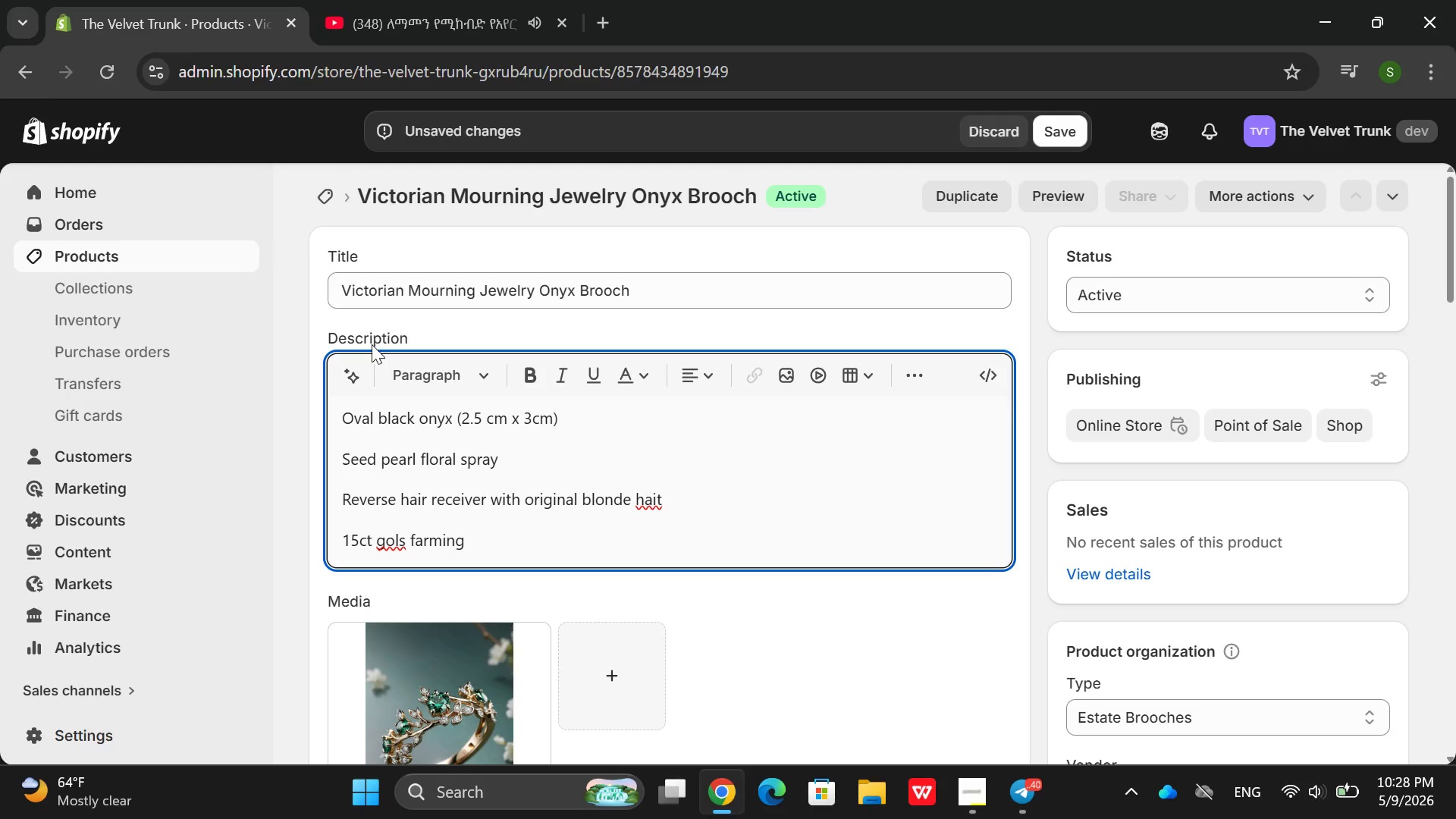 
wait(59.05)
 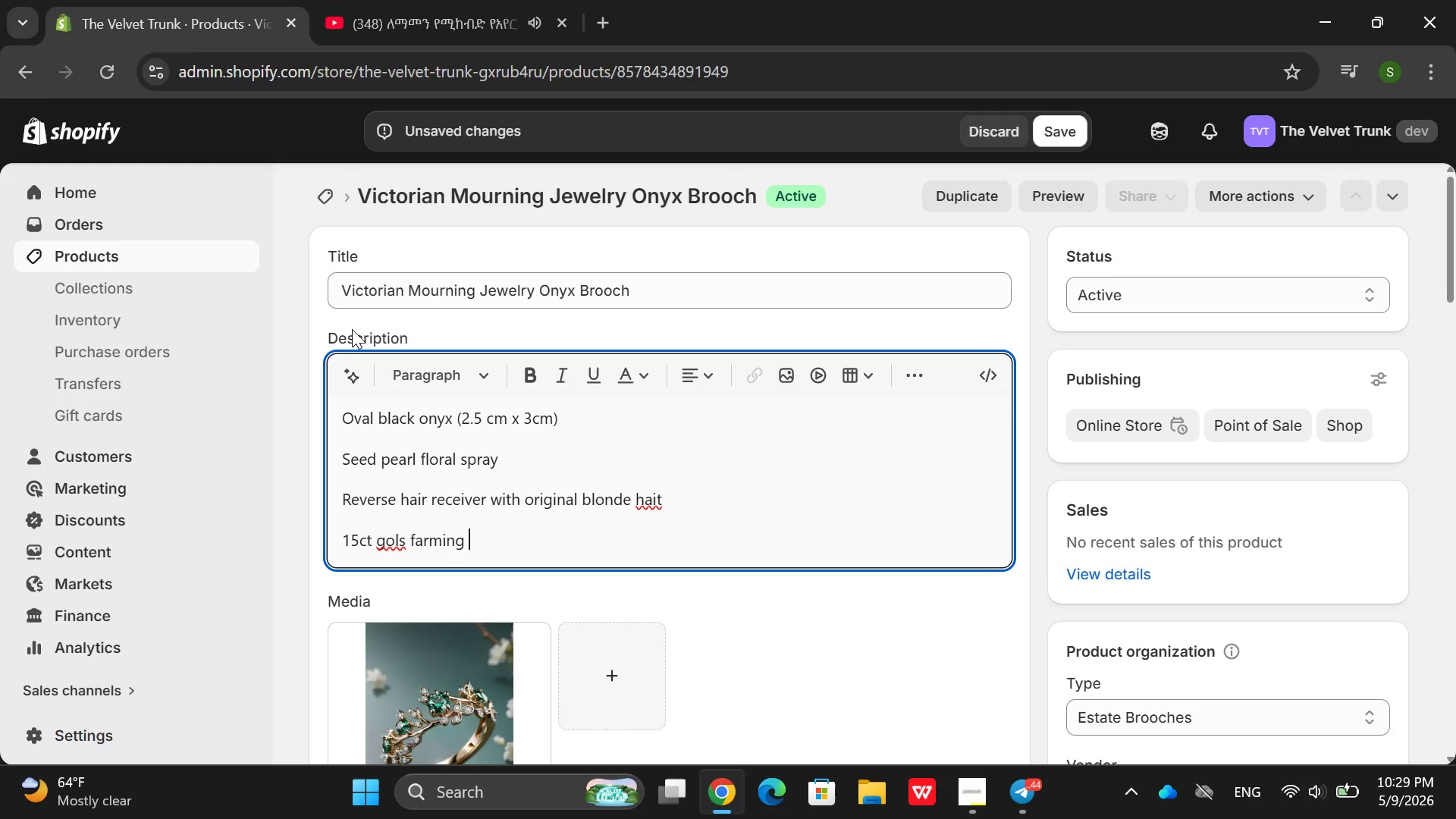 
key(Backspace)
key(Backspace)
key(Backspace)
key(Backspace)
key(Backspace)
key(Backspace)
key(Backspace)
type(rae)
key(Backspace)
key(Backspace)
type(ame , chester hakkkmark)
key(Backspace)
key(Backspace)
key(Backspace)
key(Backspace)
key(Backspace)
key(Backspace)
key(Backspace)
type(ll)
key(Backspace)
type(na)
key(Backspace)
key(Backspace)
type(mark 1989)
key(Backspace)
key(Backspace)
key(Backspace)
type(879.)
 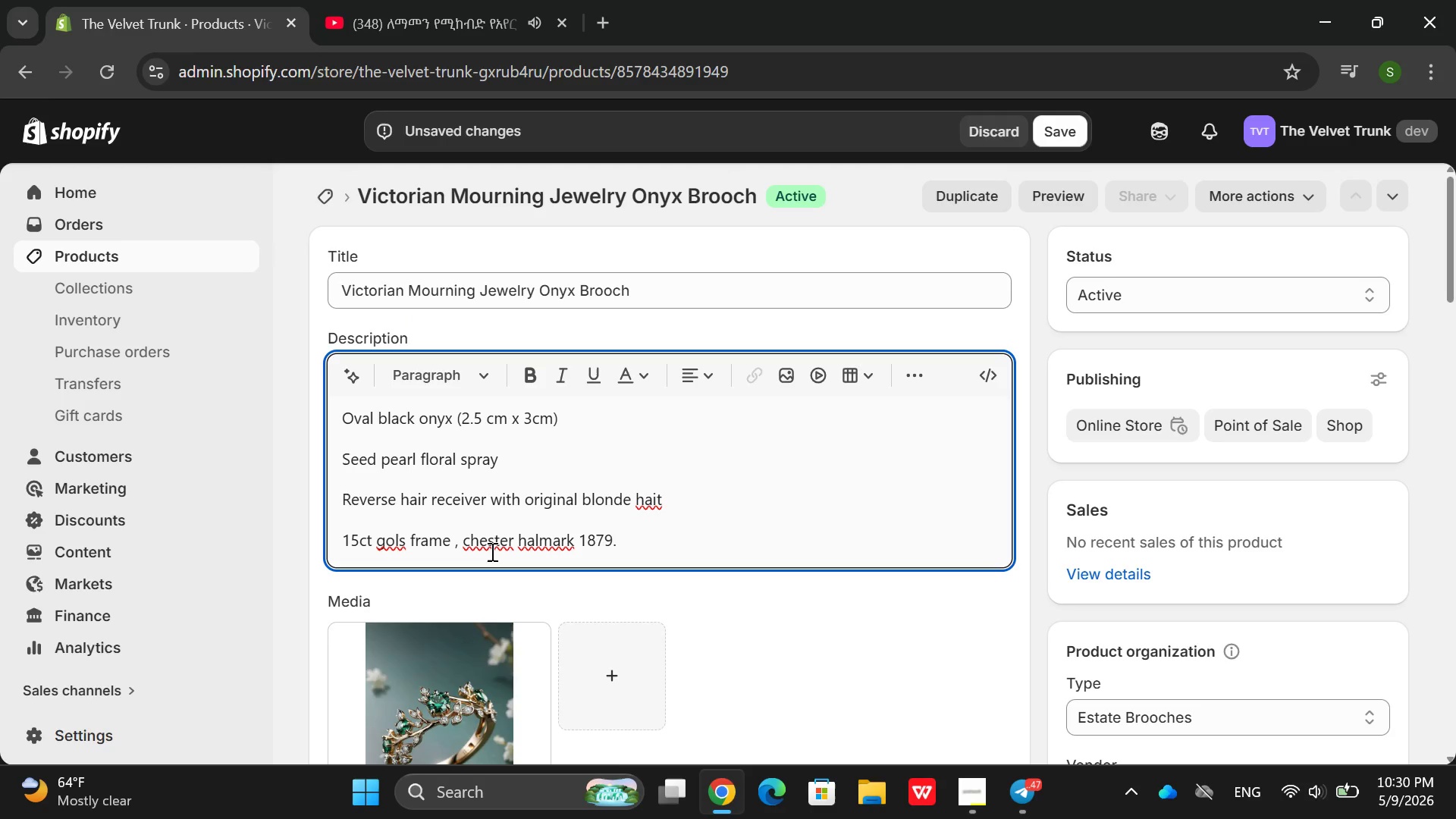 
right_click([491, 551])
 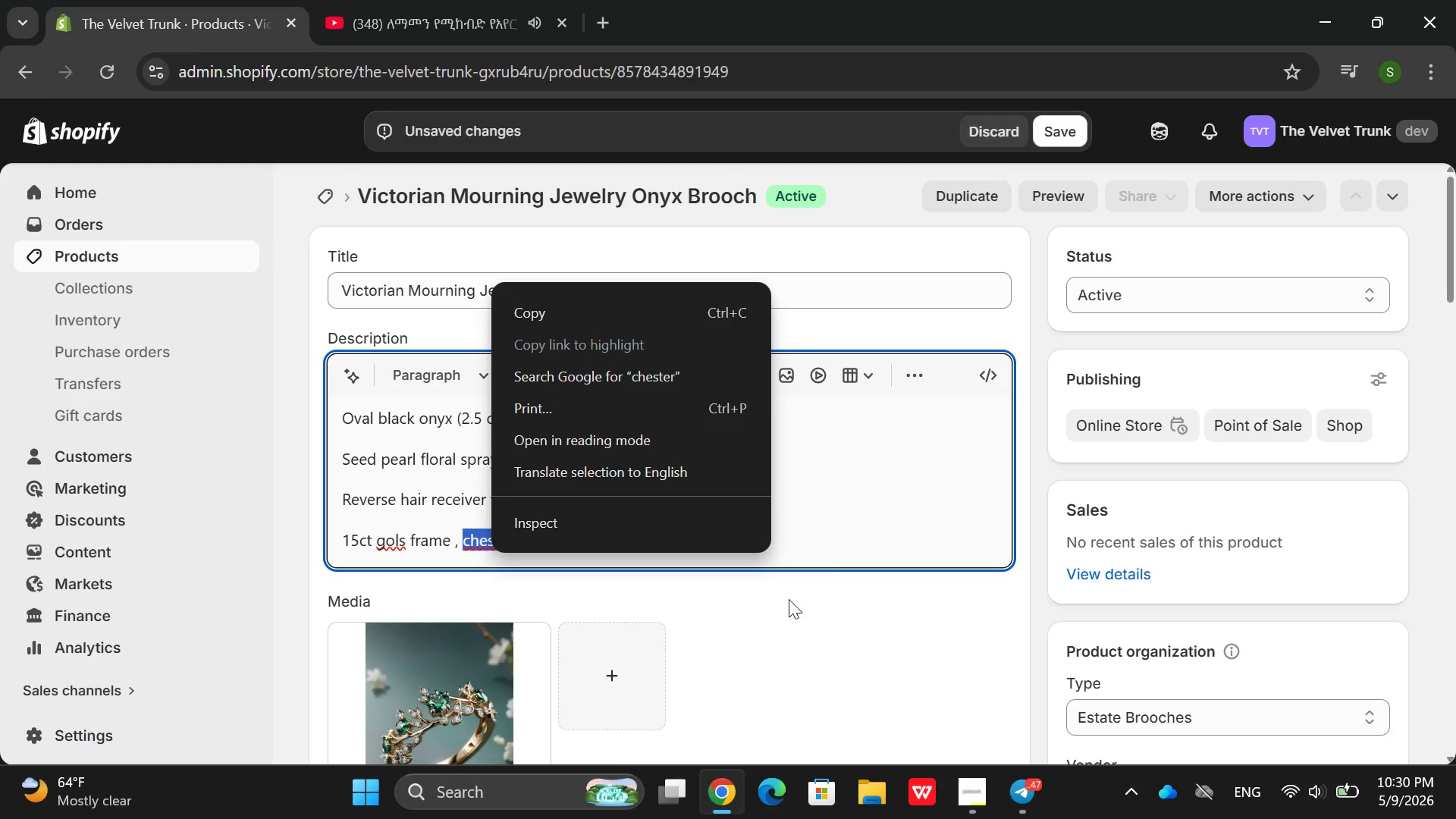 
left_click([843, 532])
 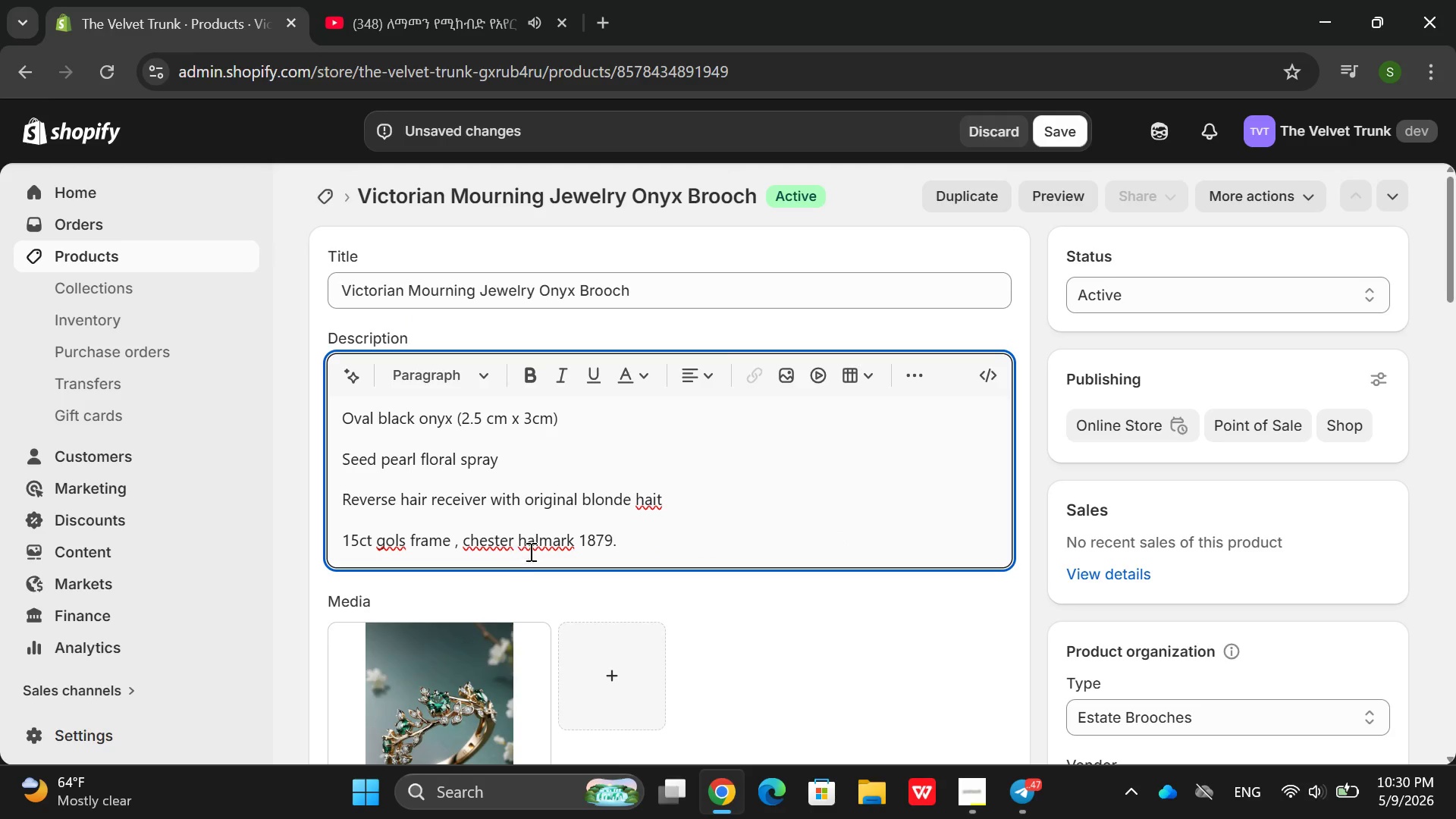 
left_click([531, 550])
 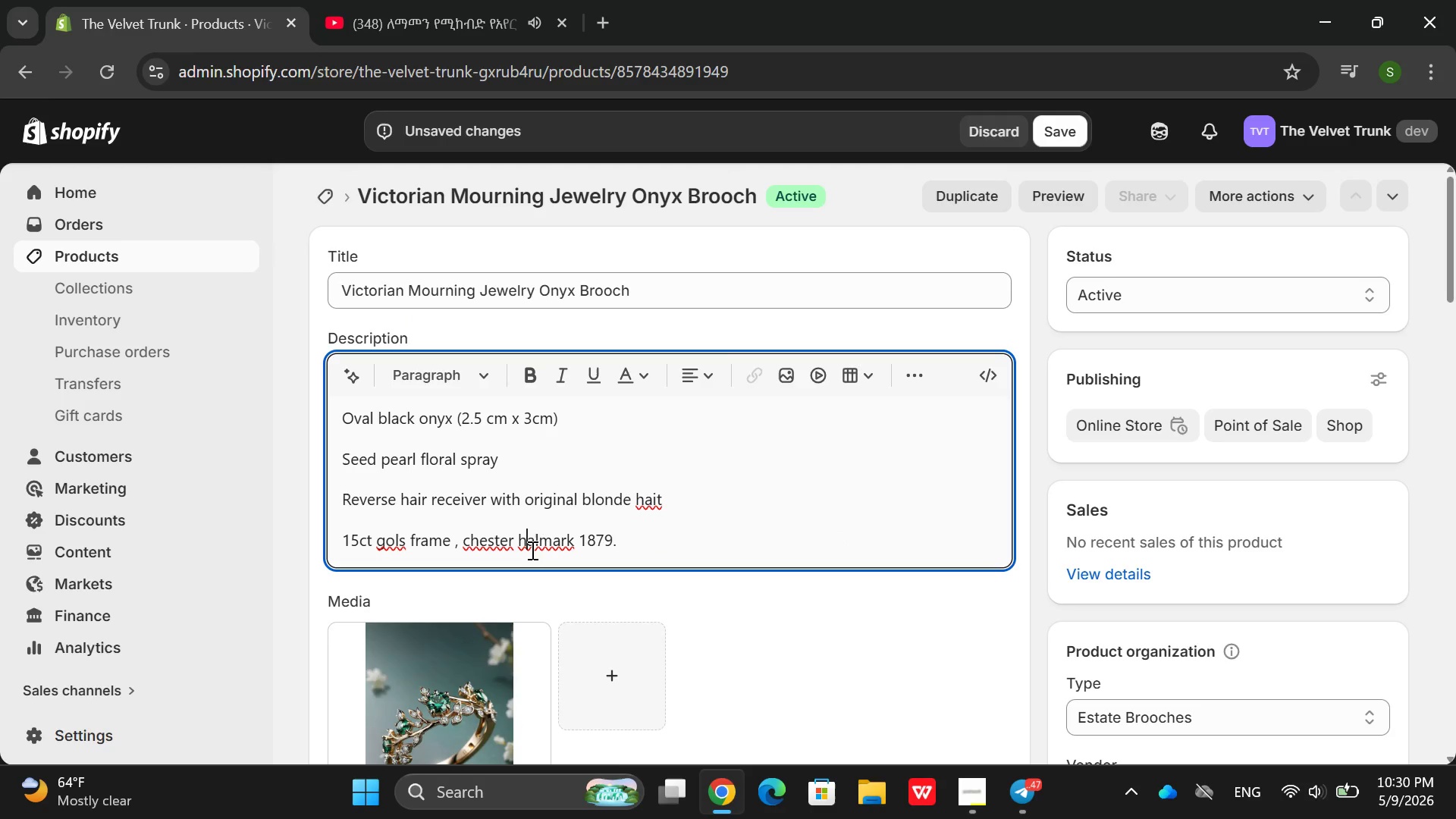 
right_click([531, 550])
 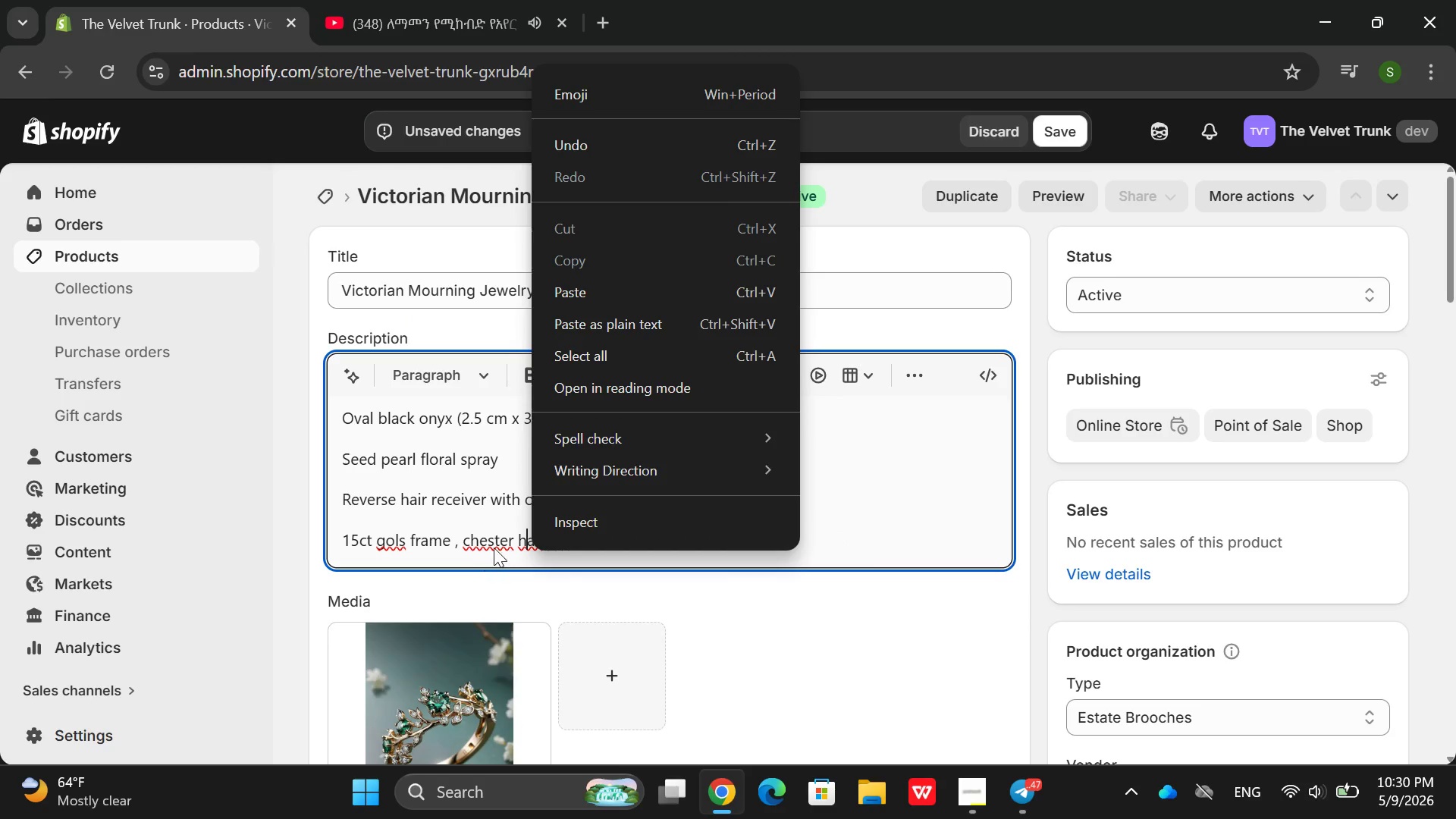 
double_click([497, 548])
 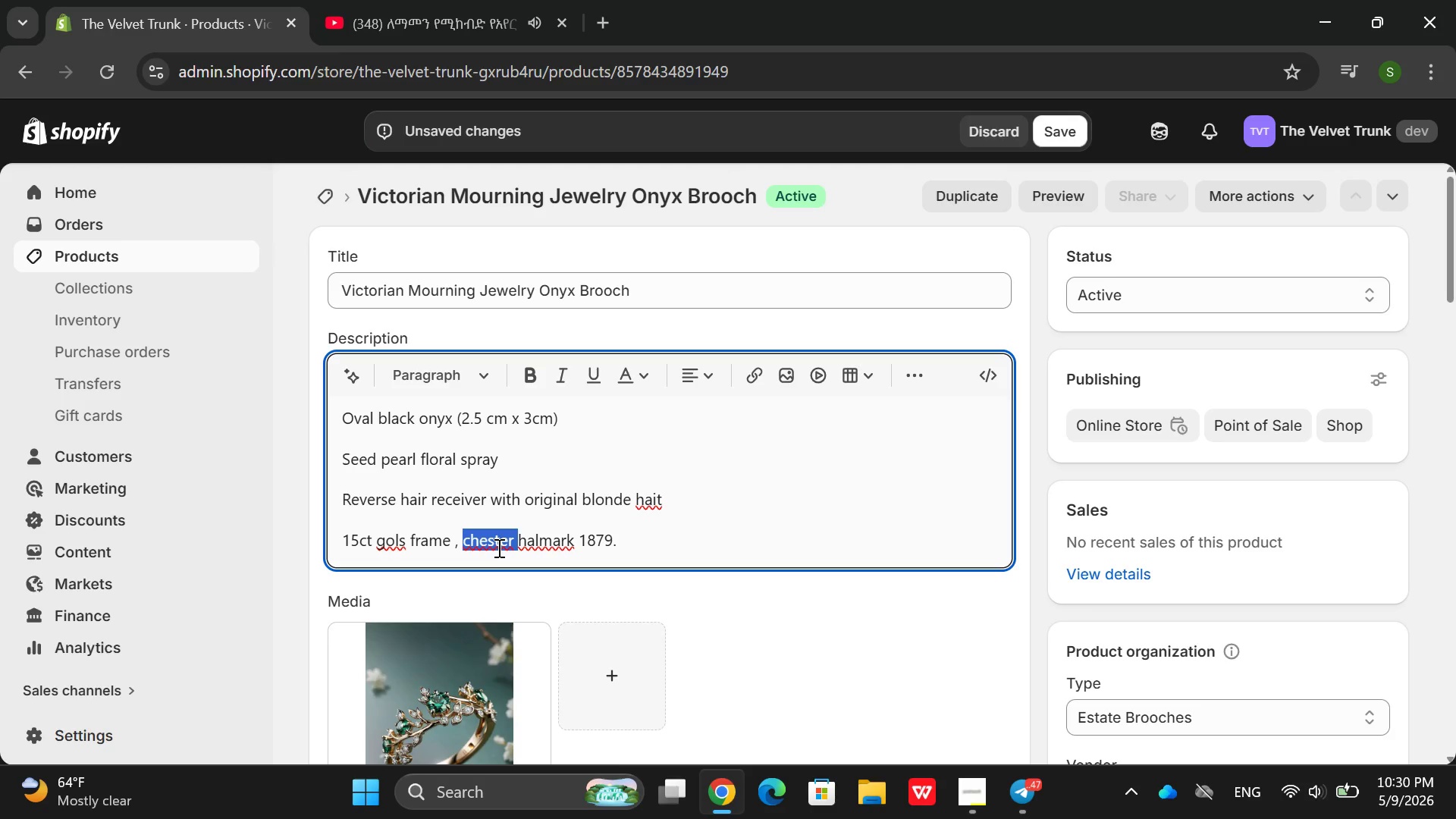 
right_click([497, 548])
 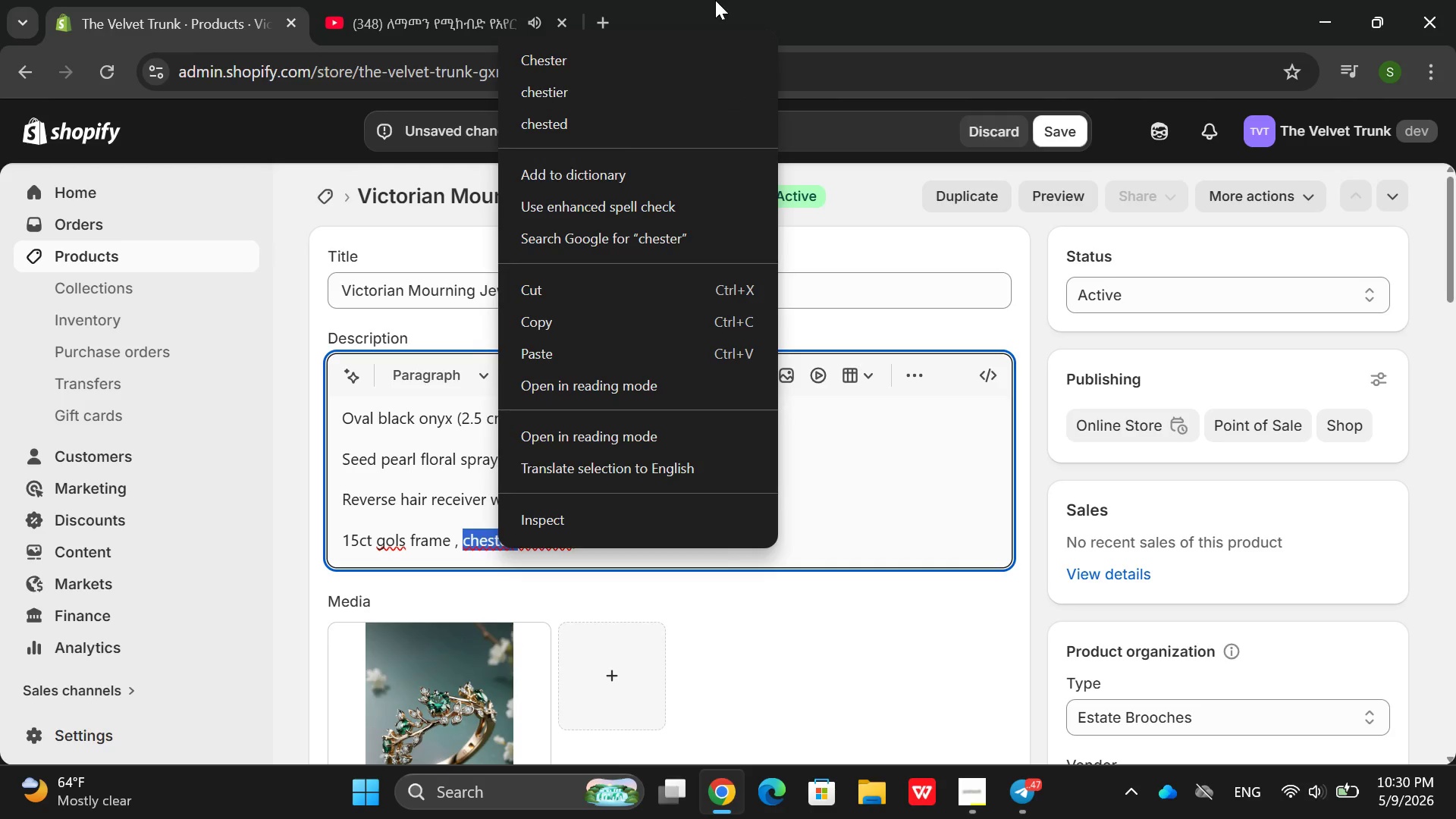 
left_click([678, 57])
 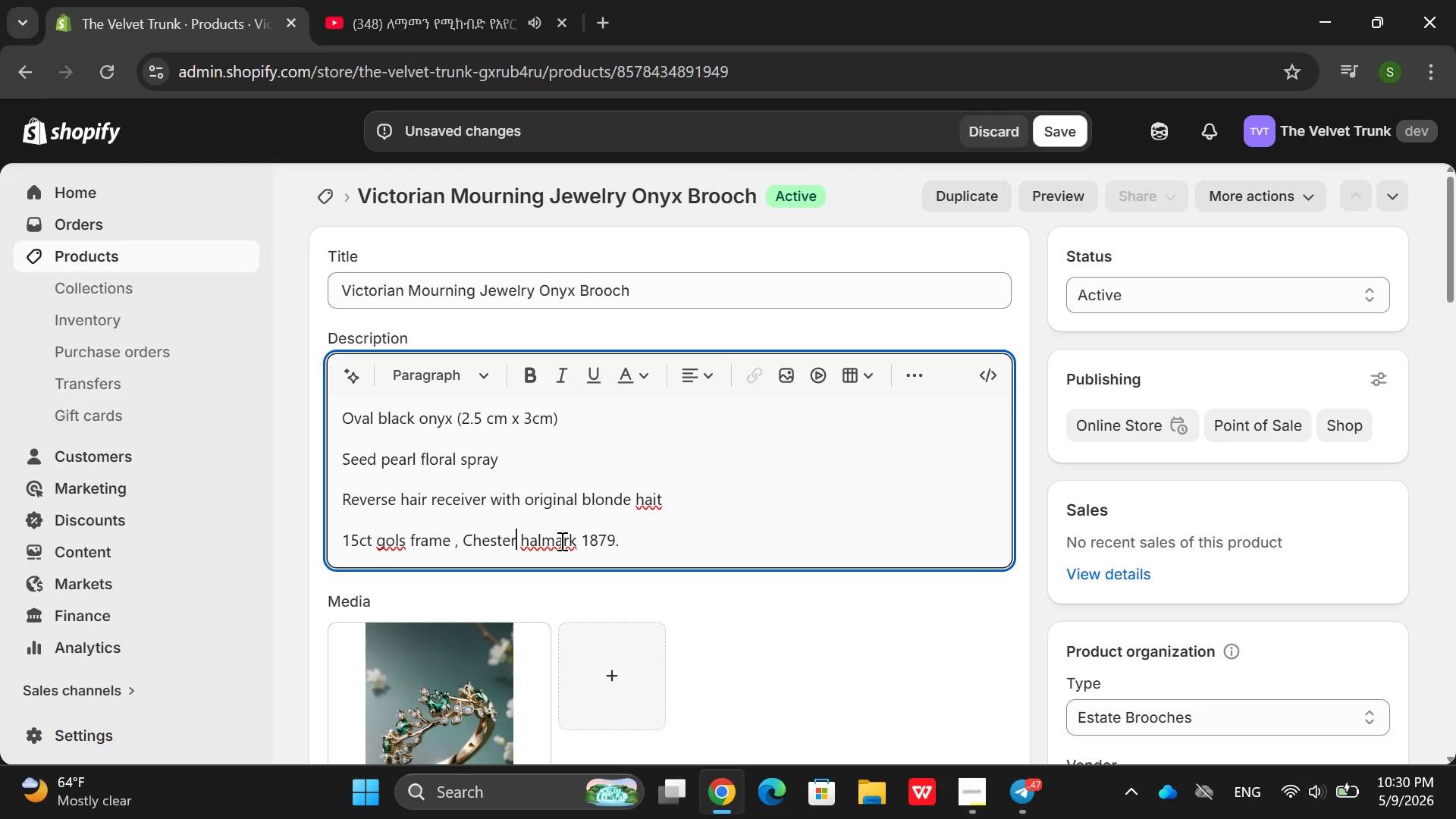 
double_click([560, 541])
 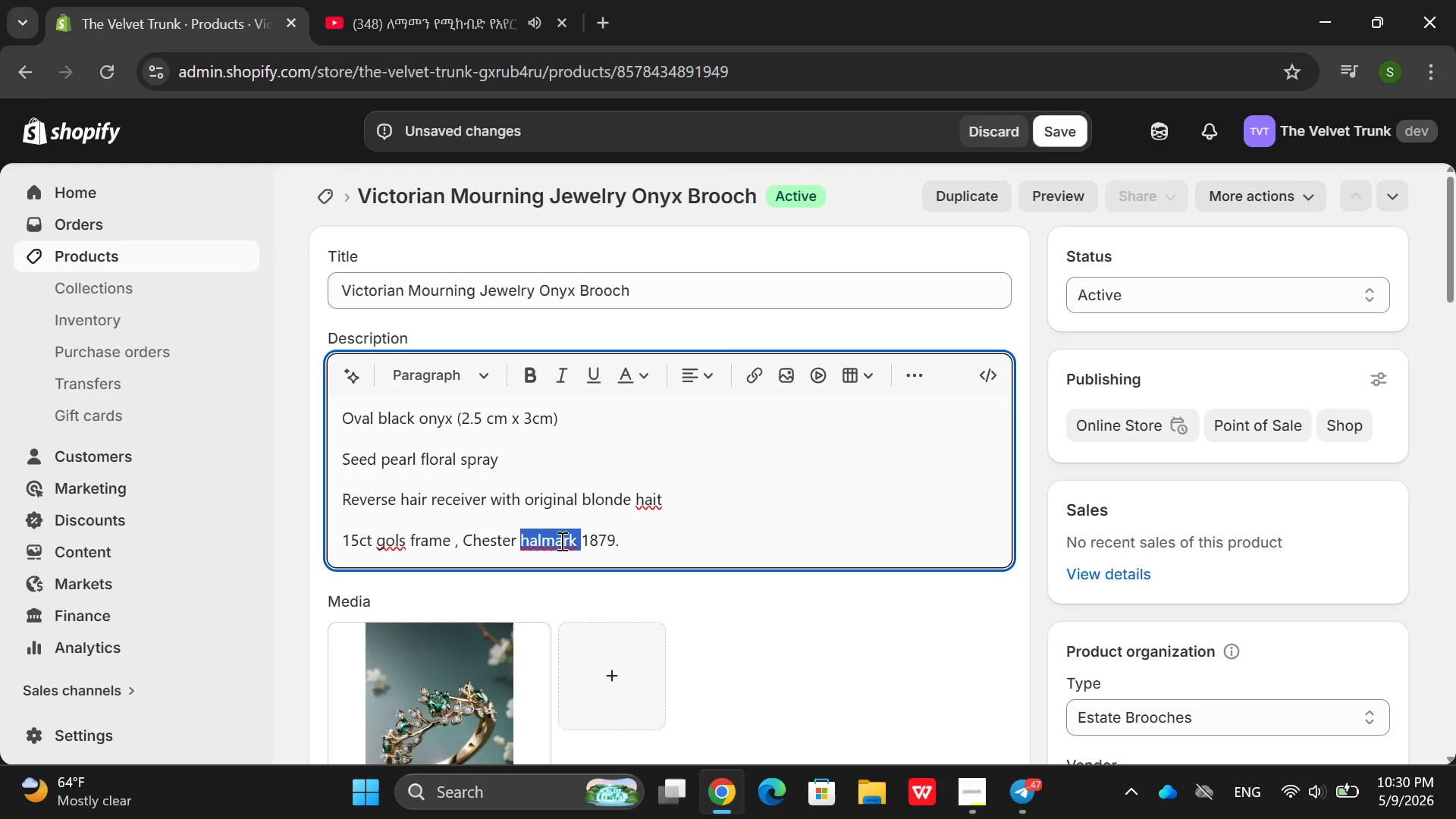 
right_click([560, 541])
 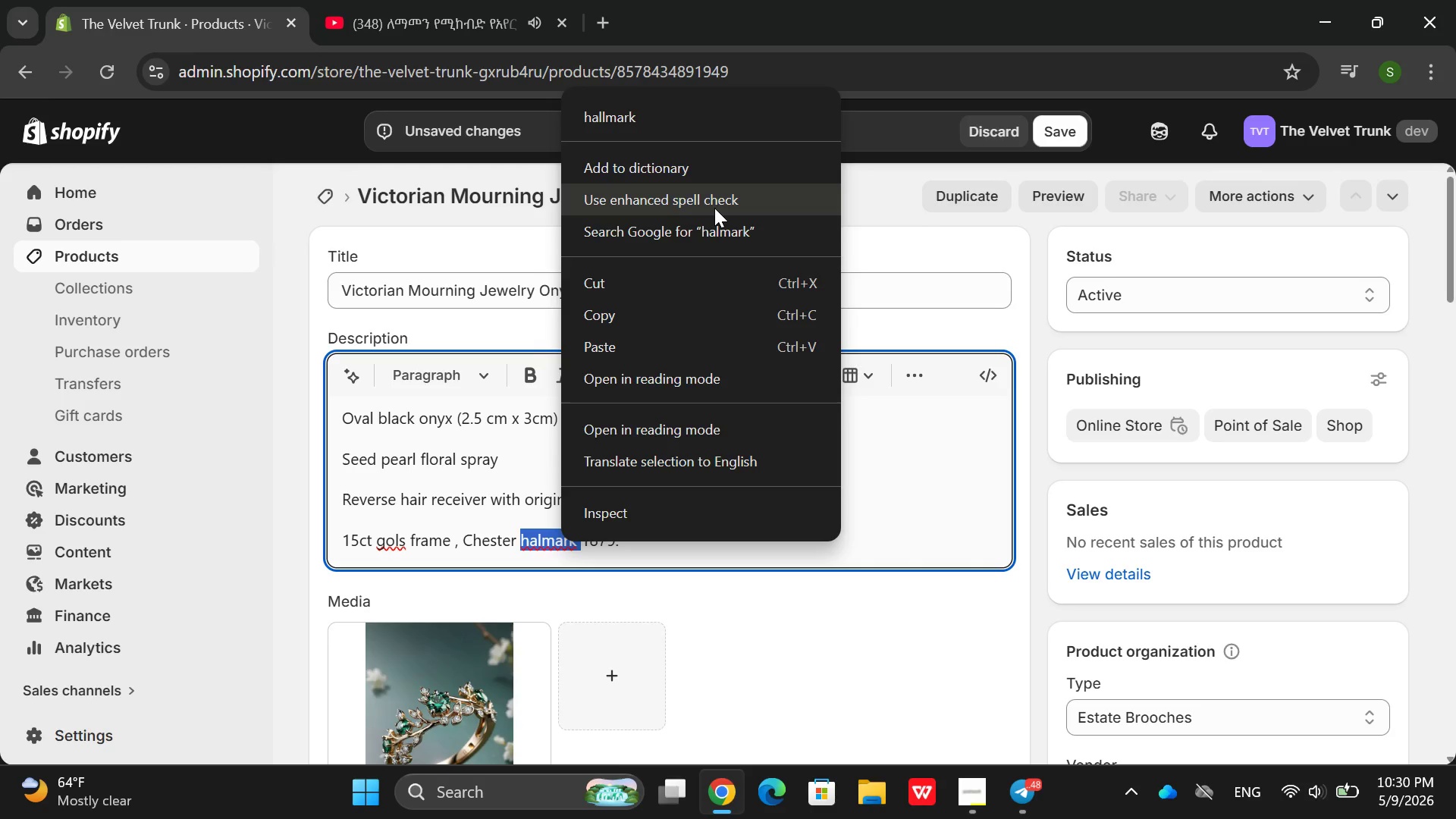 
wait(15.8)
 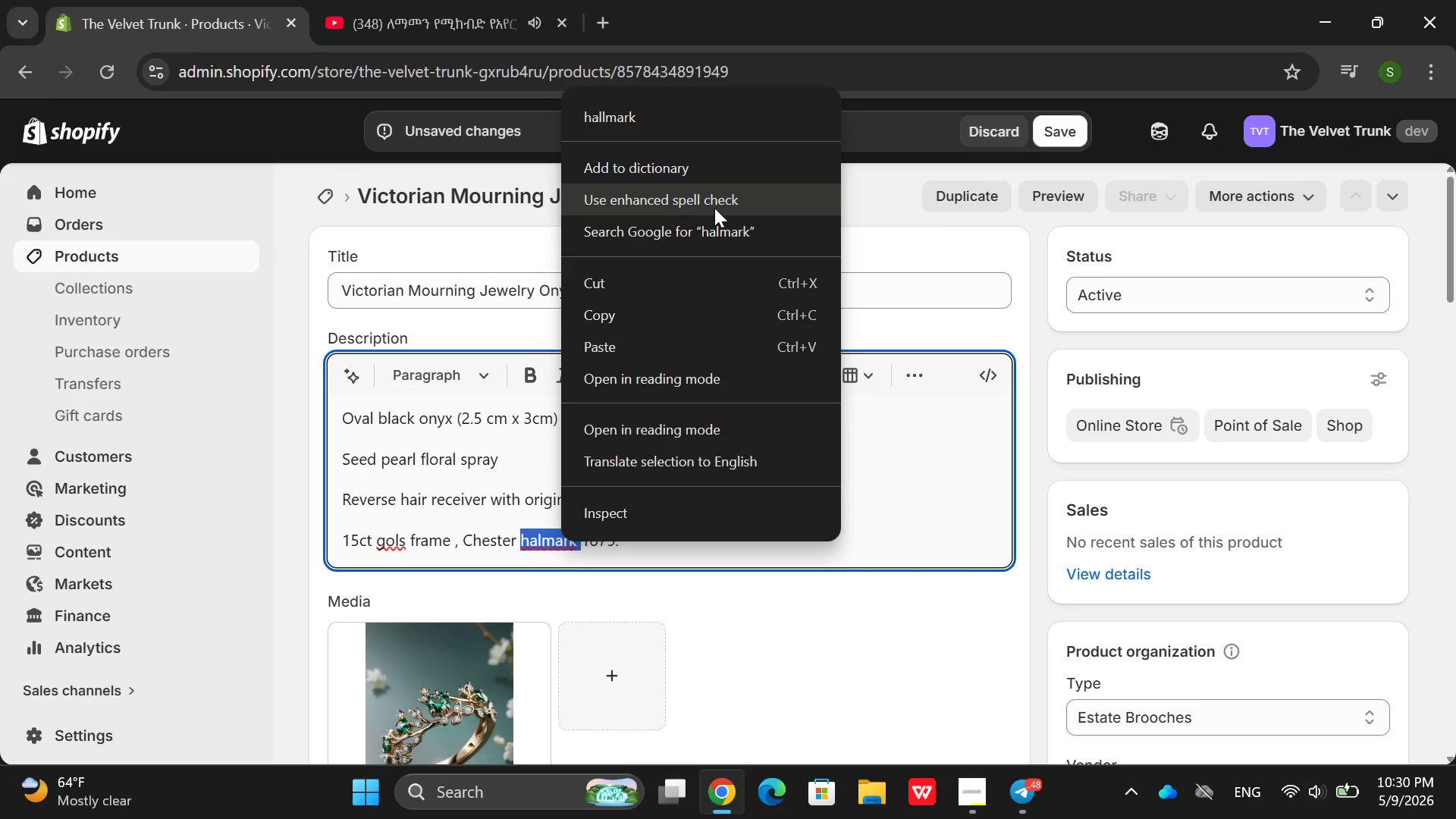 
left_click([711, 81])
 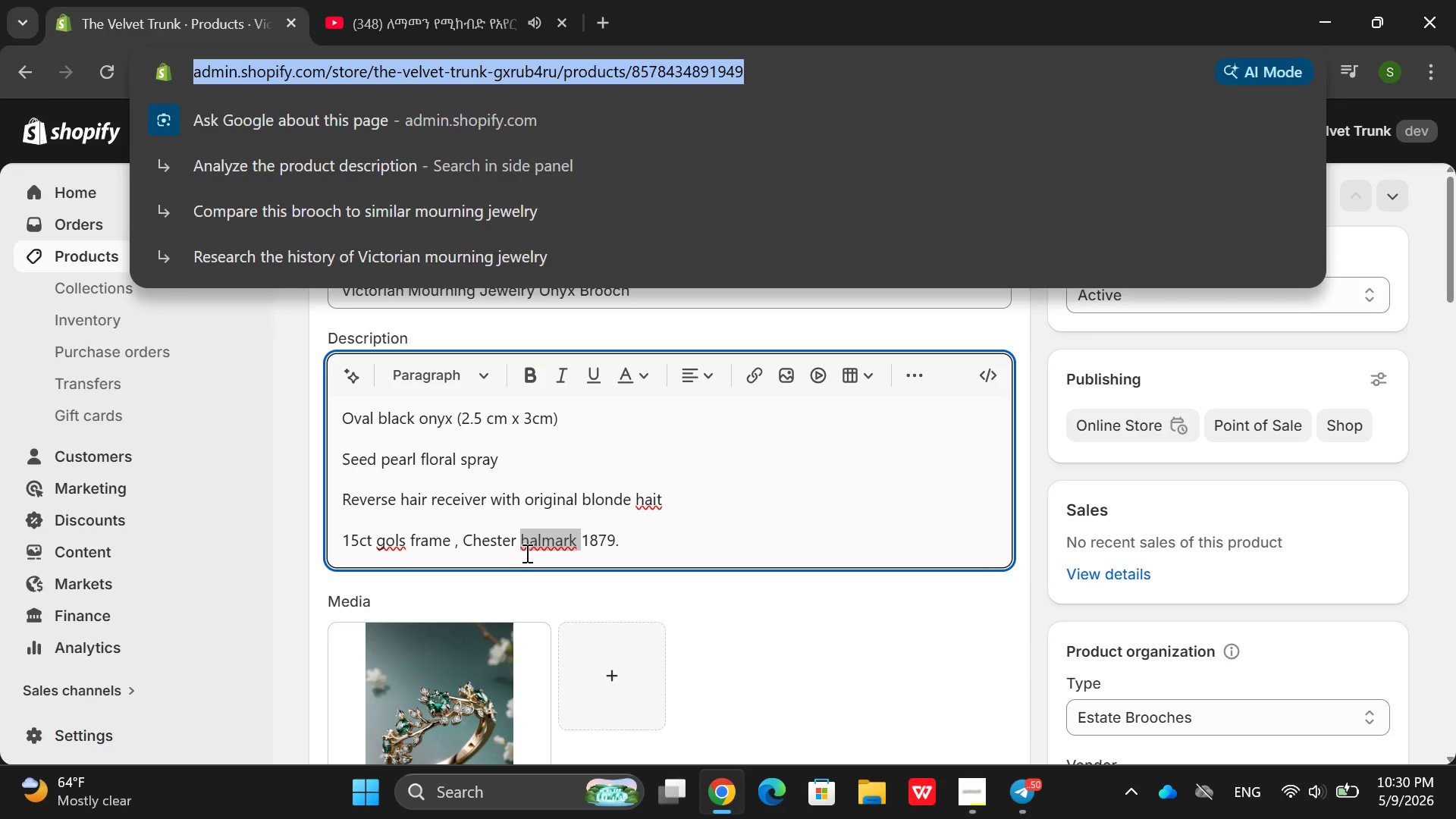 
left_click([548, 549])
 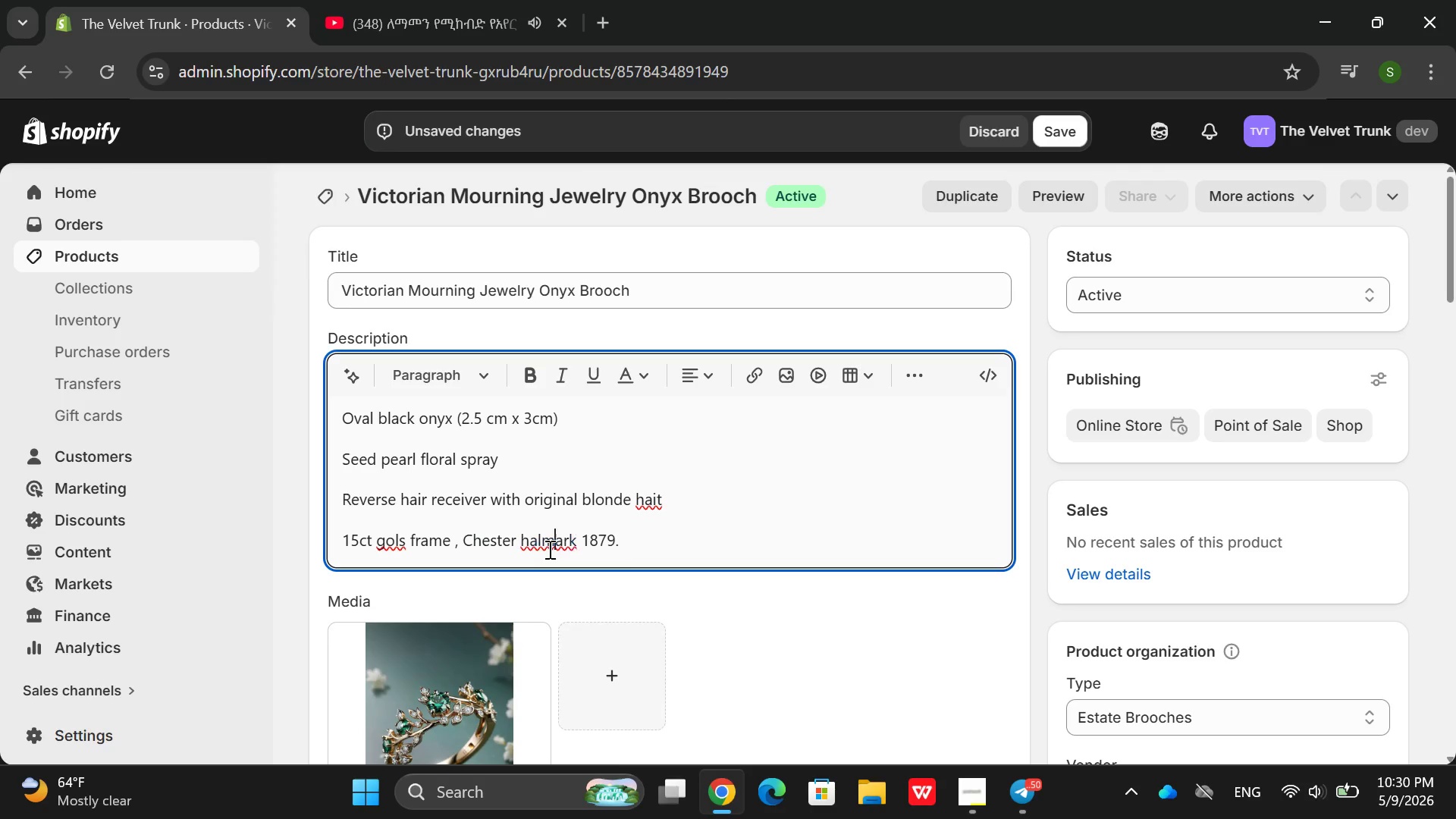 
right_click([548, 549])
 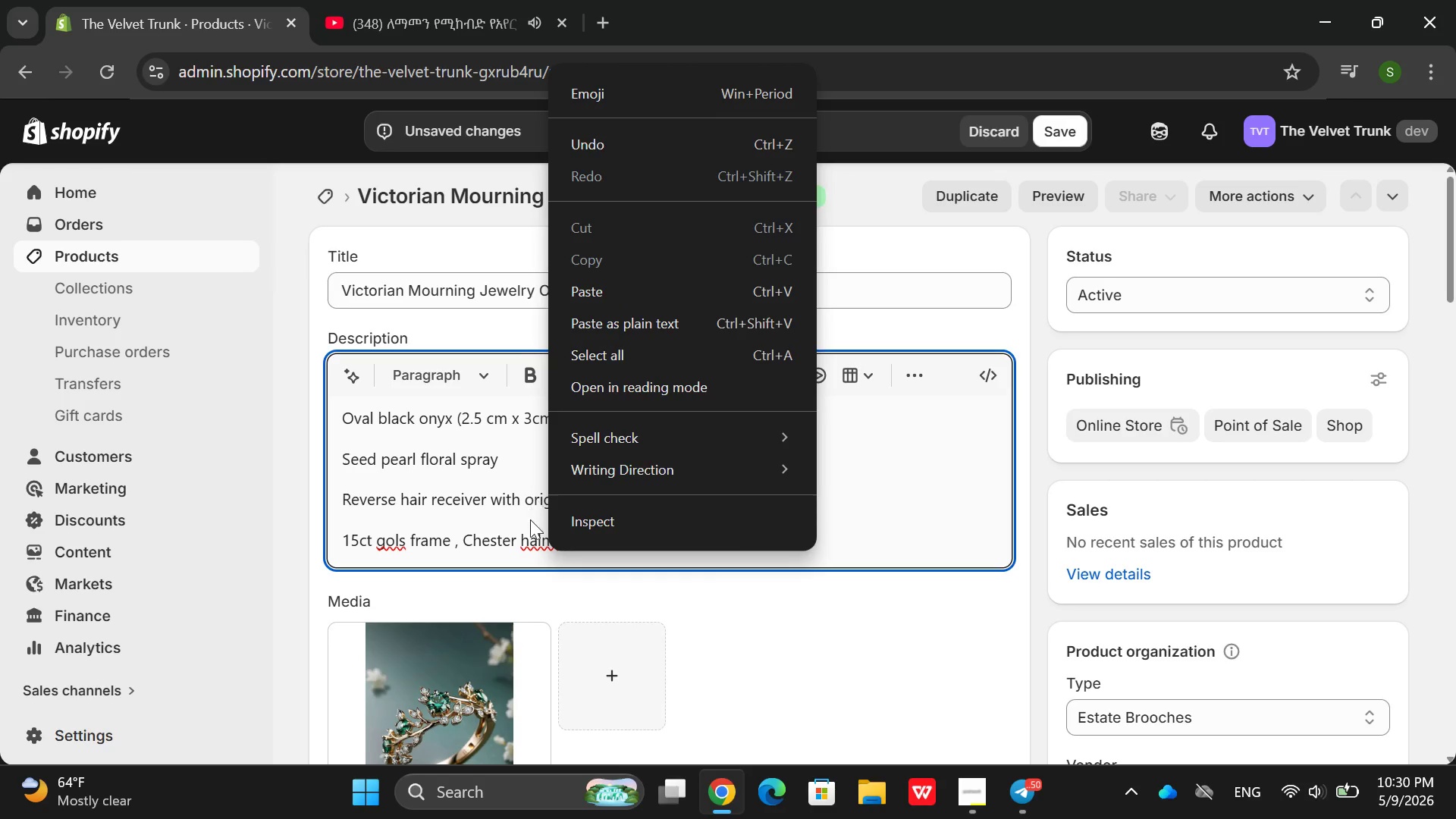 
double_click([531, 539])
 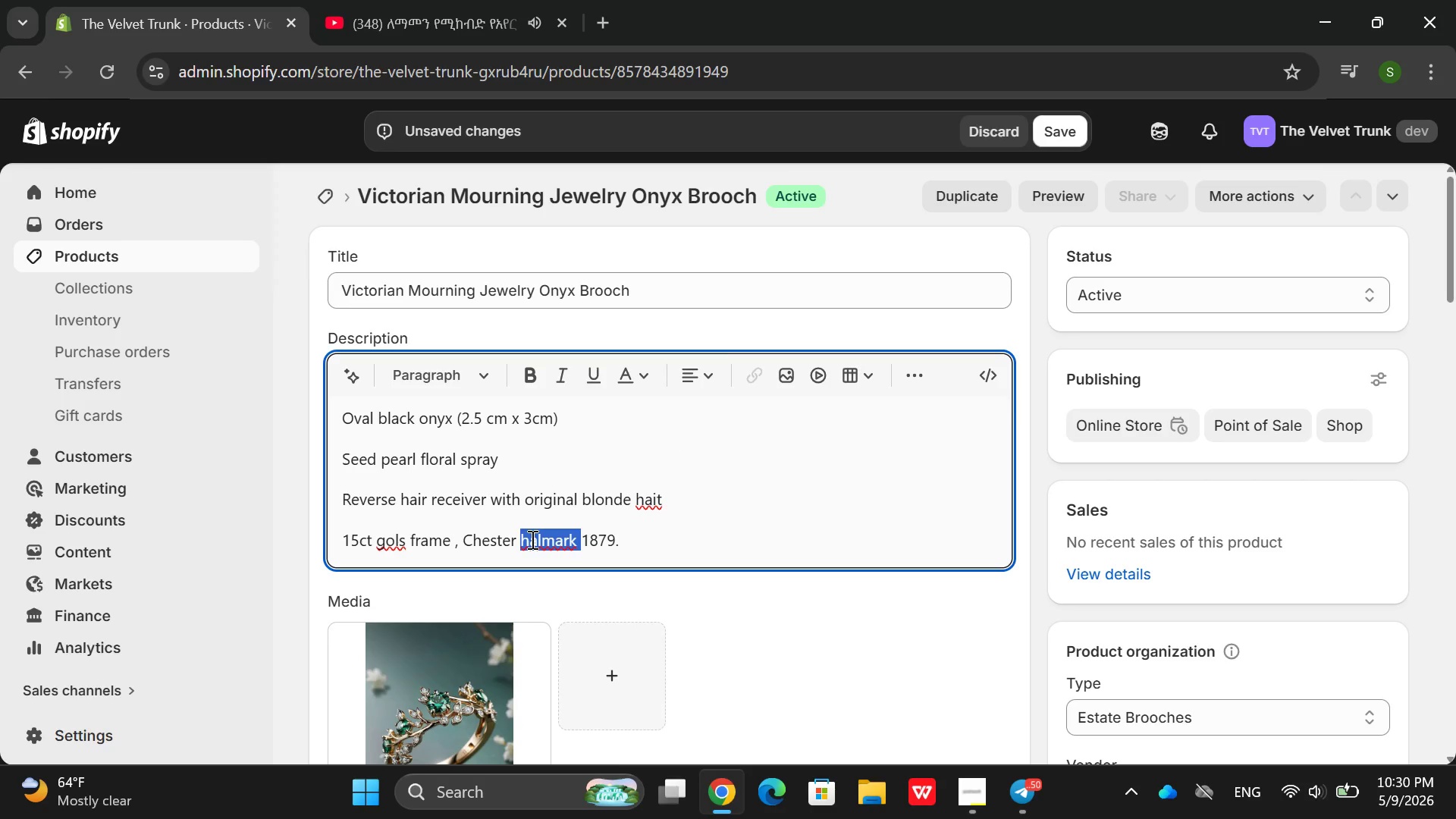 
triple_click([531, 539])
 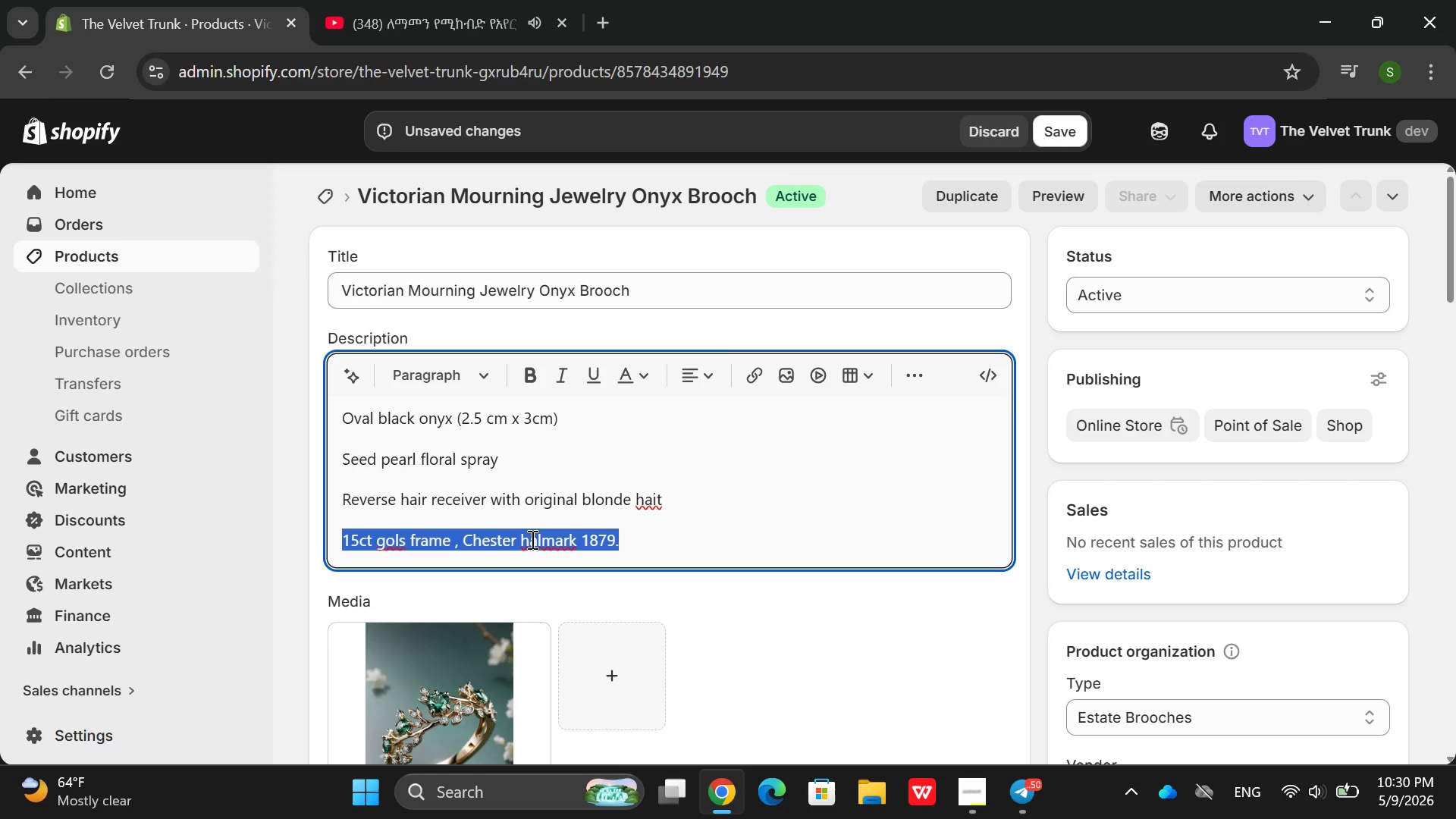 
right_click([531, 539])
 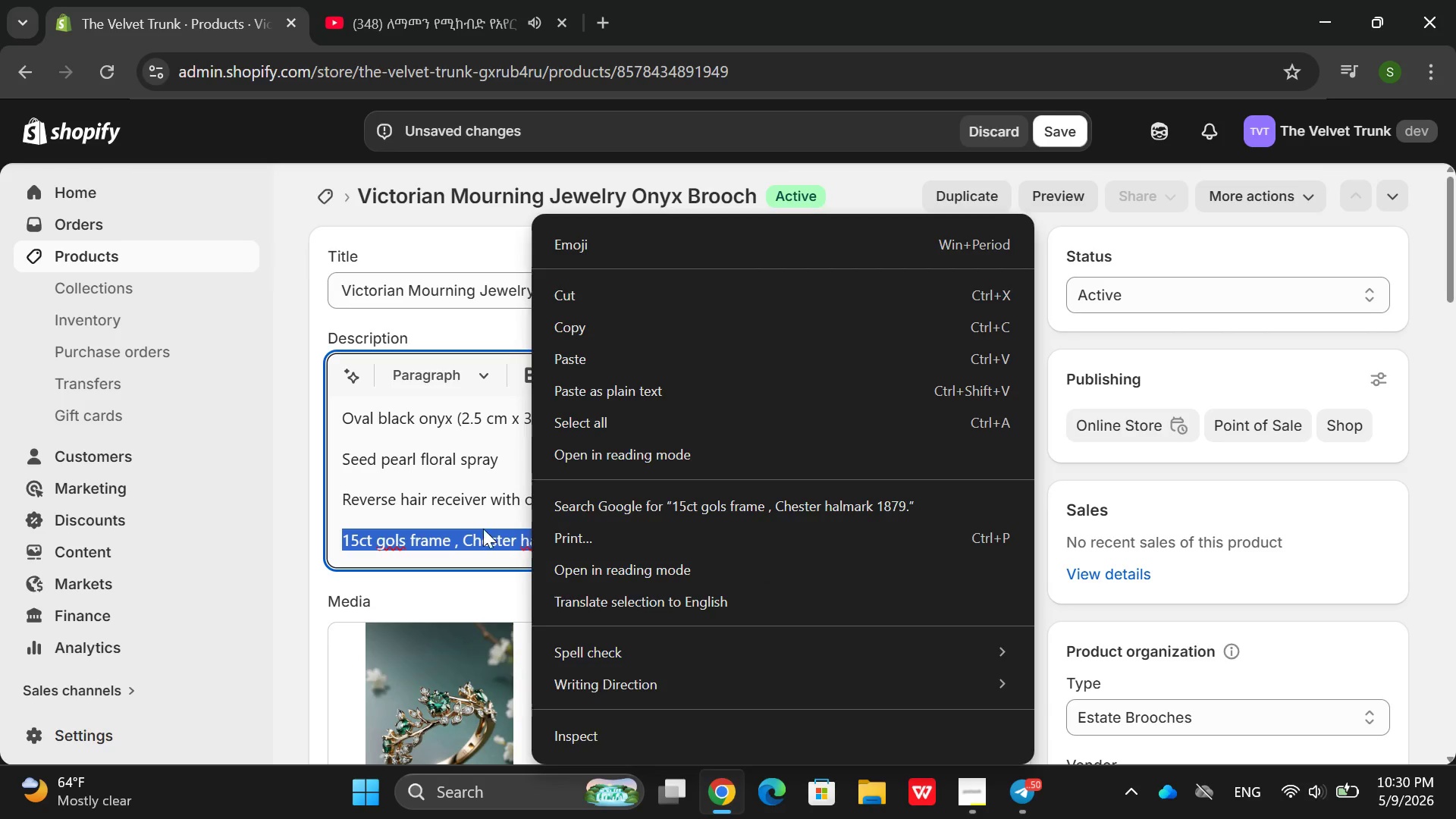 
left_click([475, 527])
 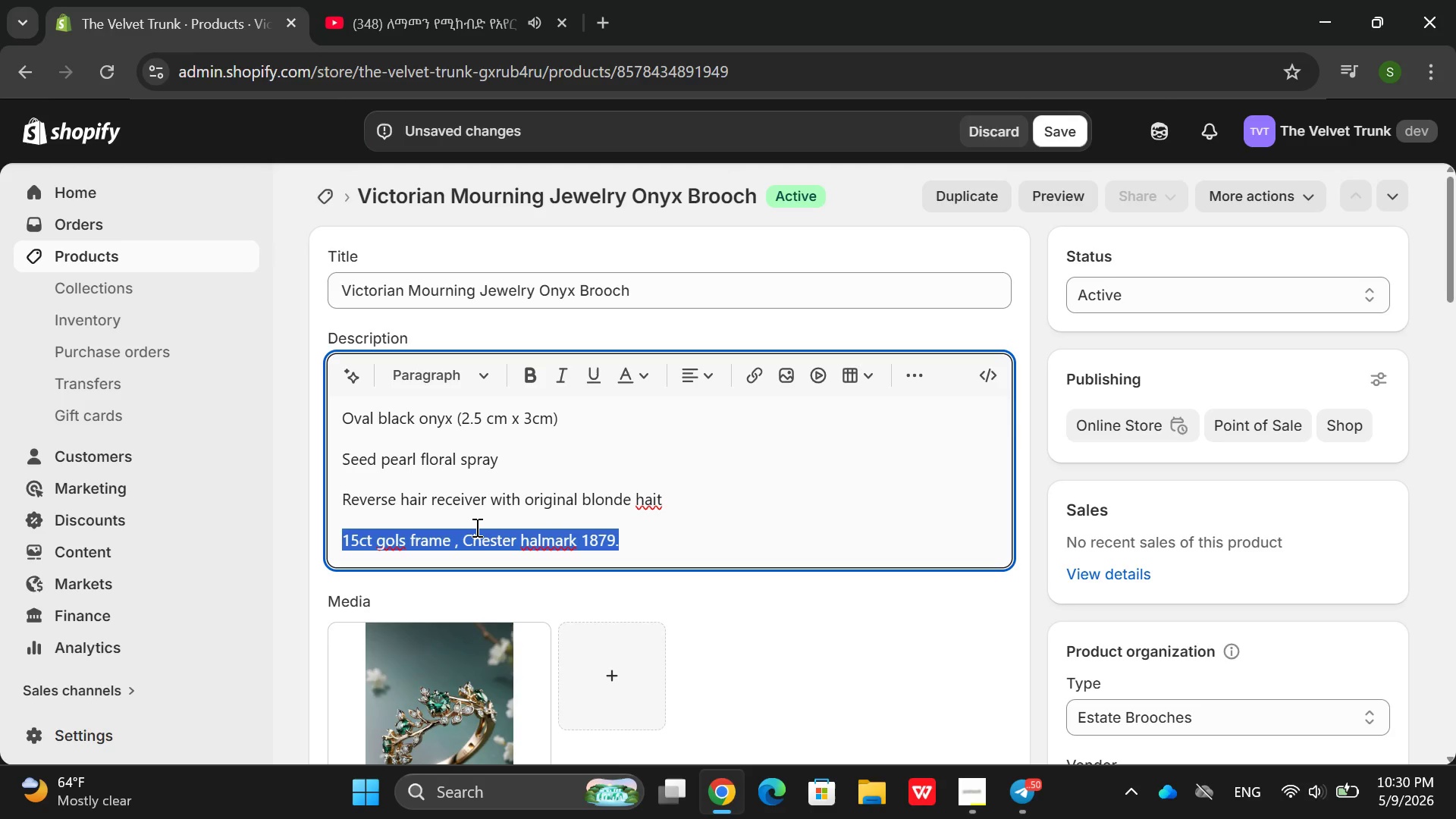 
left_click_drag(start_coordinate=[475, 527], to_coordinate=[548, 545])
 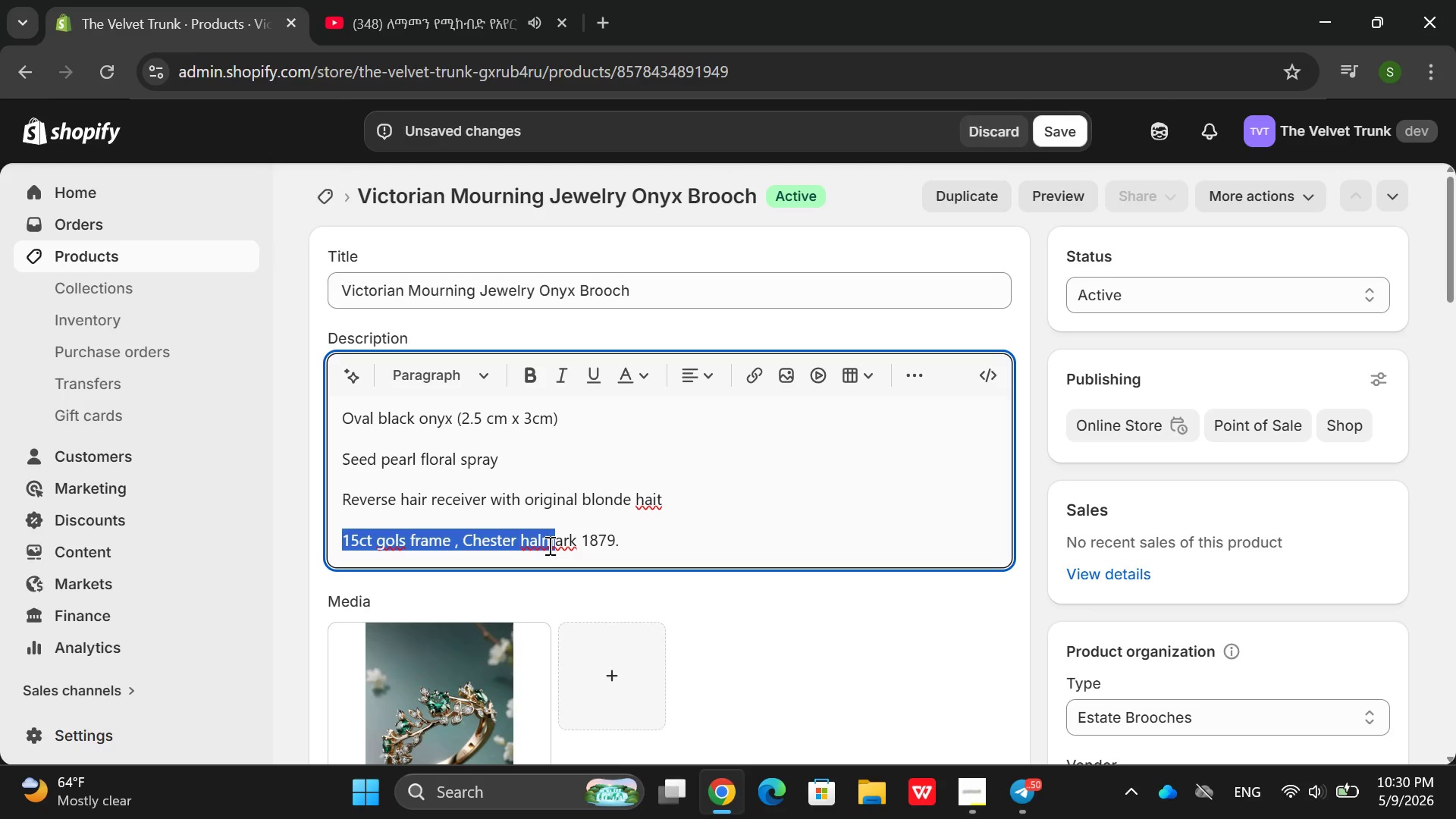 
left_click([548, 545])
 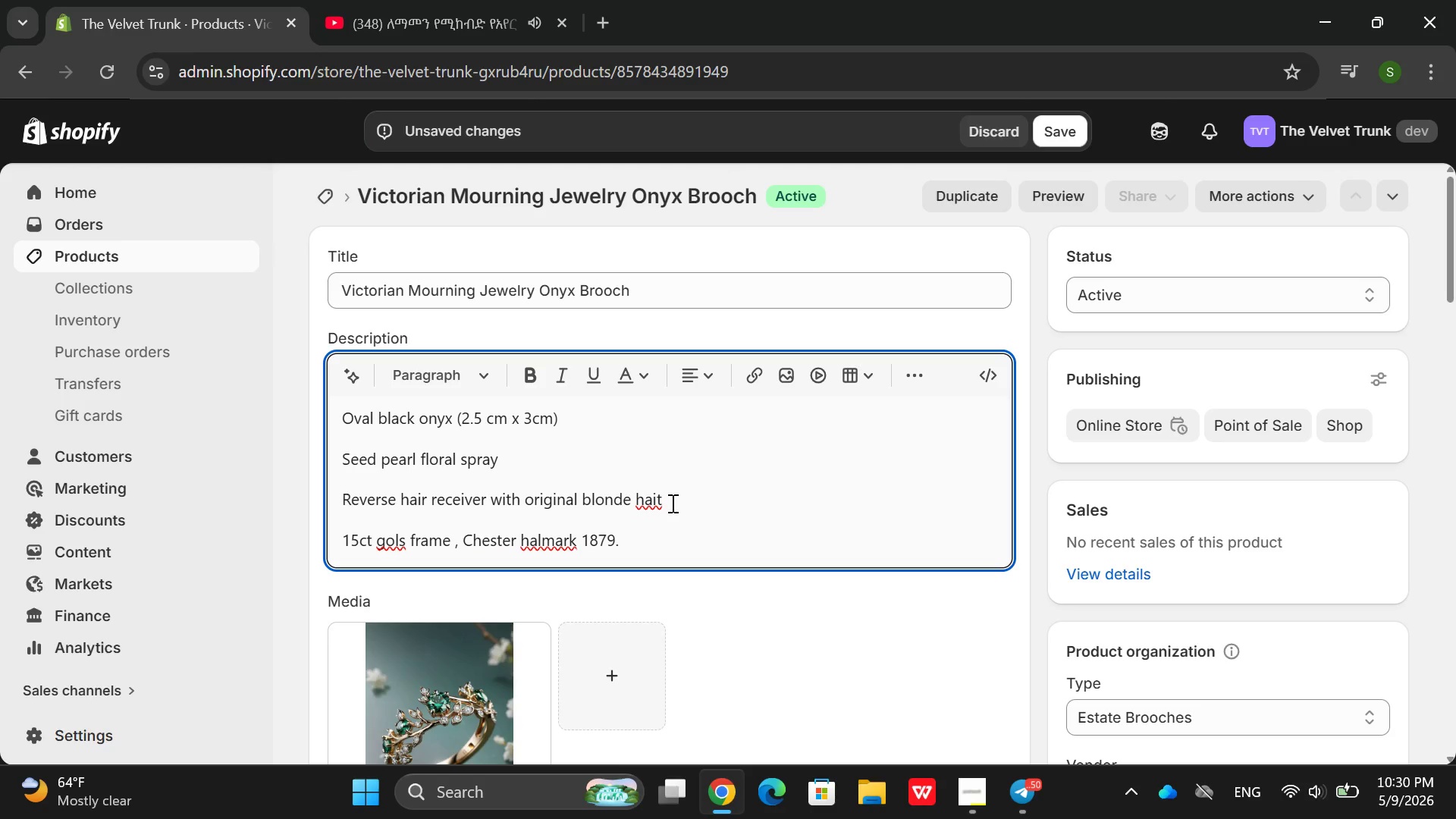 
left_click([666, 501])
 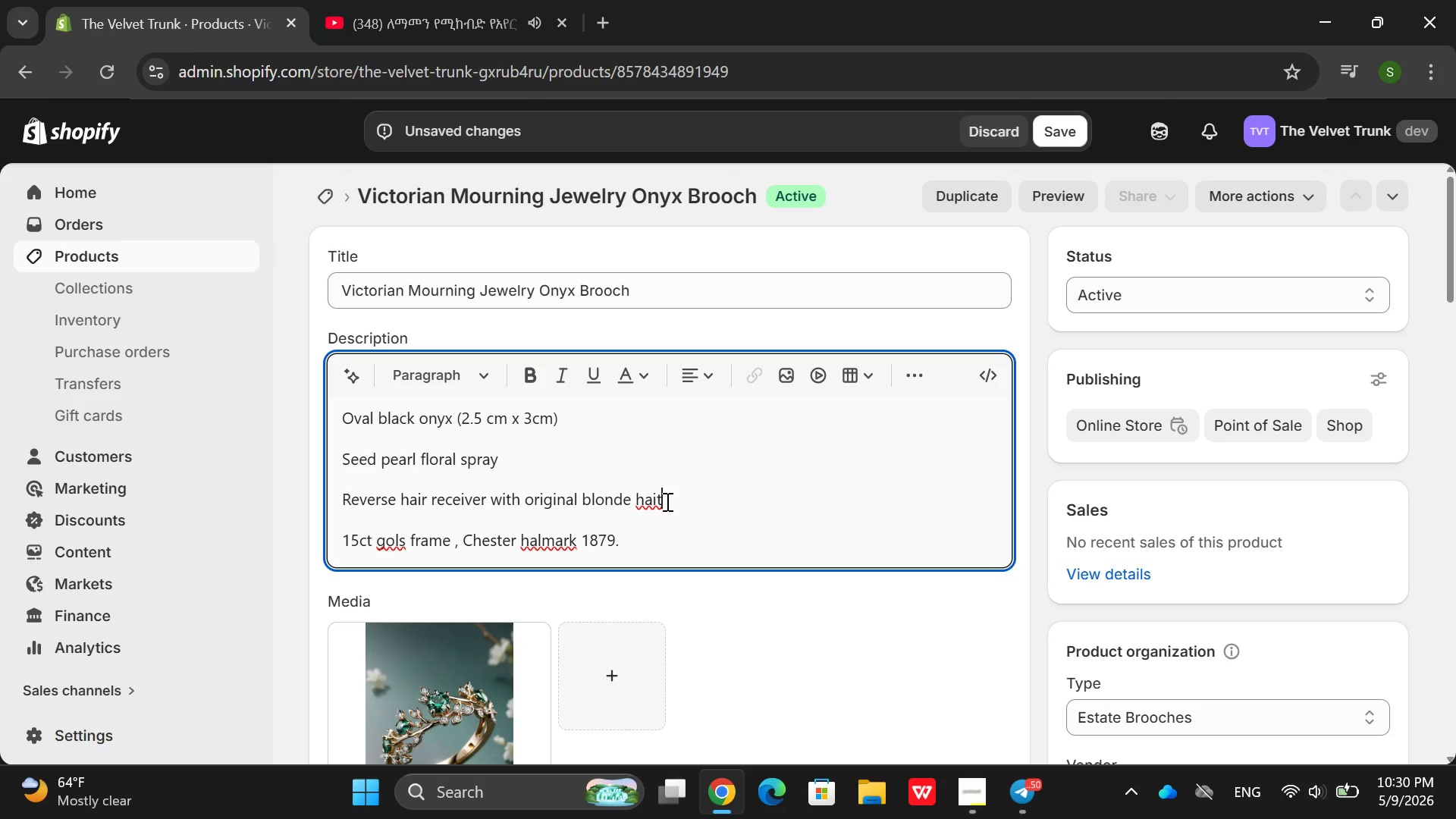 
key(Backspace)
 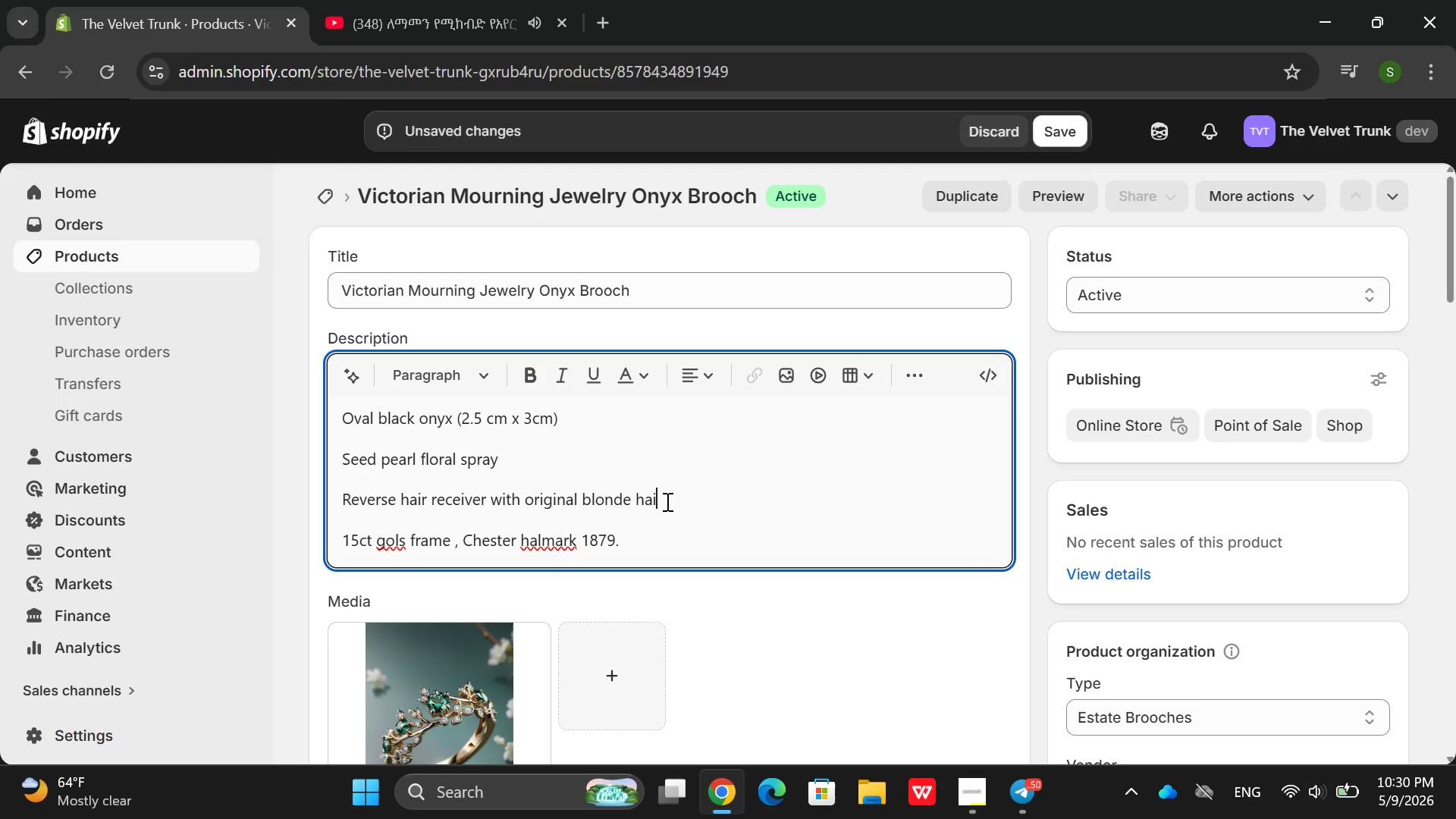 
key(R)
 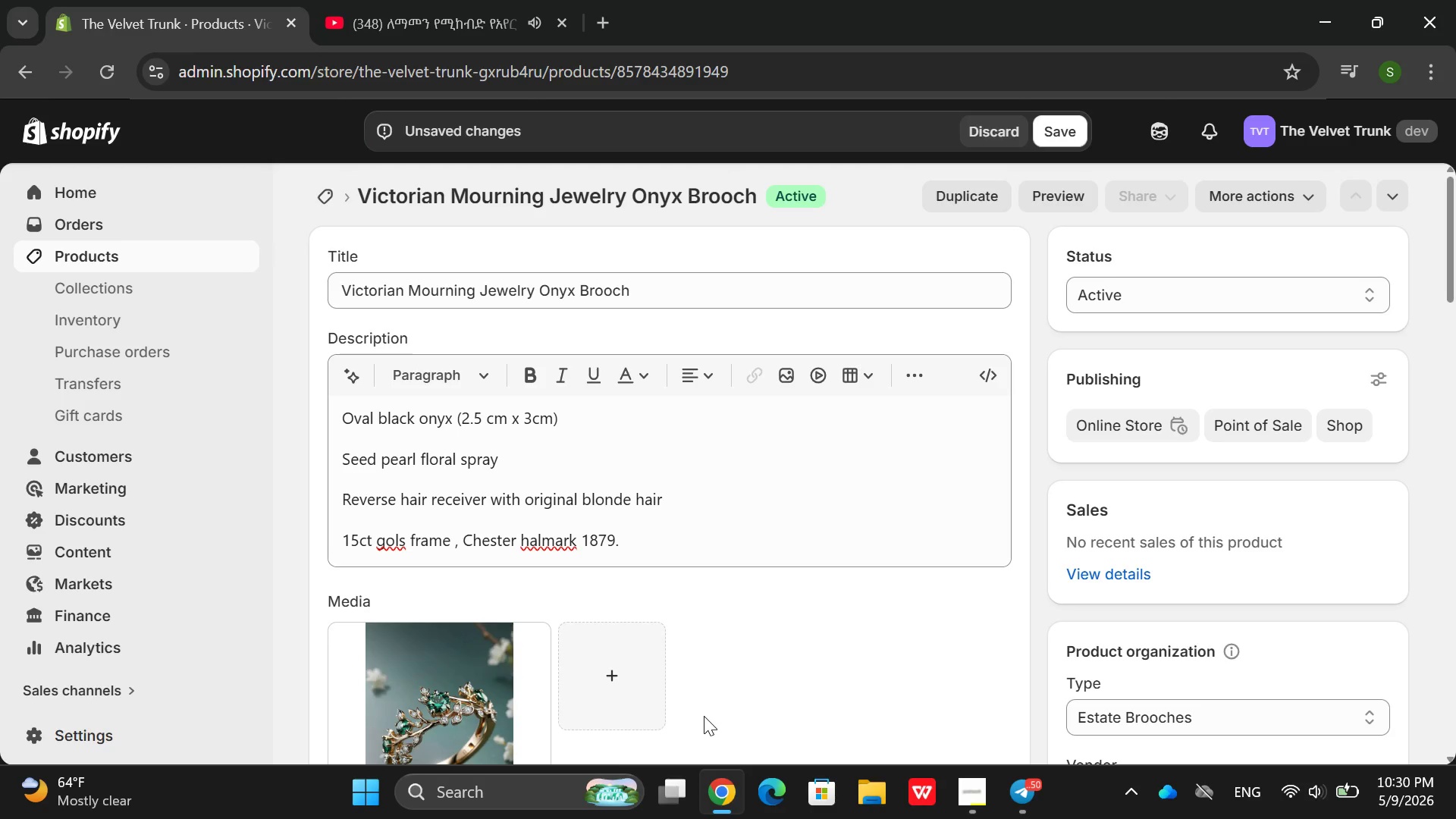 
double_click([704, 711])
 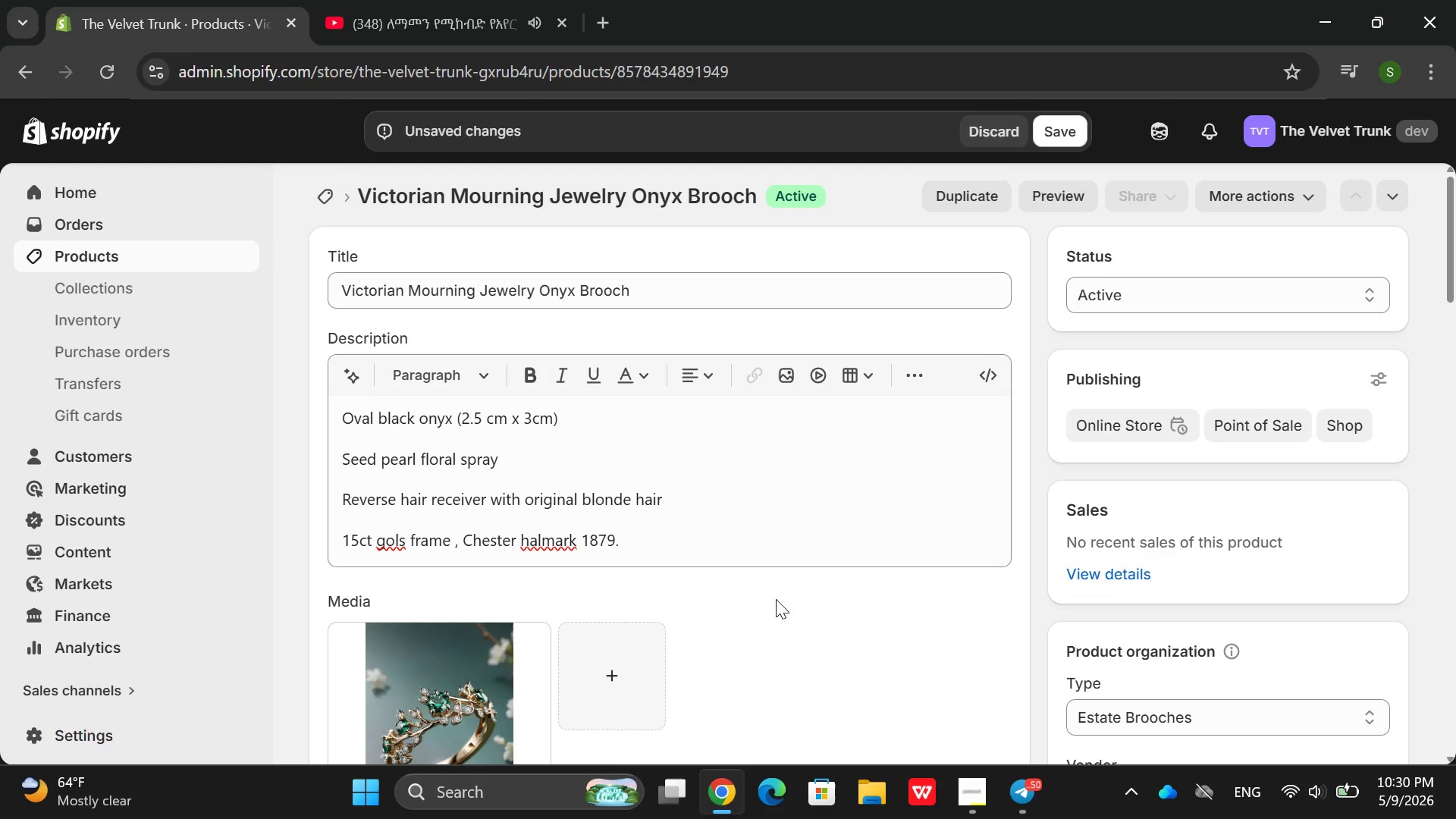 
left_click([679, 544])
 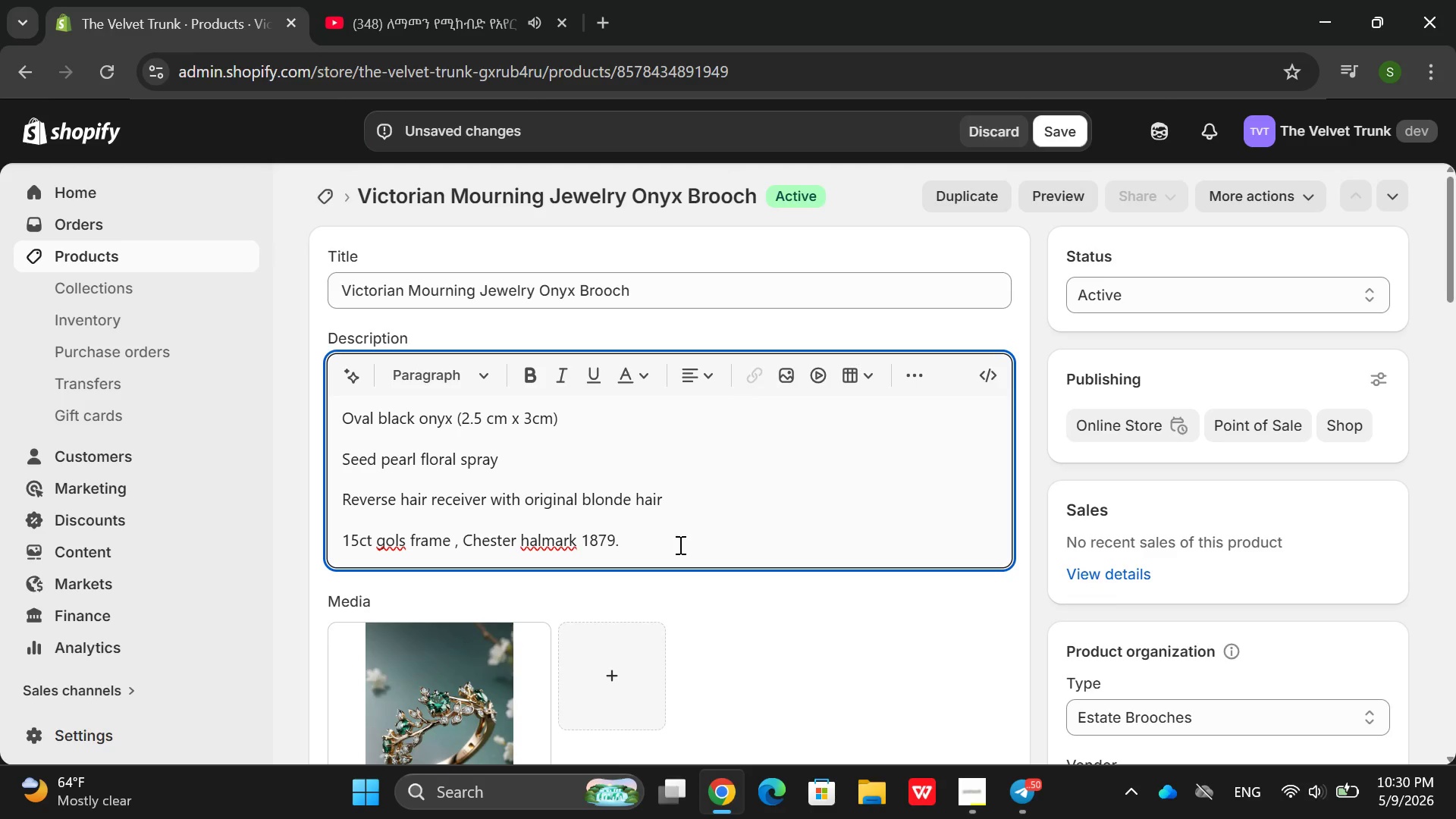 
key(Enter)
 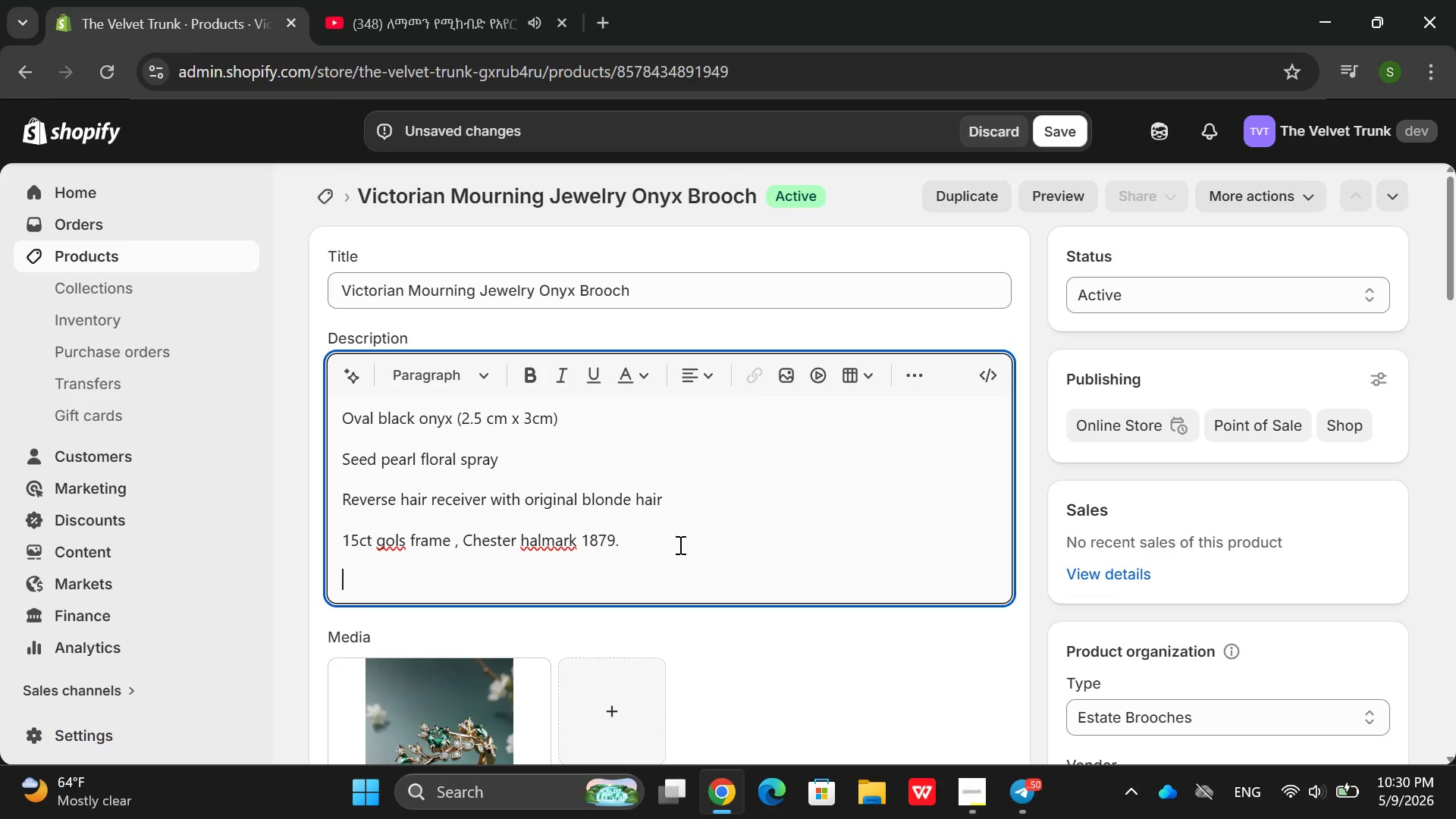 
type(Excellent condt)
key(Backspace)
type(it)
key(Backspace)
key(Backspace)
type(iona)
key(Backspace)
key(Backspace)
key(Backspace)
key(Backspace)
type(tional)
key(Backspace)
key(Backspace)
type(, nom)
key(Backspace)
type( damage )
 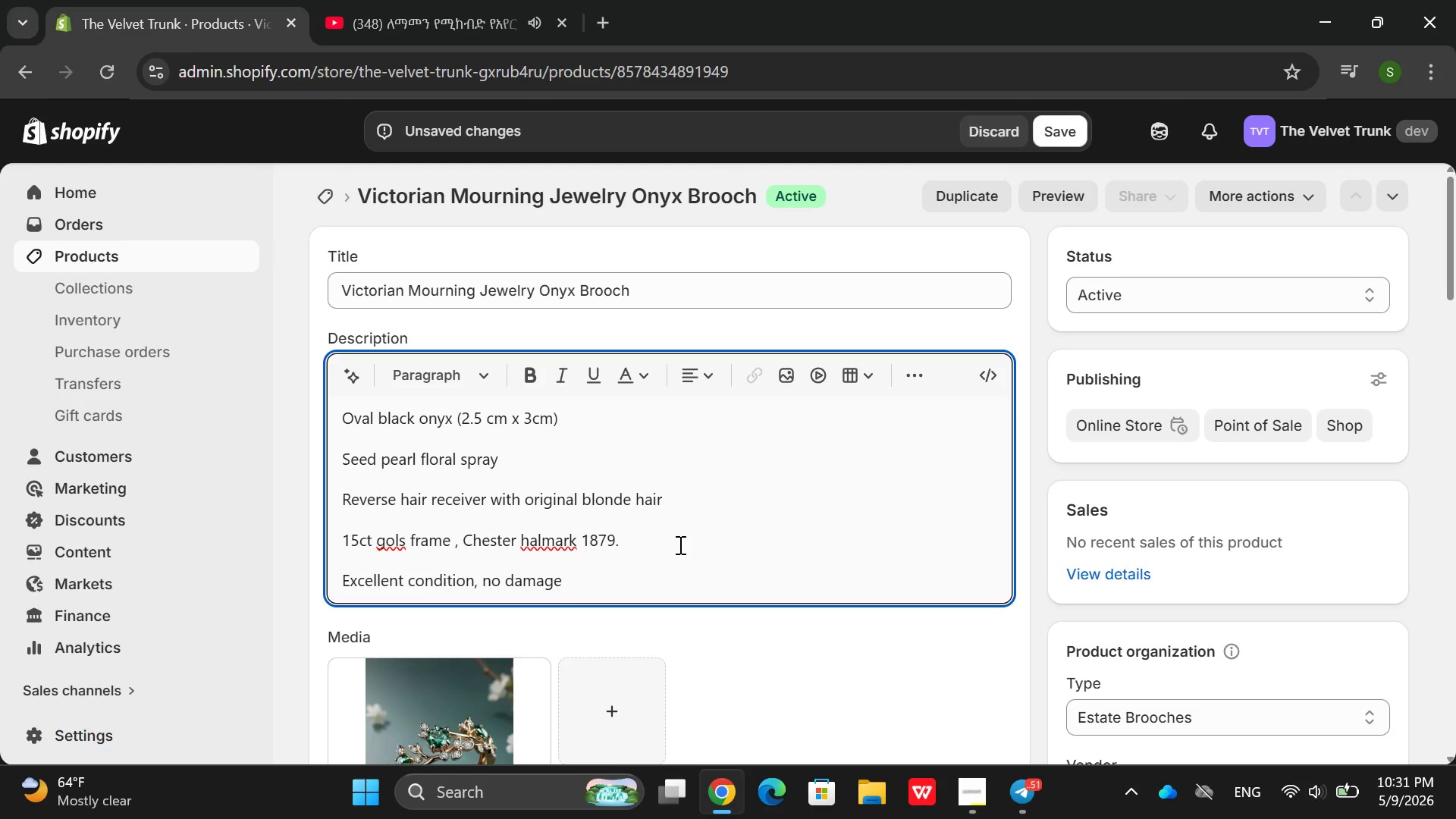 
key(Enter)
 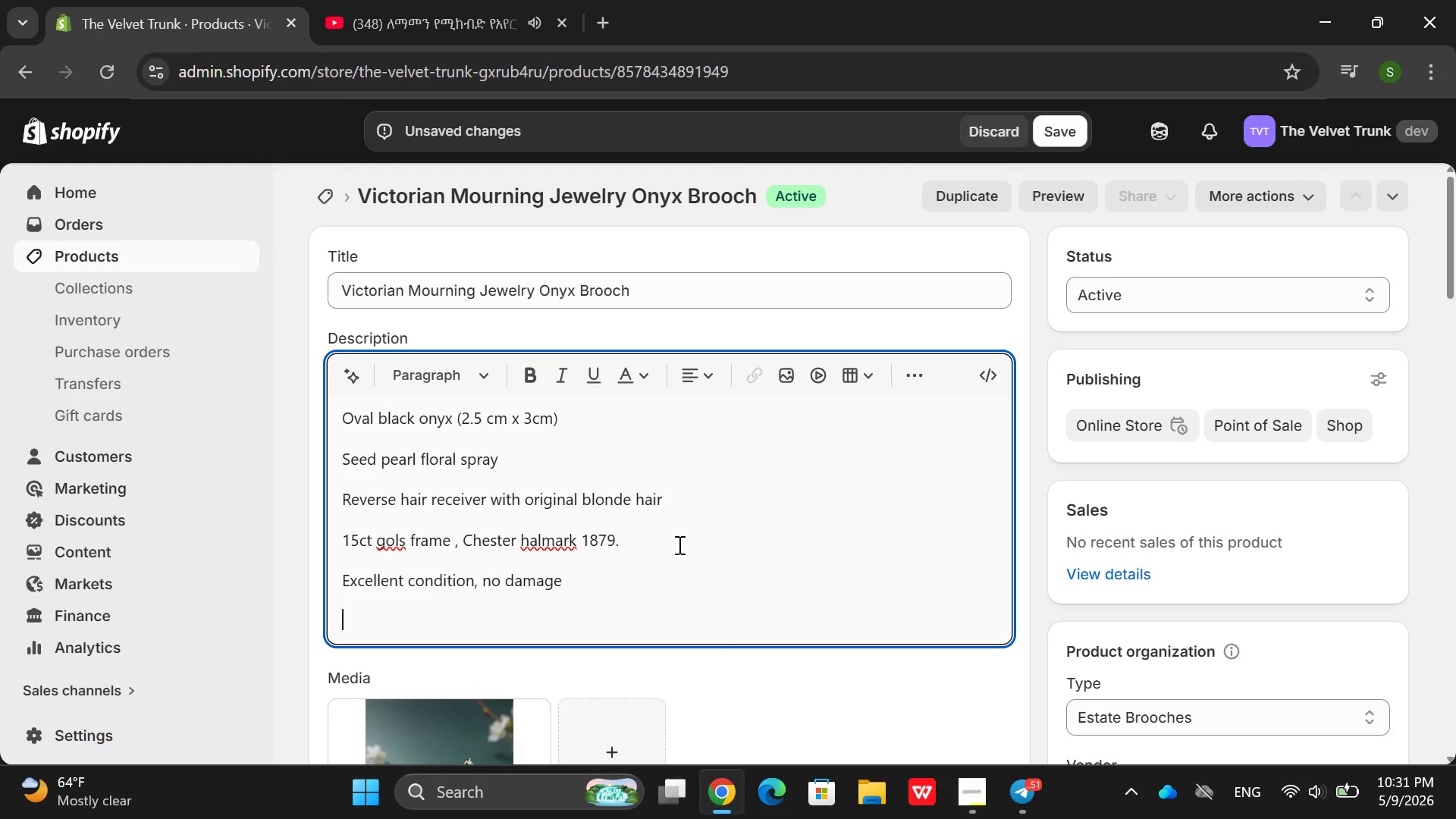 
type(Custome)
key(Backspace)
type( Boc )
key(Backspace)
key(Backspace)
key(Backspace)
key(Backspace)
type(boc )
key(Backspace)
key(Backspace)
type(x)
key(Backspace)
key(Backspace)
type(x, )
key(Backspace)
key(Backspace)
type(ox)
key(Backspace)
key(Backspace)
key(Backspace)
type(ox, Hist)
key(Backspace)
key(Backspace)
key(Backspace)
key(Backspace)
key(Backspace)
type( hostorical e)
key(Backspace)
type(provenavv)
key(Backspace)
type(ve )
key(Backspace)
key(Backspace)
key(Backspace)
key(Backspace)
type(ce note)
key(Backspace)
key(Backspace)
type(ance note )
 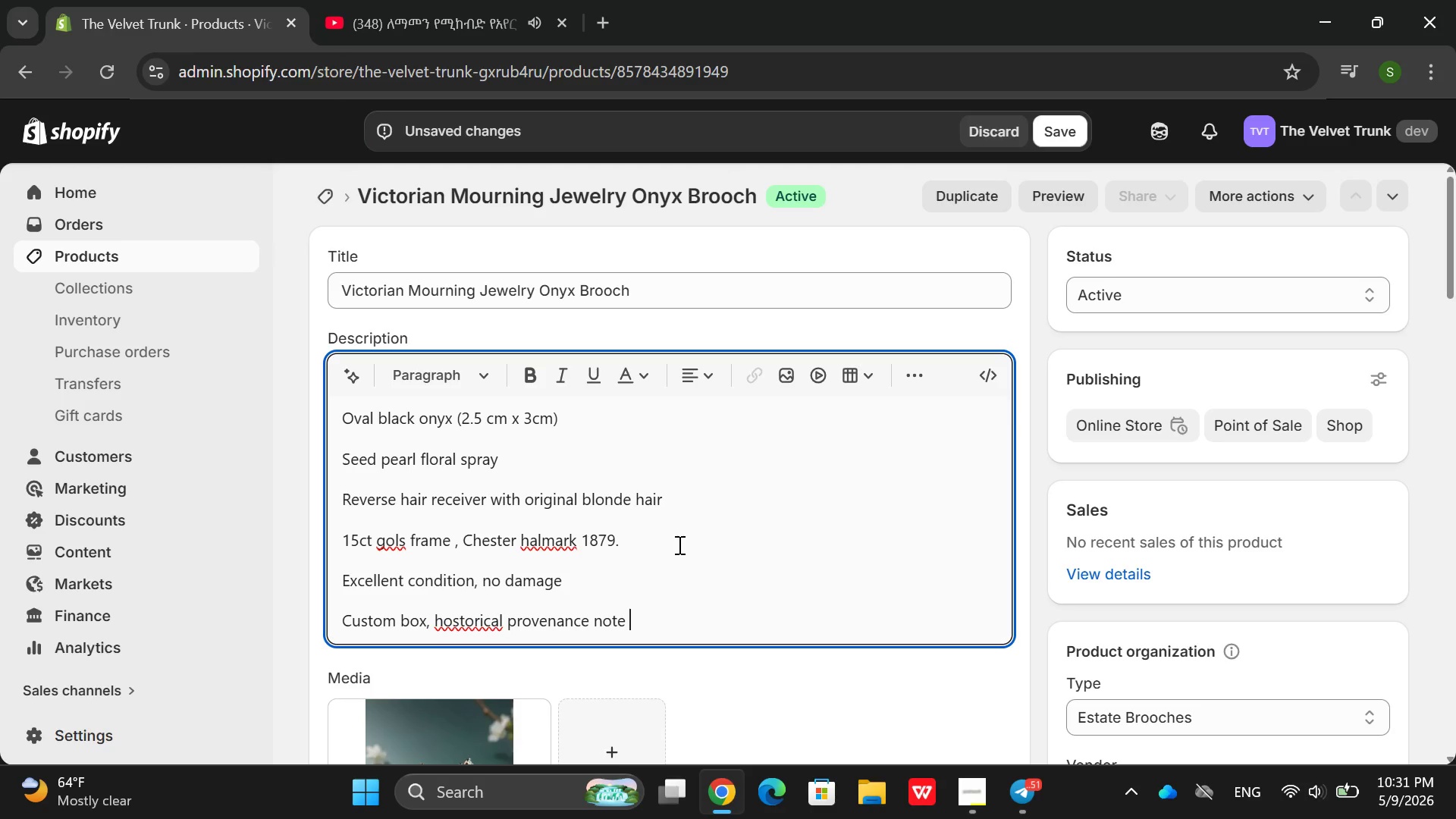 
left_click([446, 625])
 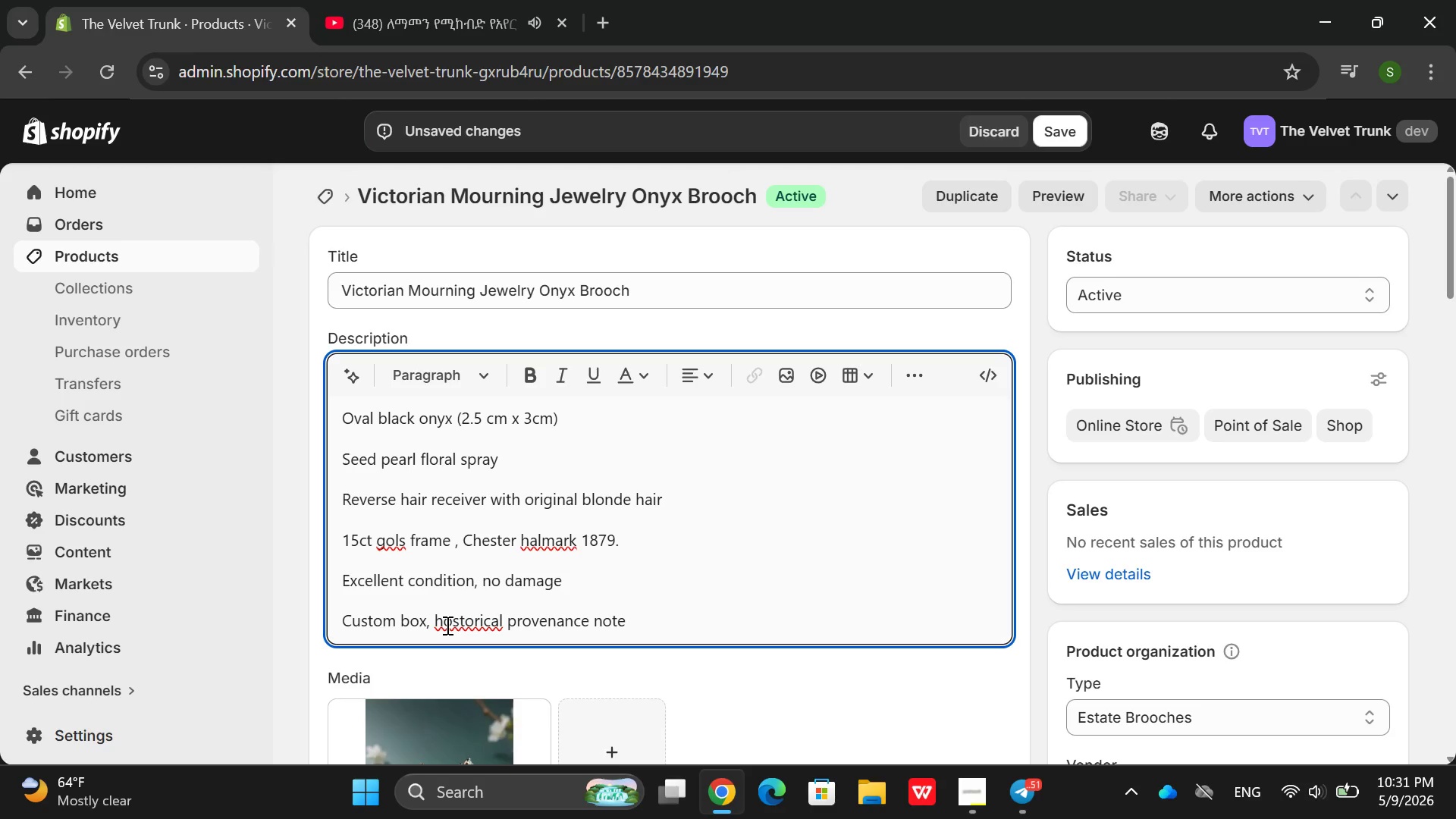 
key(ArrowRight)
 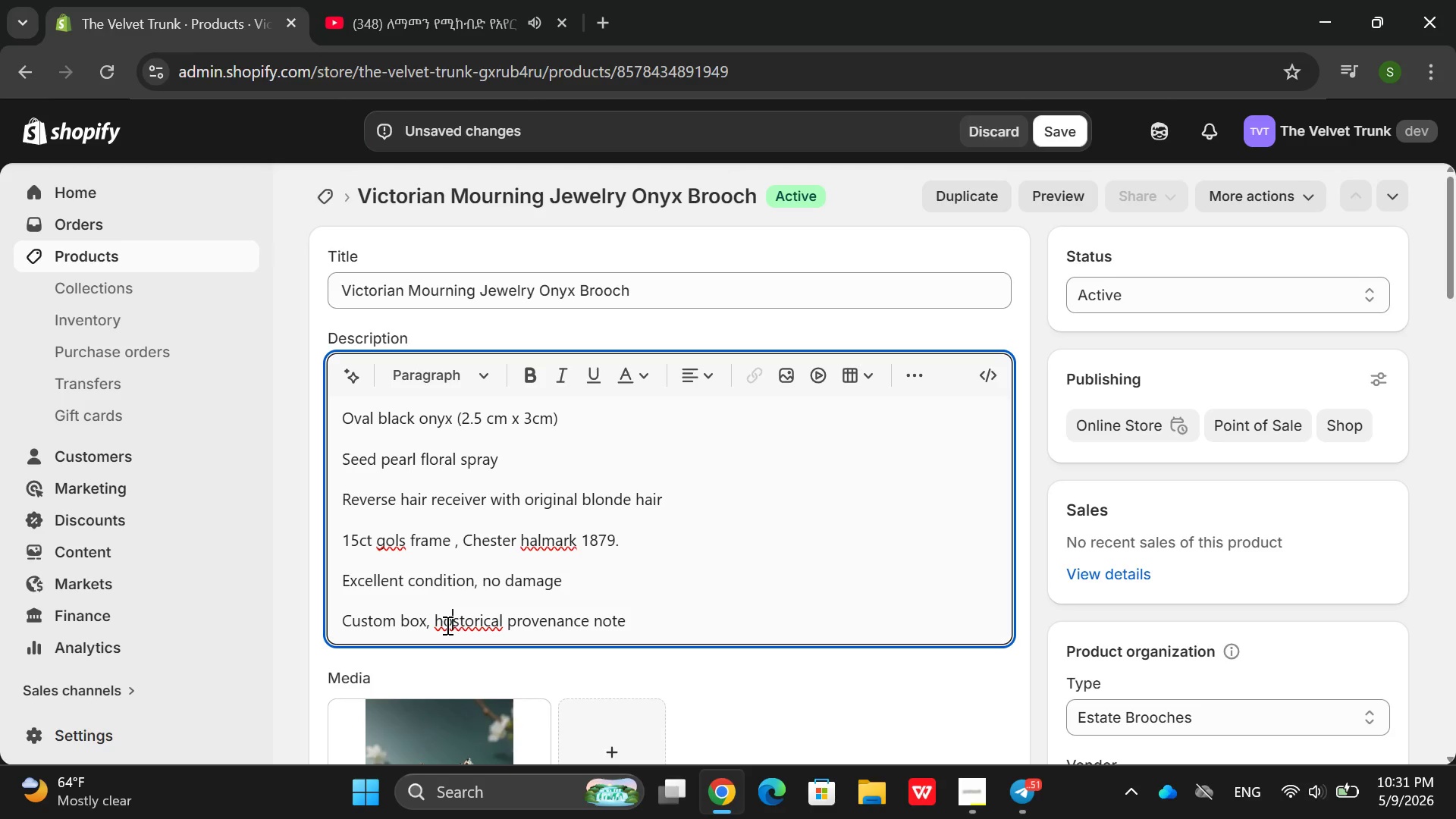 
key(Backspace)
 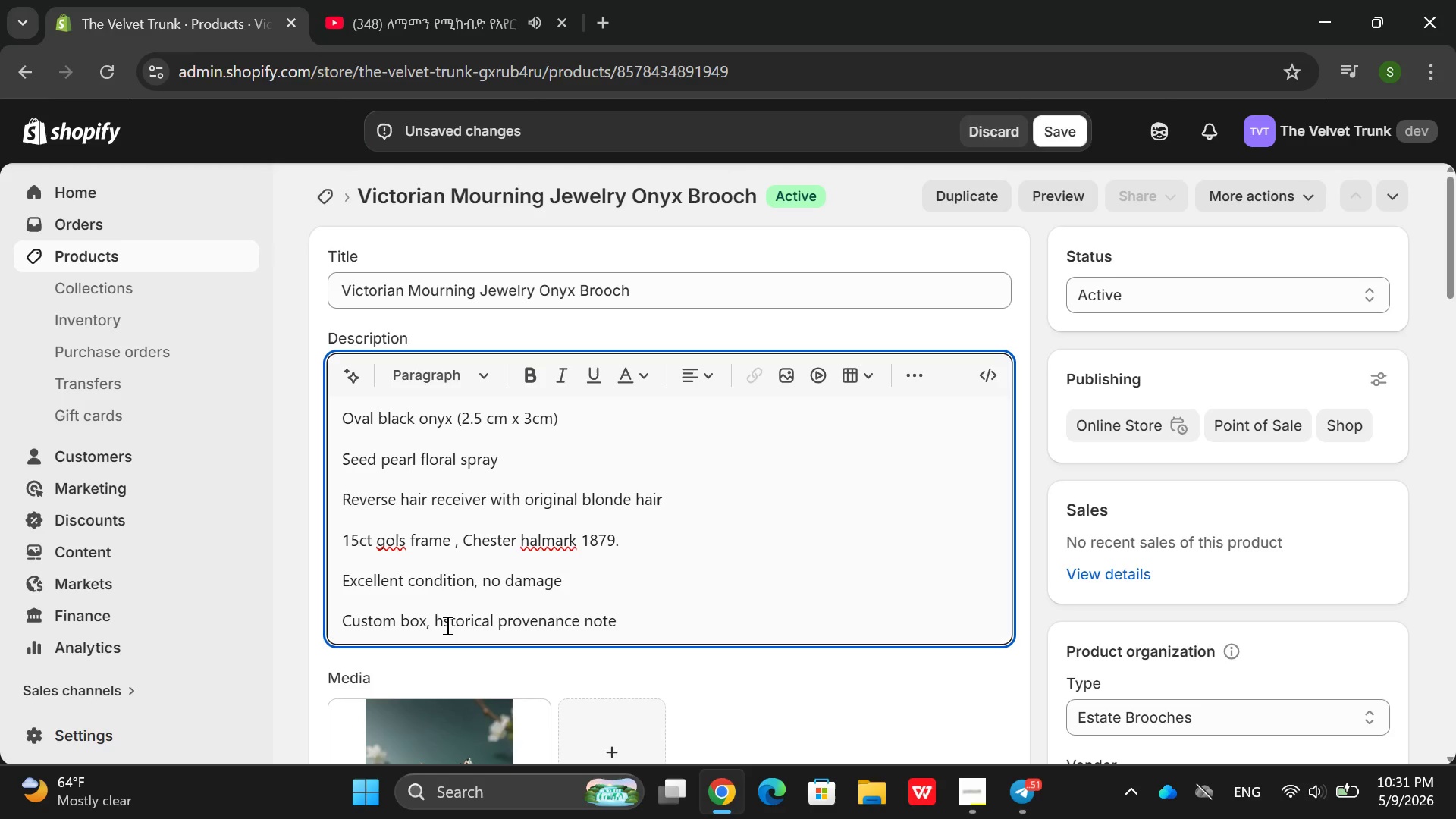 
key(I)
 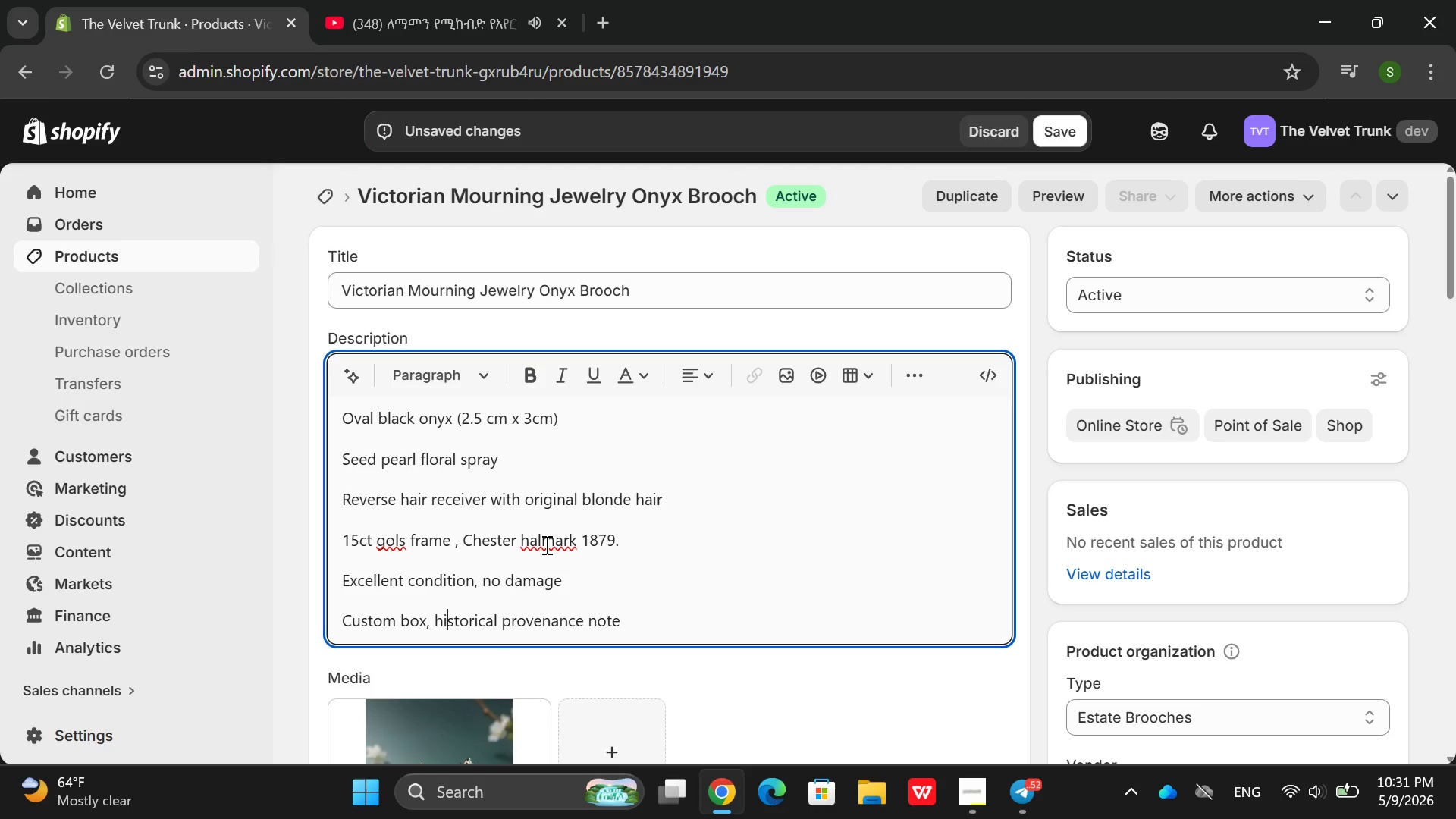 
double_click([545, 544])
 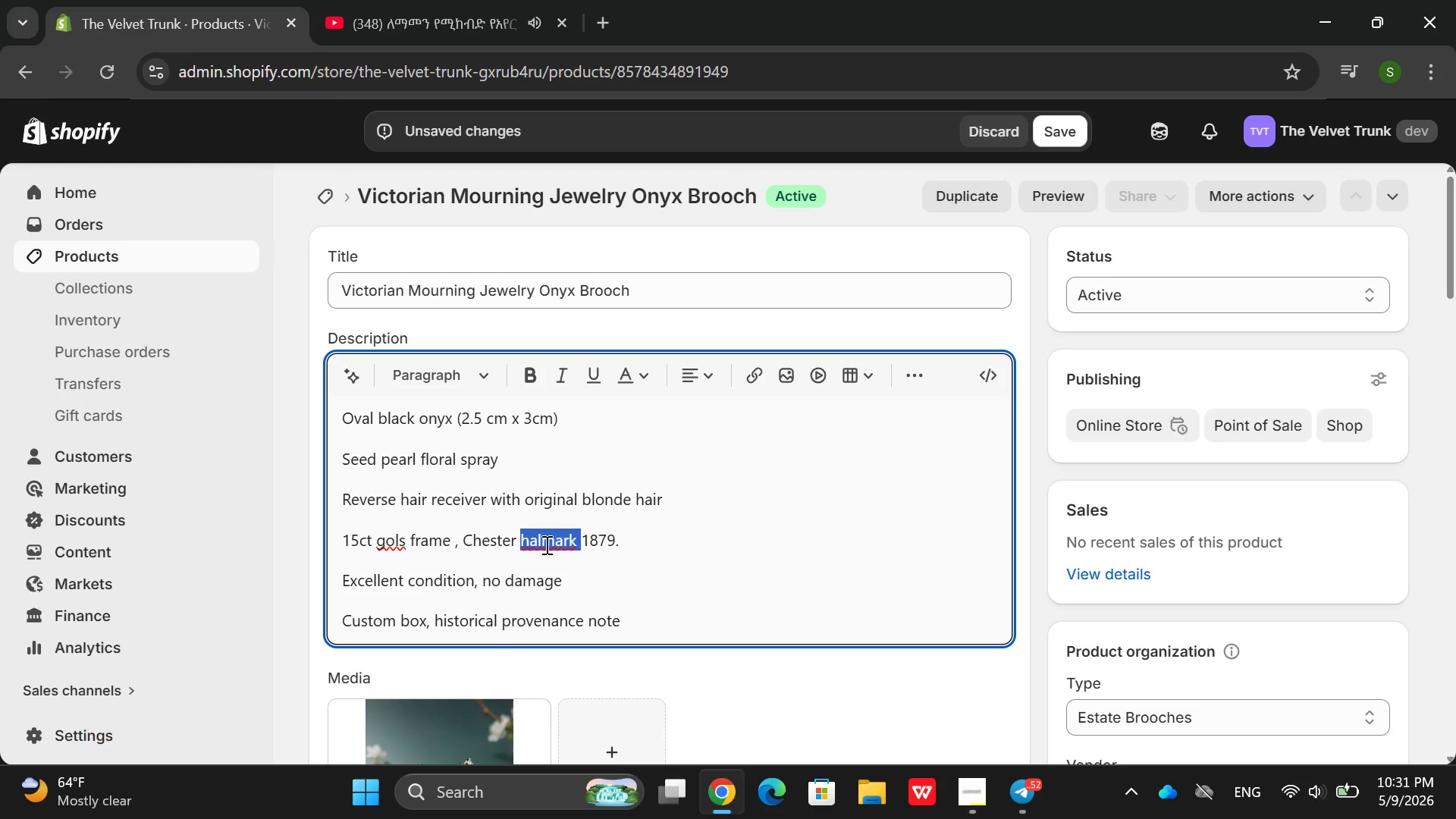 
right_click([545, 544])
 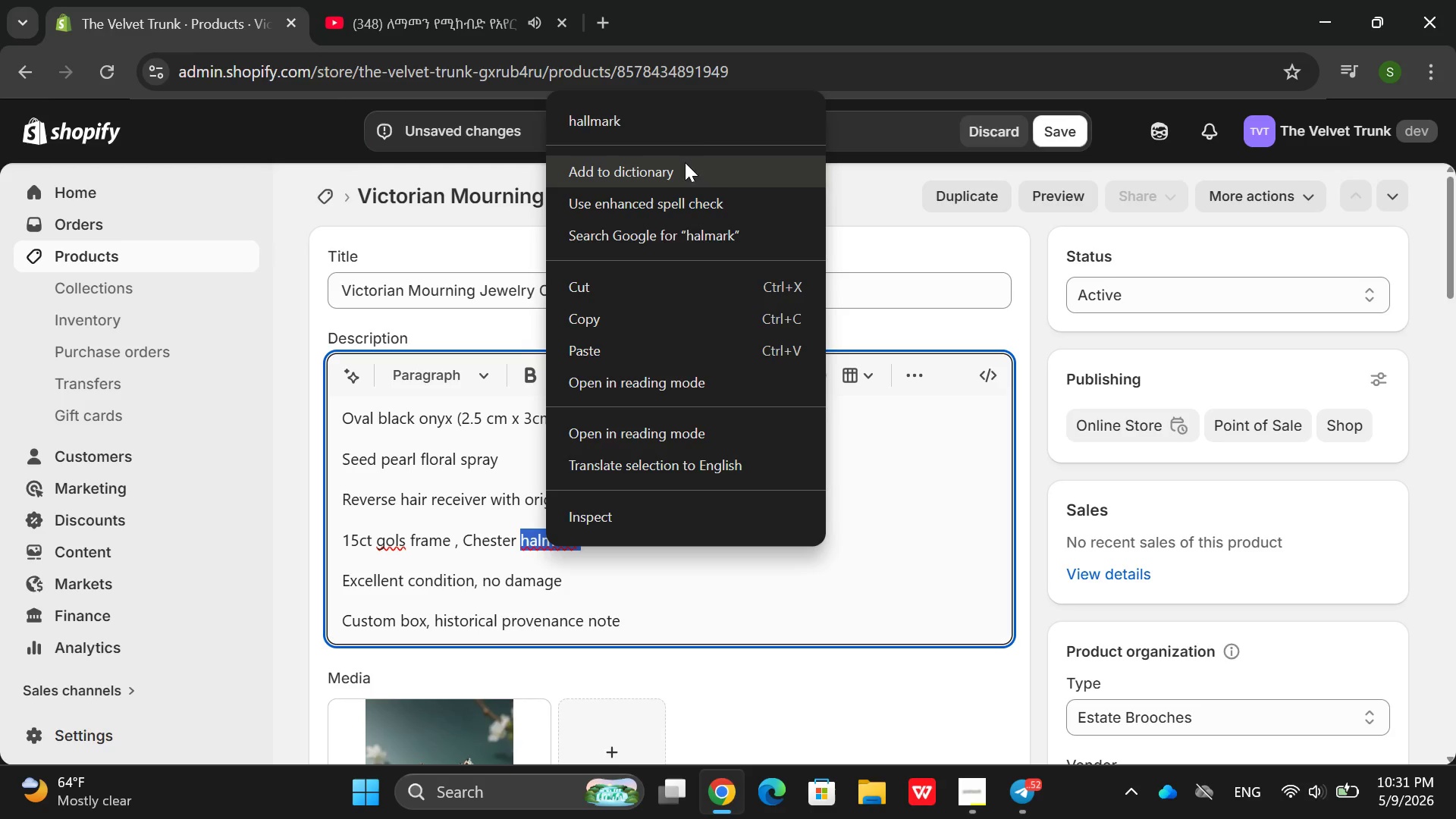 
left_click([692, 129])
 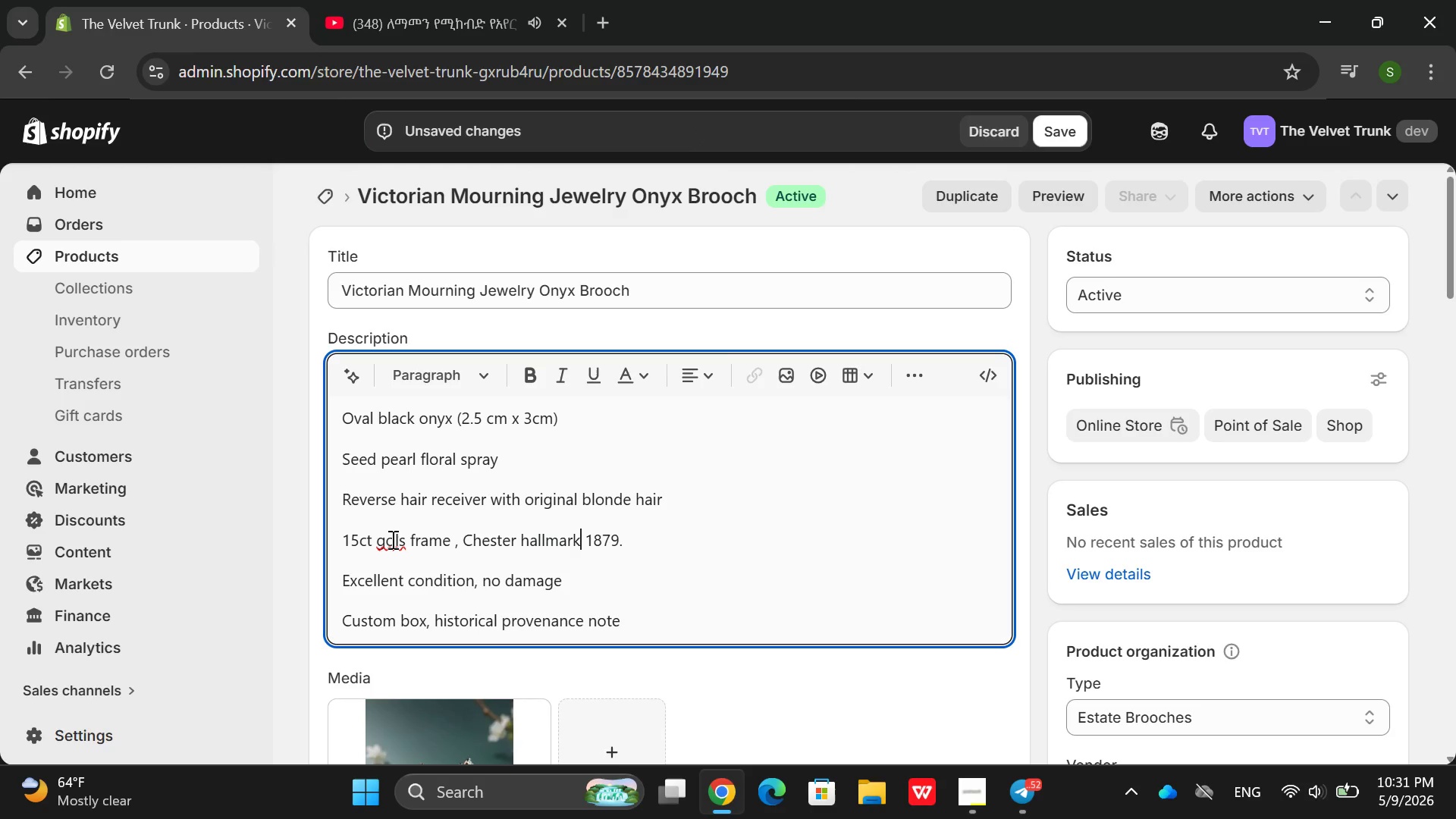 
double_click([392, 539])
 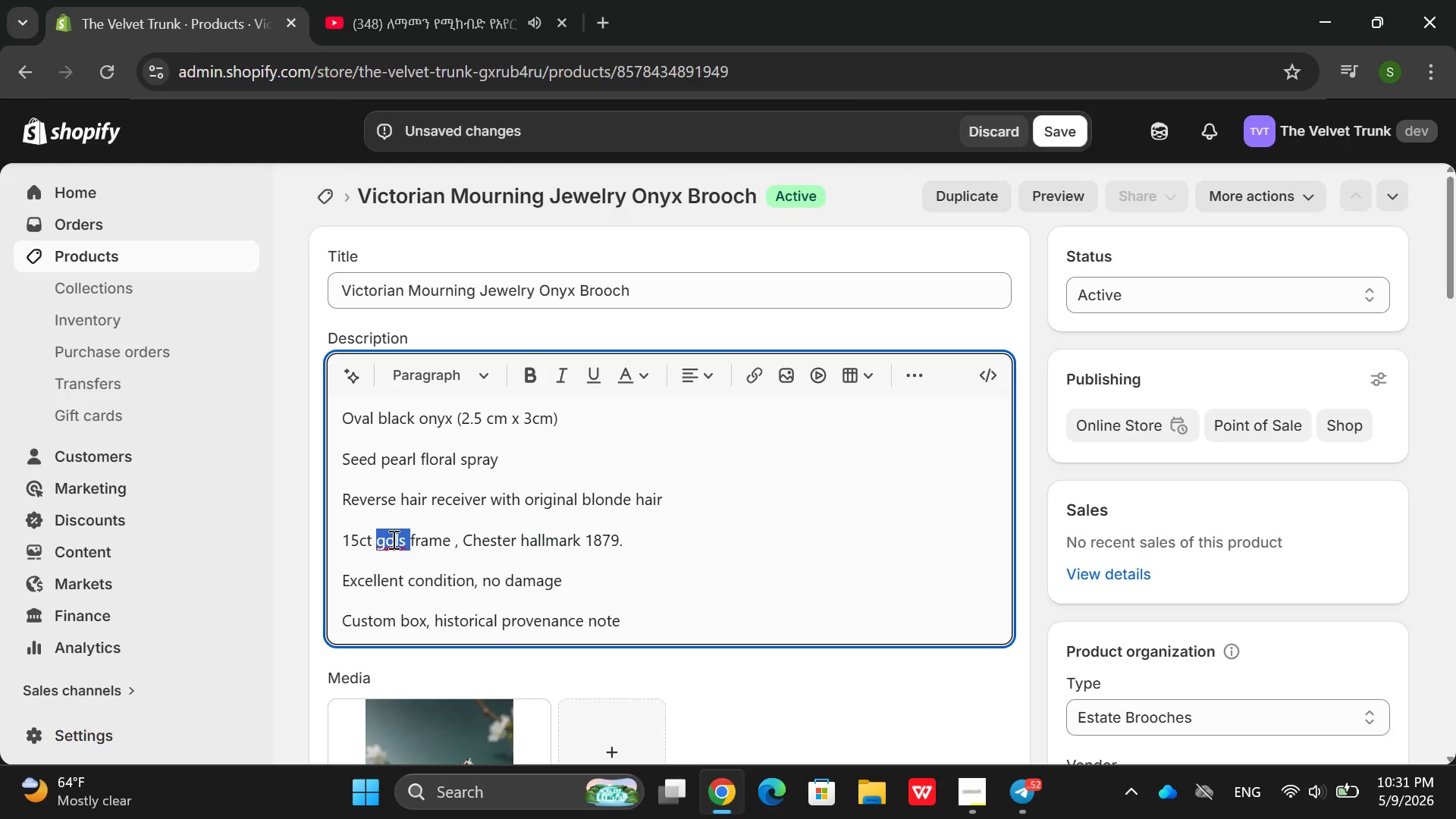 
right_click([392, 539])
 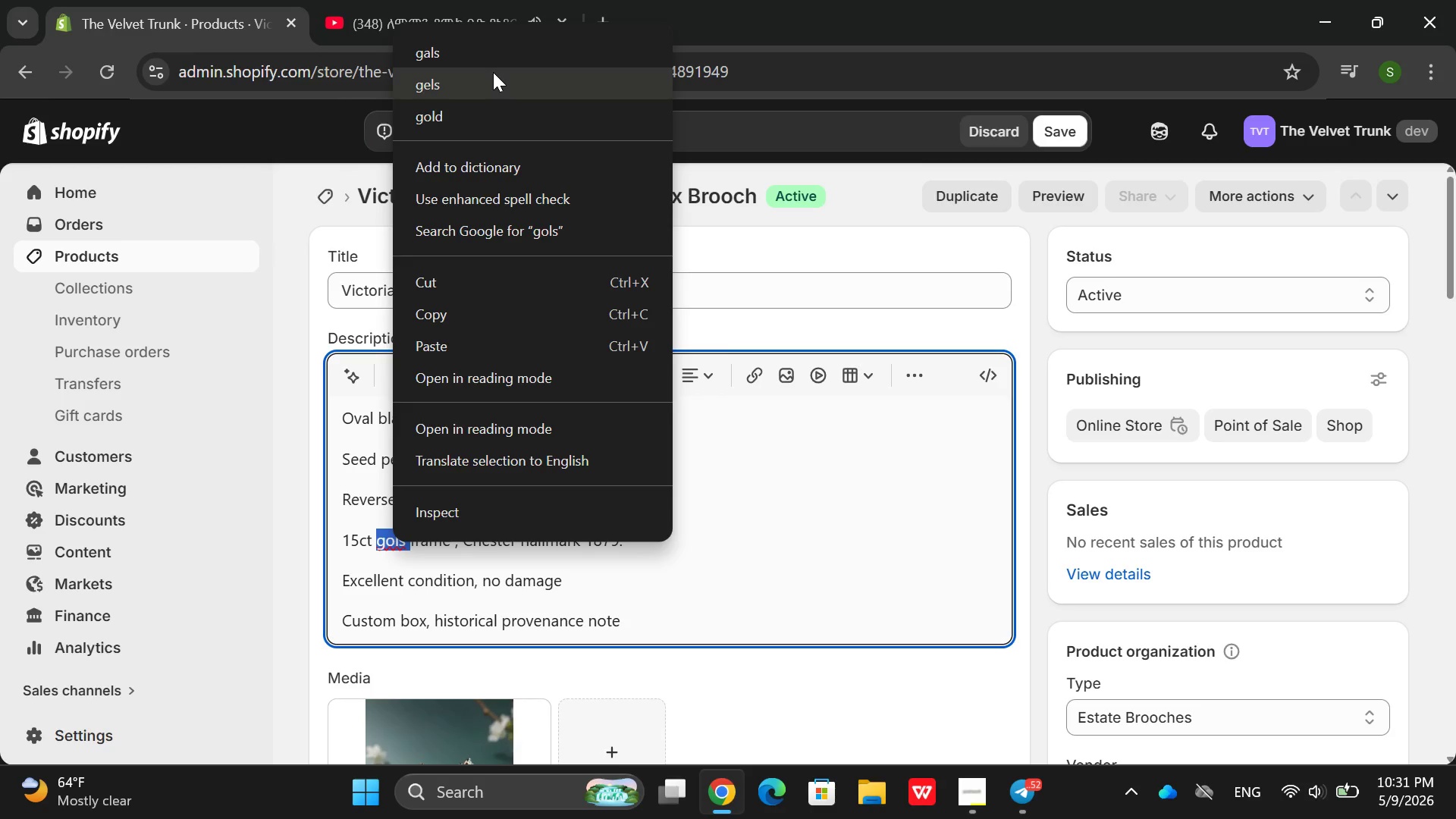 
wait(9.23)
 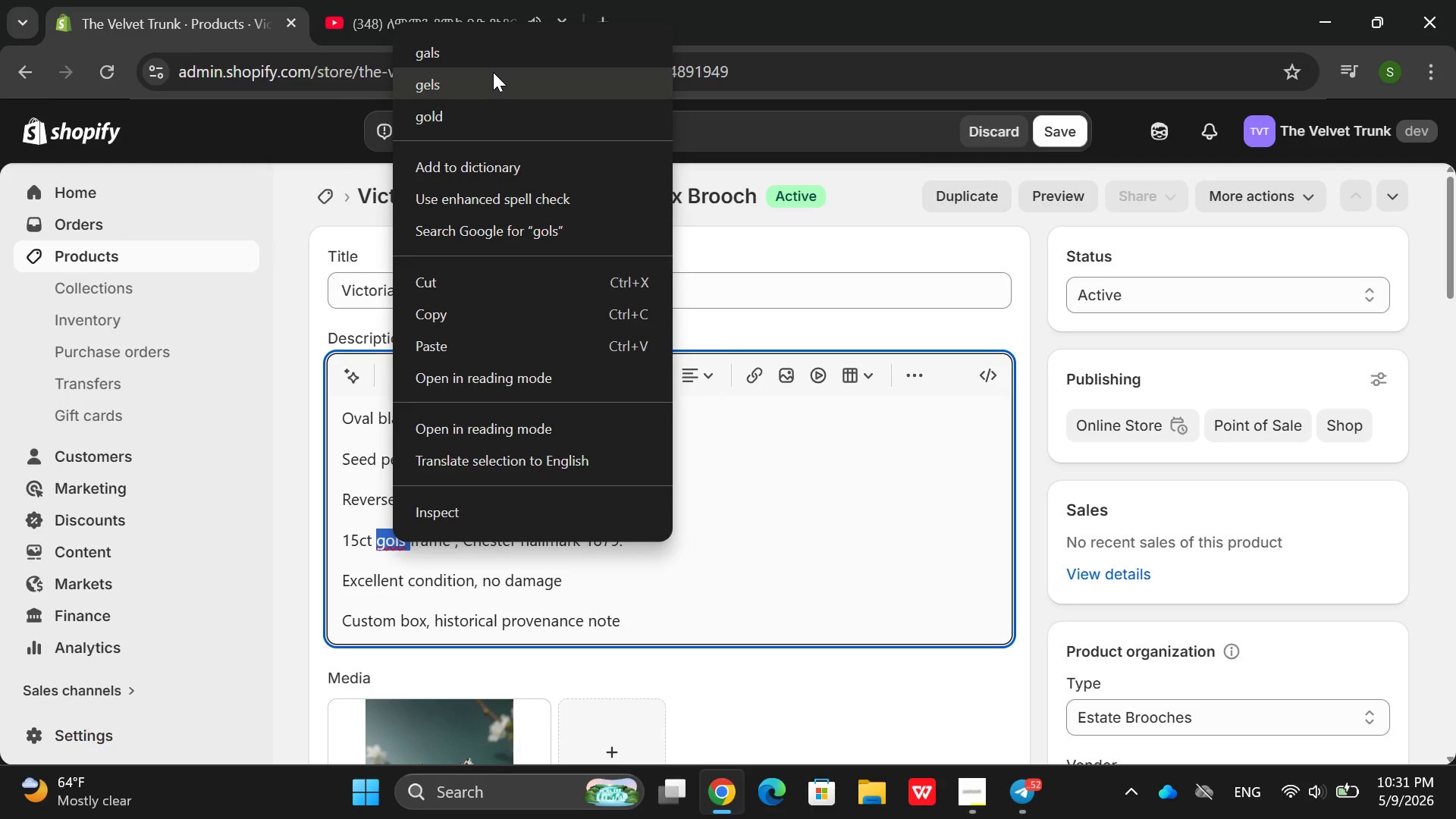 
left_click([519, 99])
 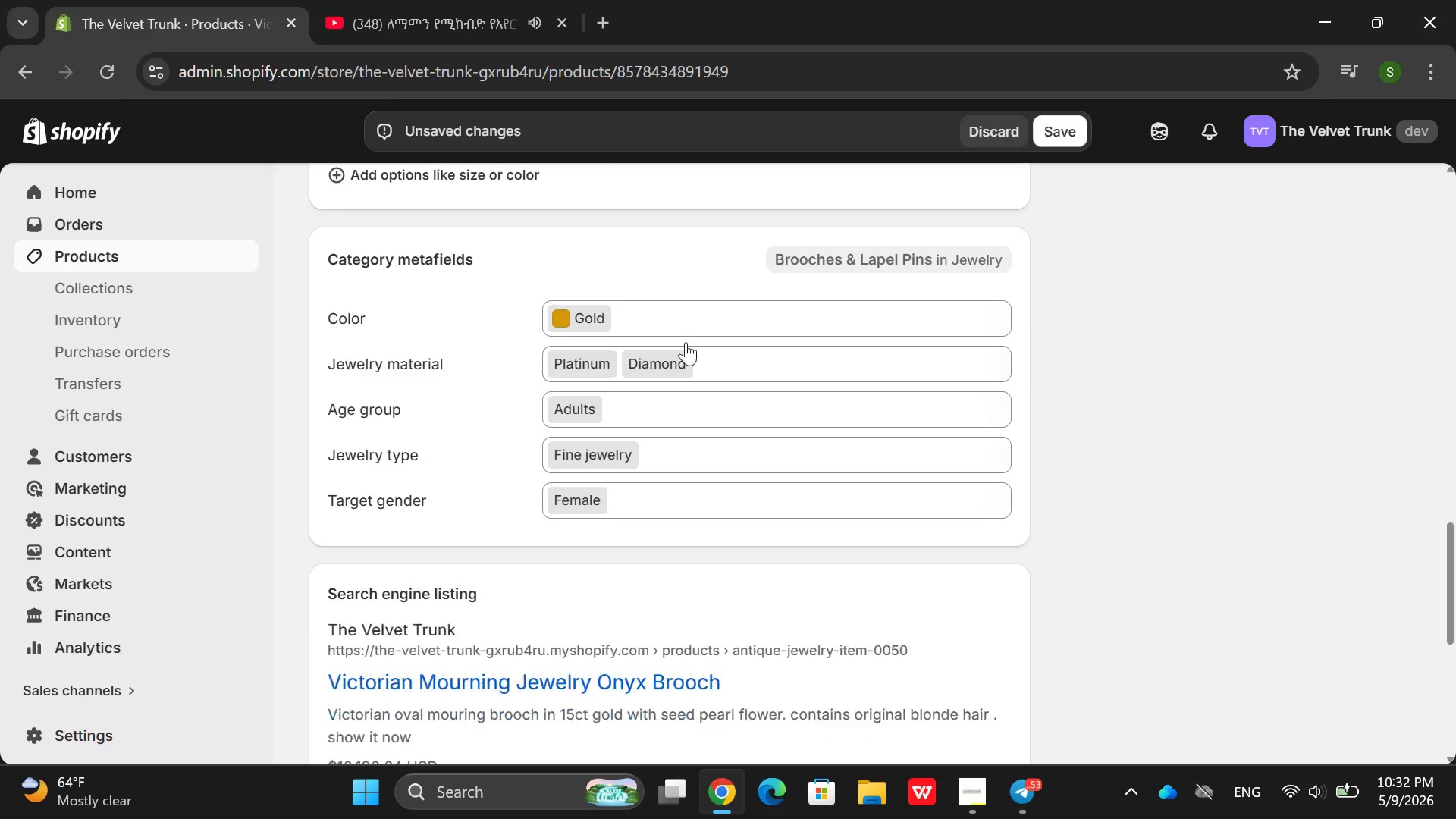 
wait(5.55)
 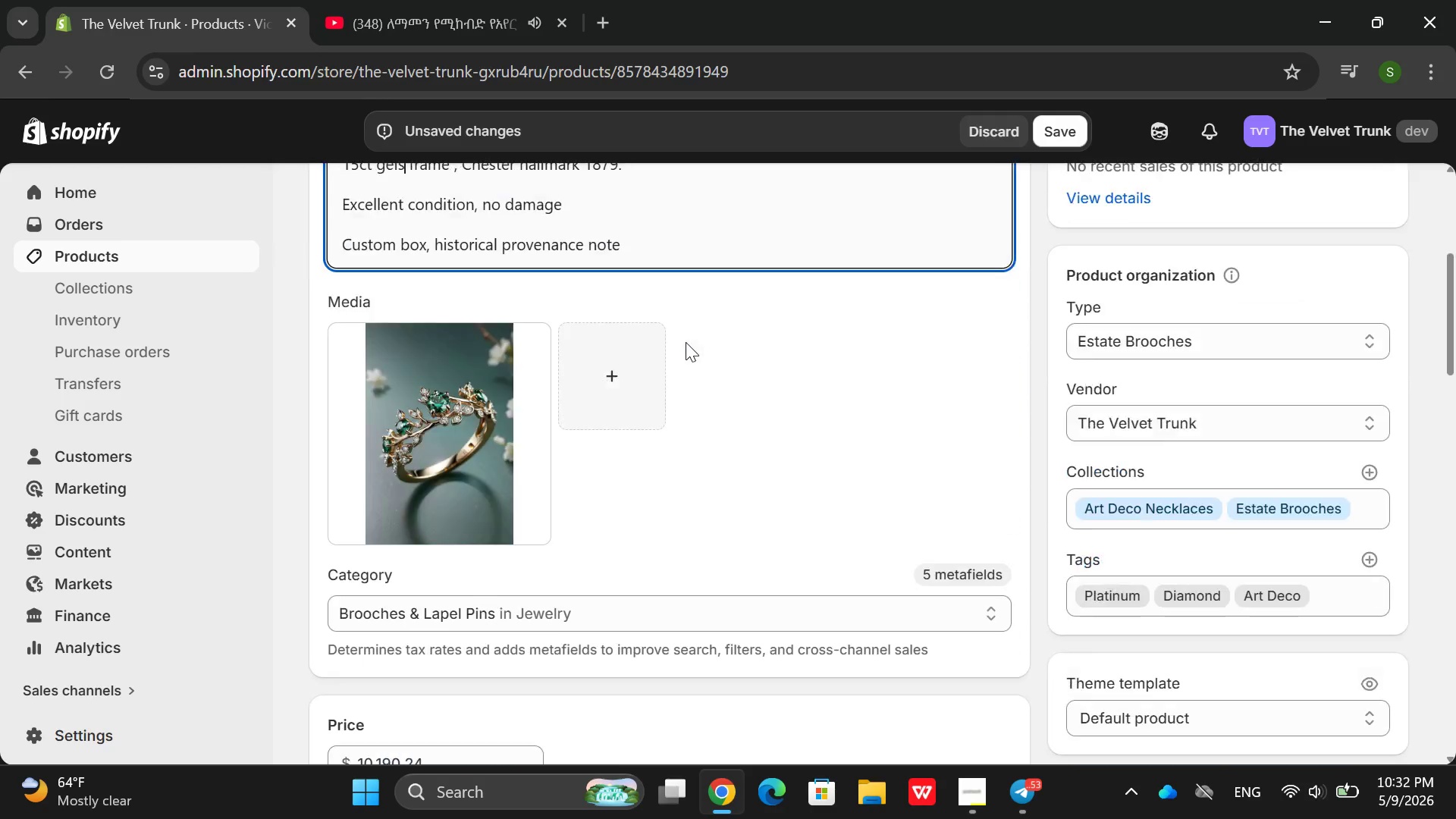 
left_click([877, 522])
 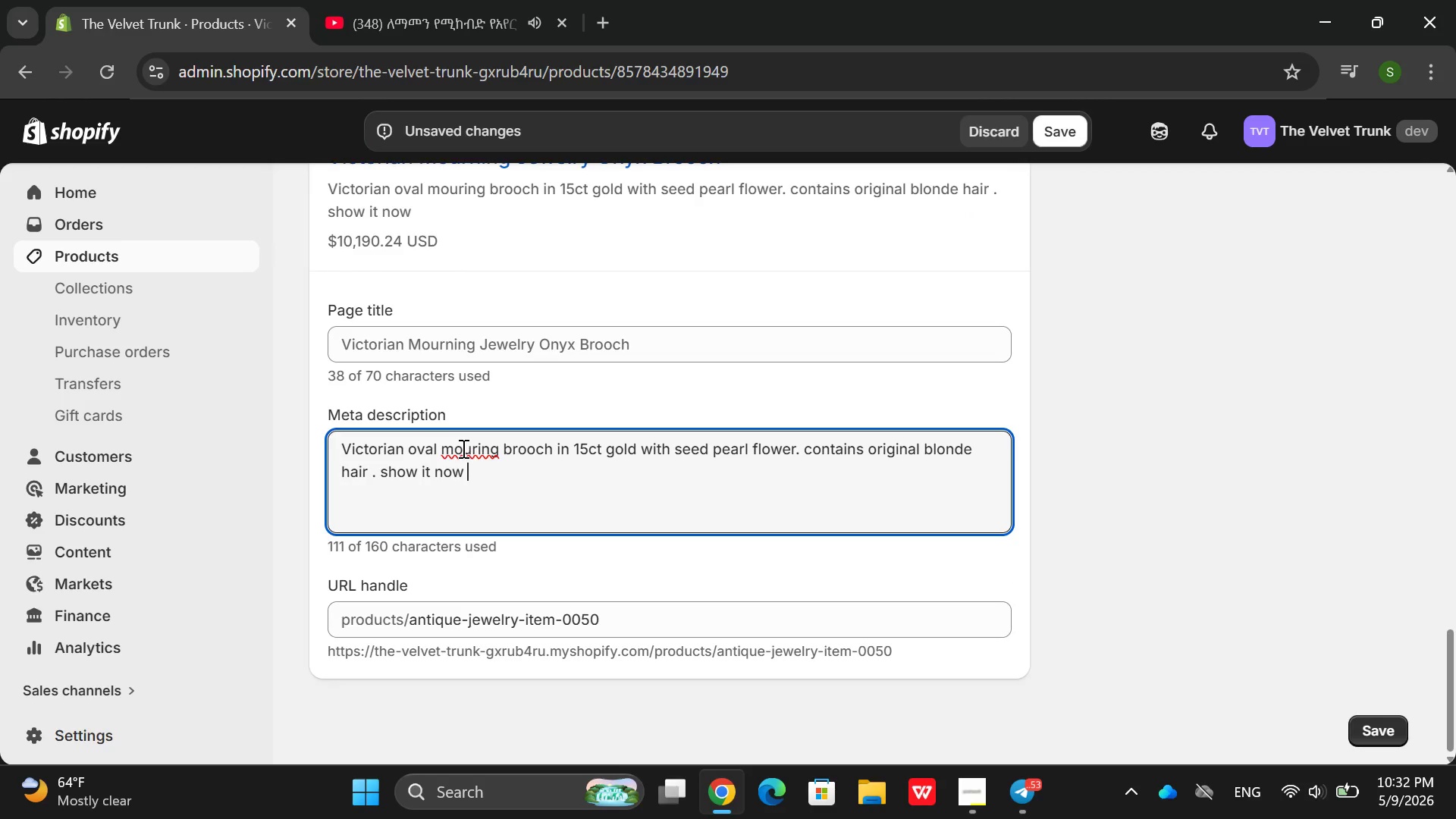 
double_click([462, 448])
 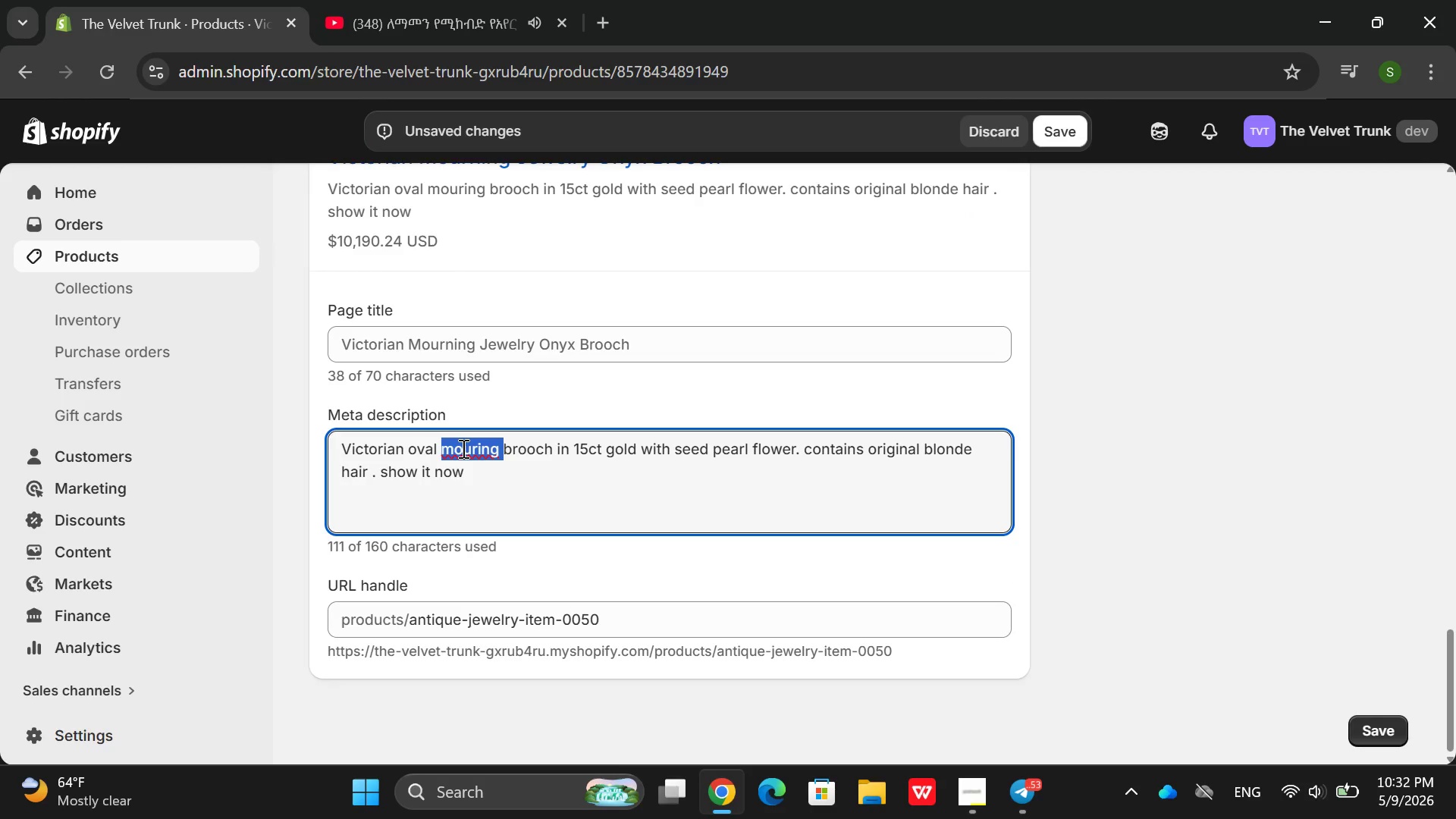 
right_click([462, 448])
 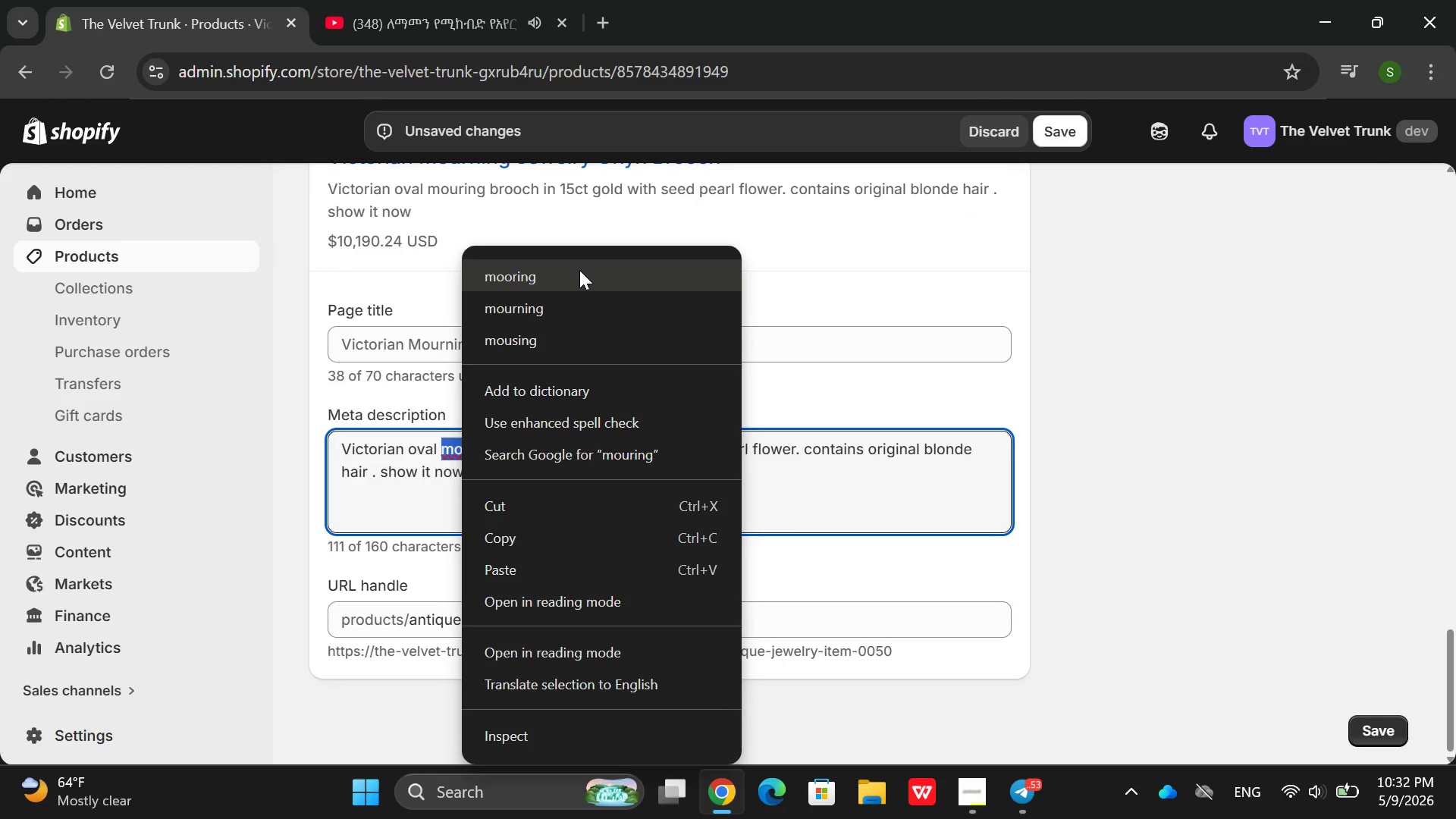 
wait(7.14)
 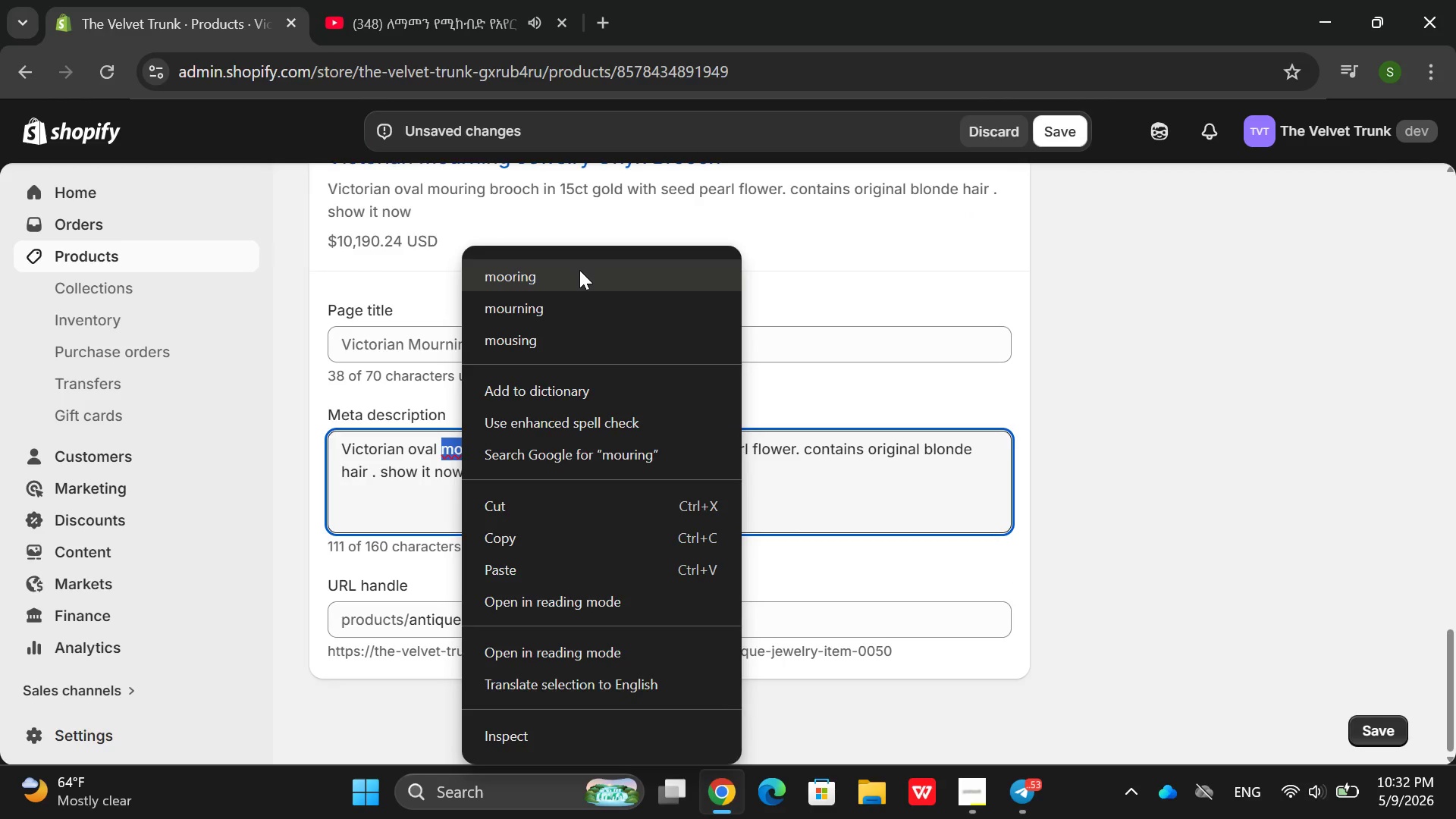 
right_click([577, 263])
 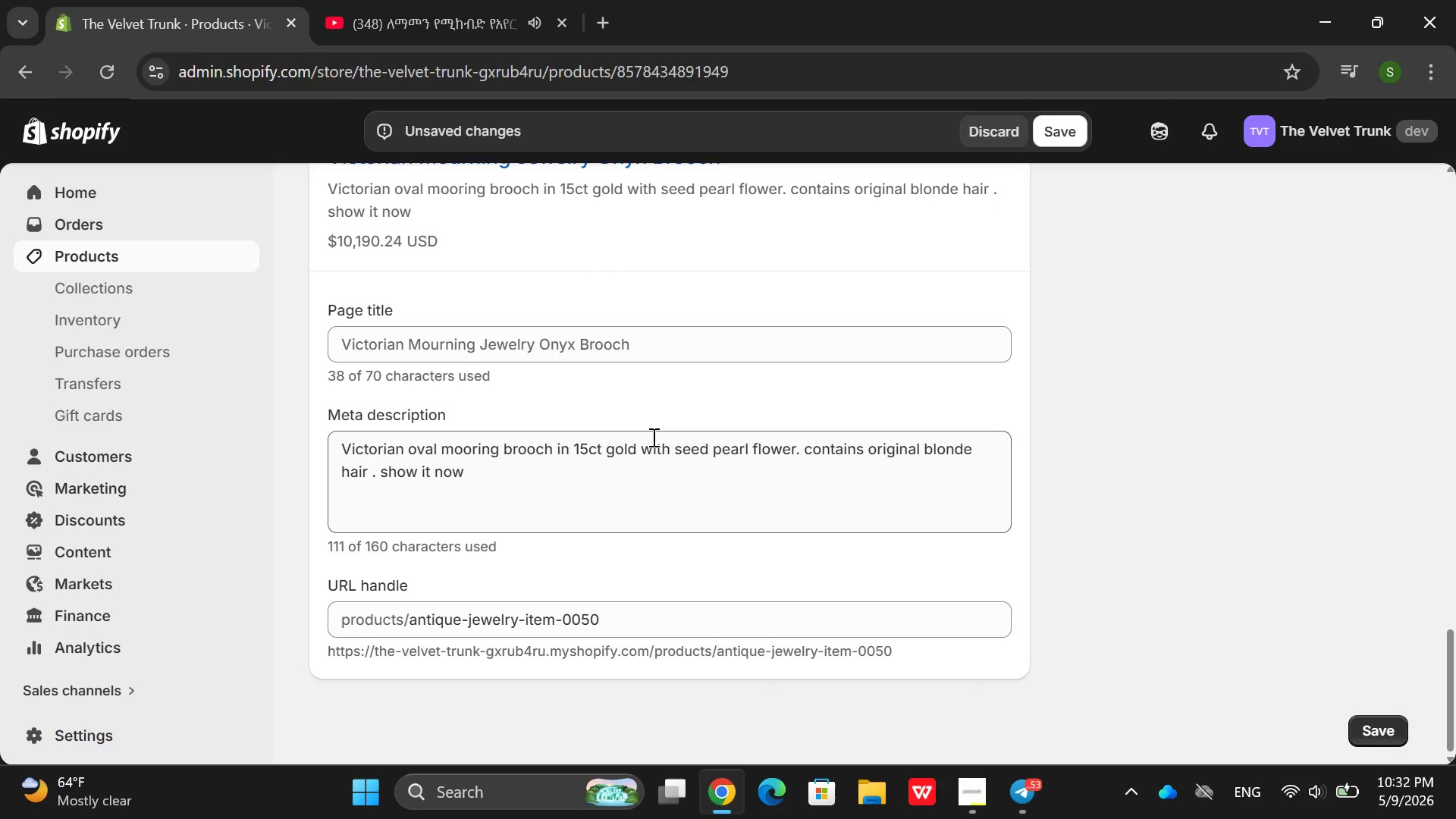 
wait(7.36)
 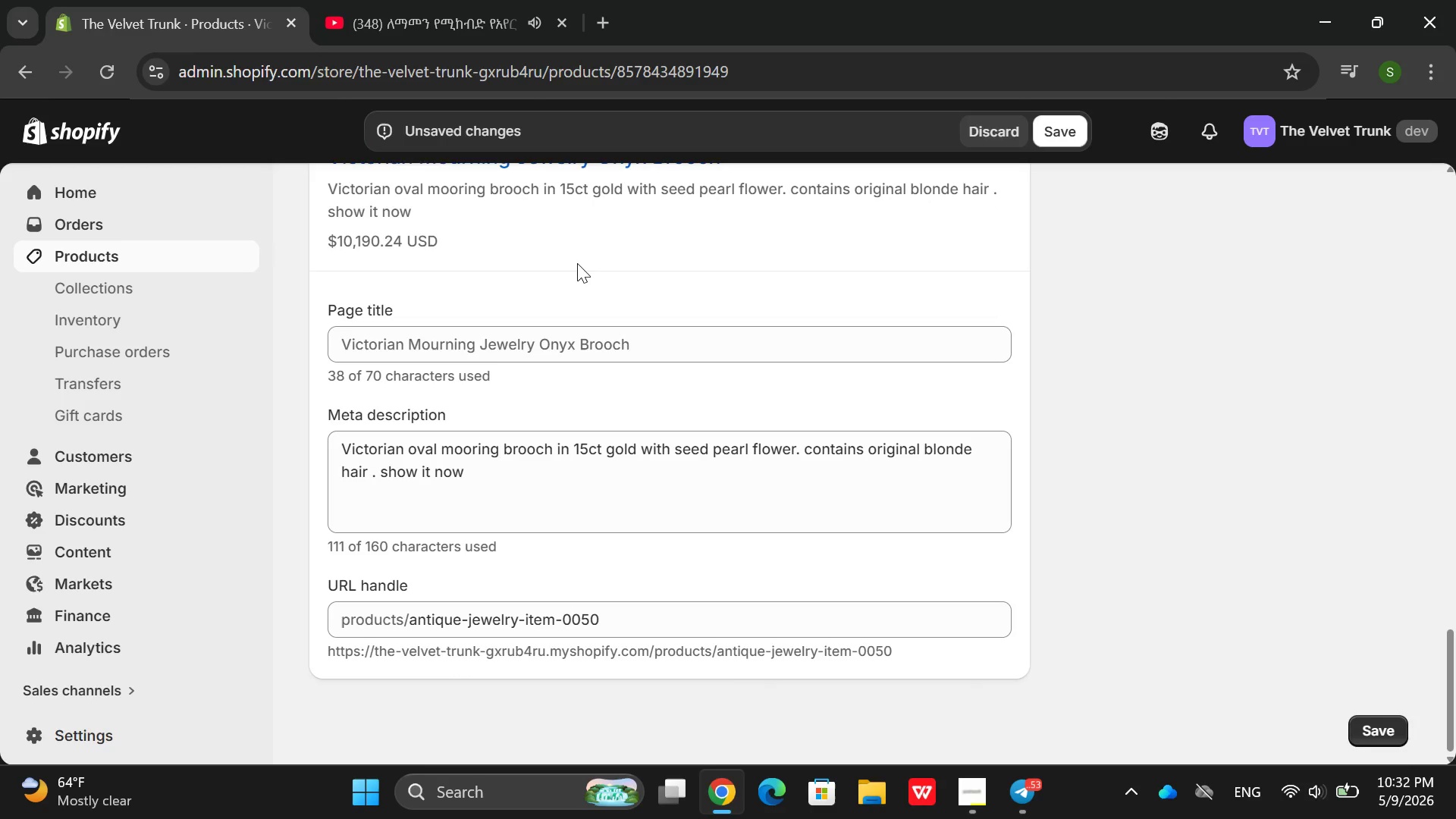 
double_click([473, 446])
 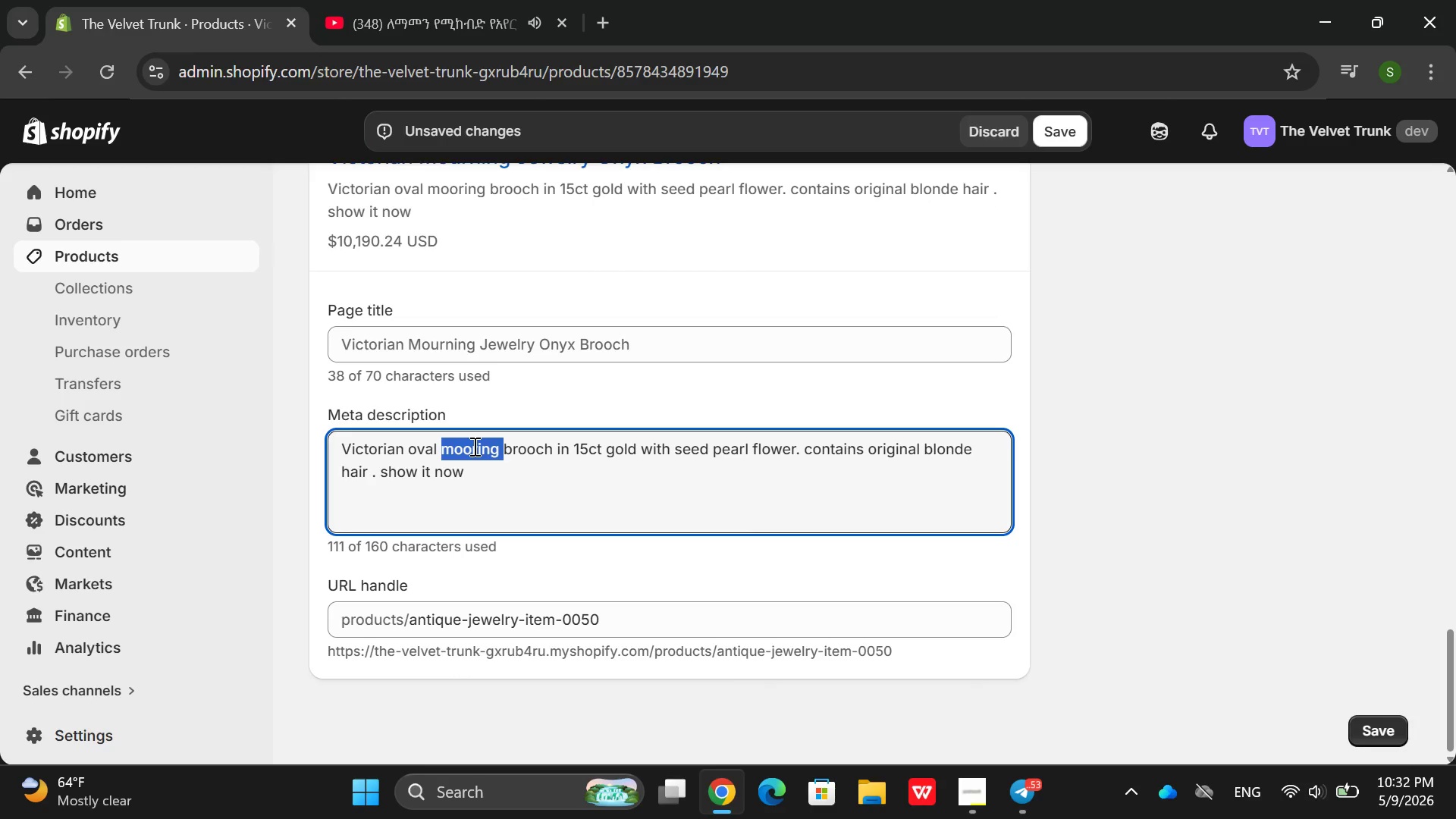 
right_click([473, 446])
 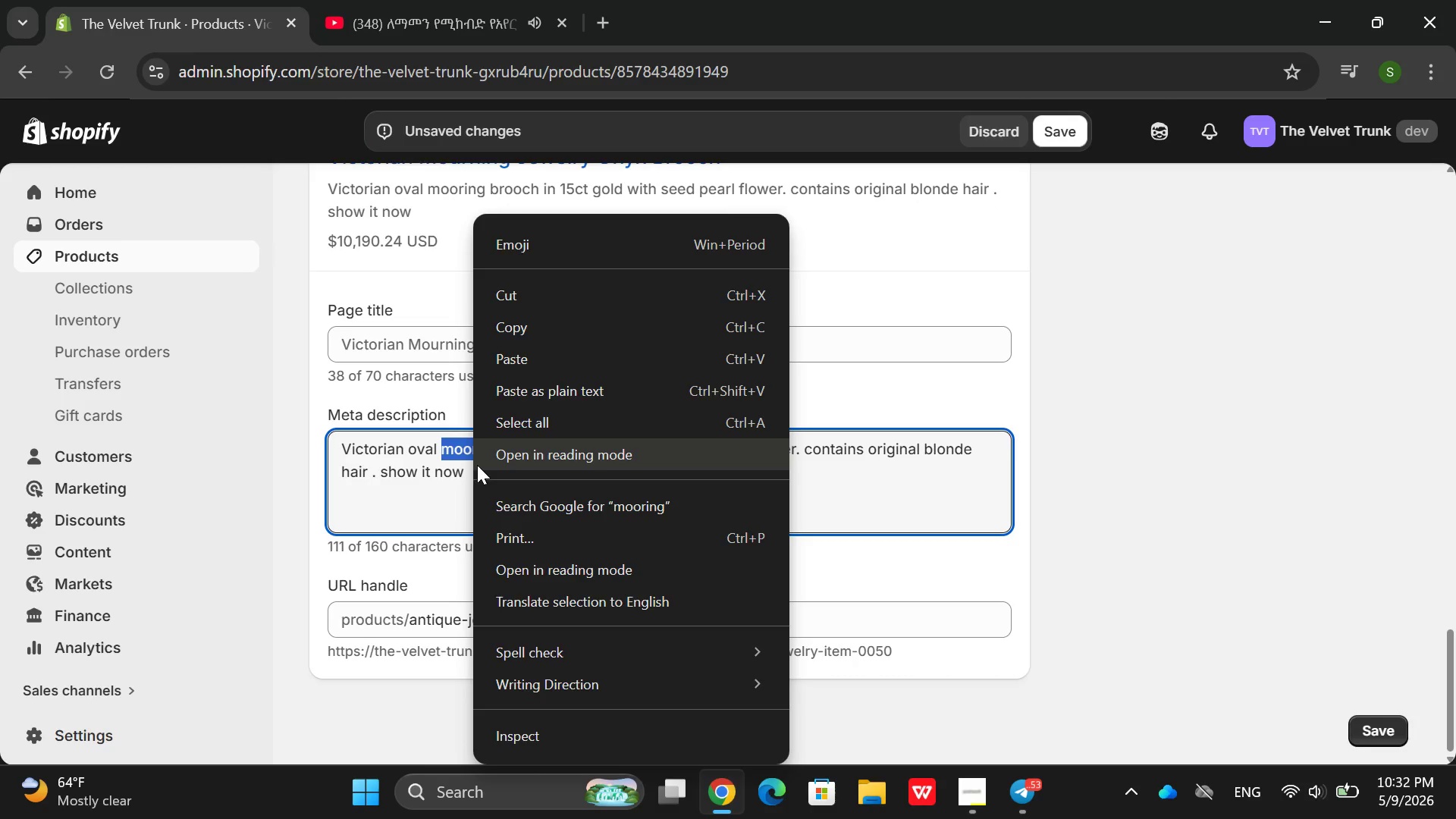 
left_click([466, 452])
 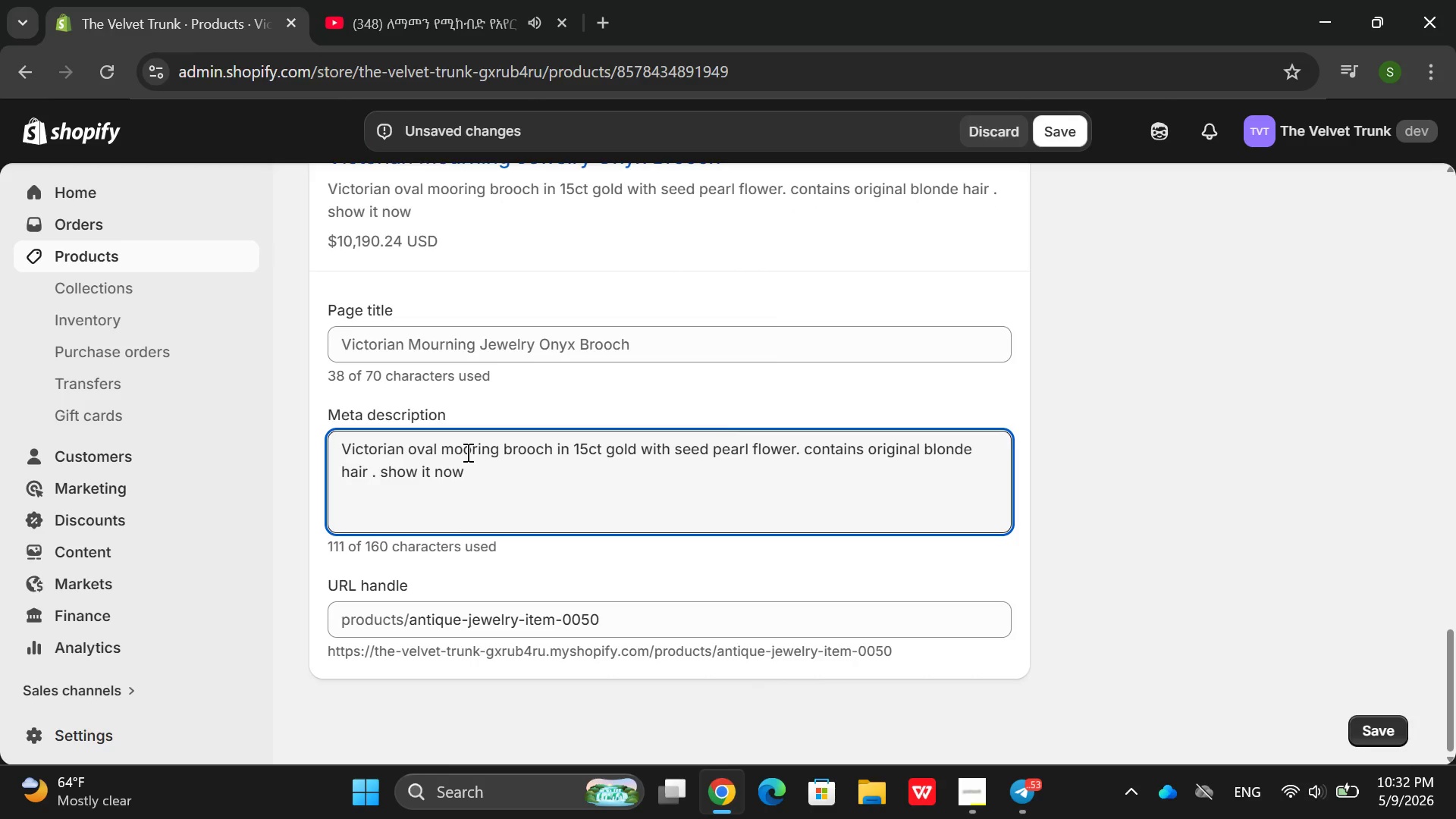 
key(ArrowRight)
 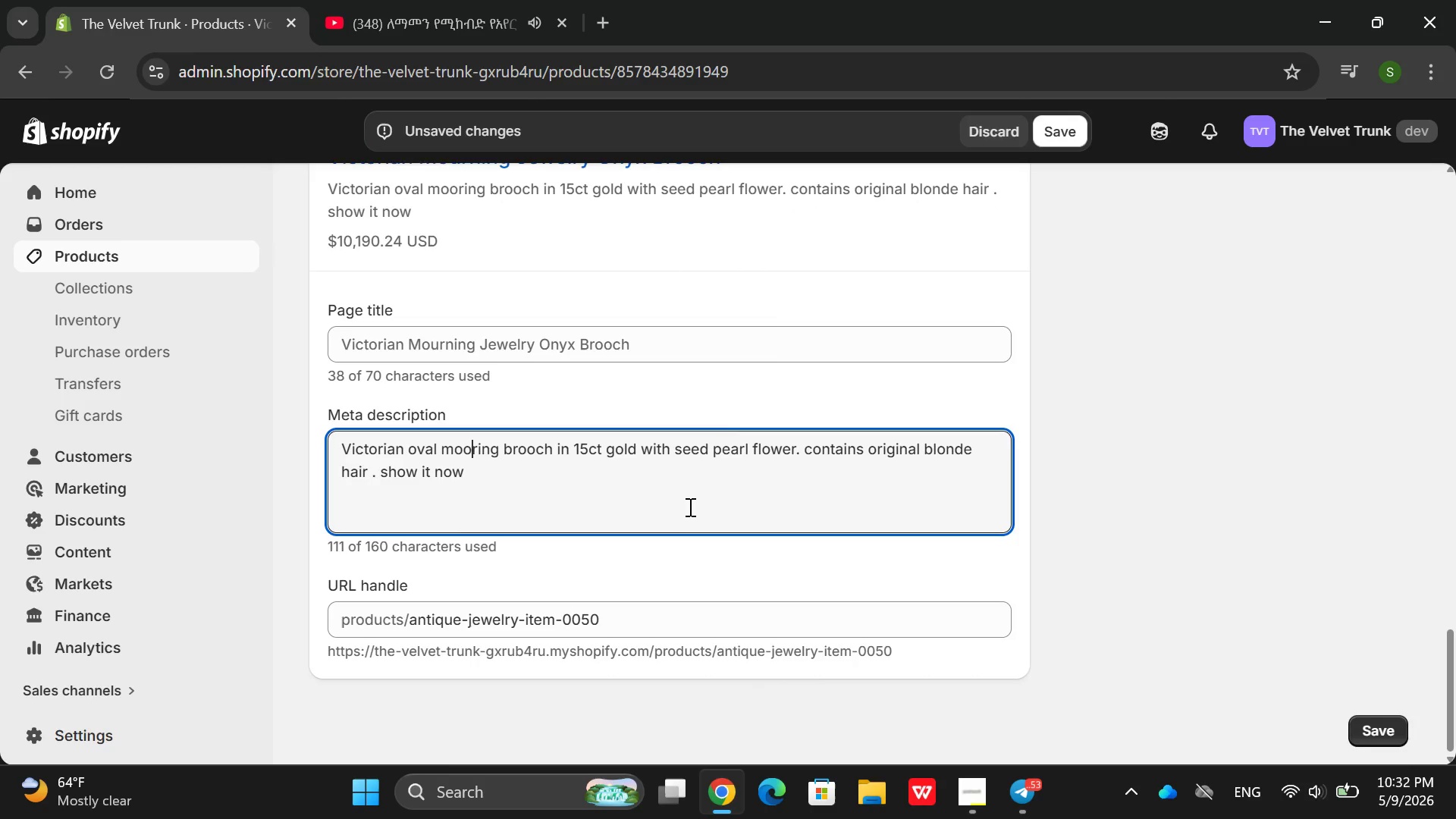 
key(Backspace)
 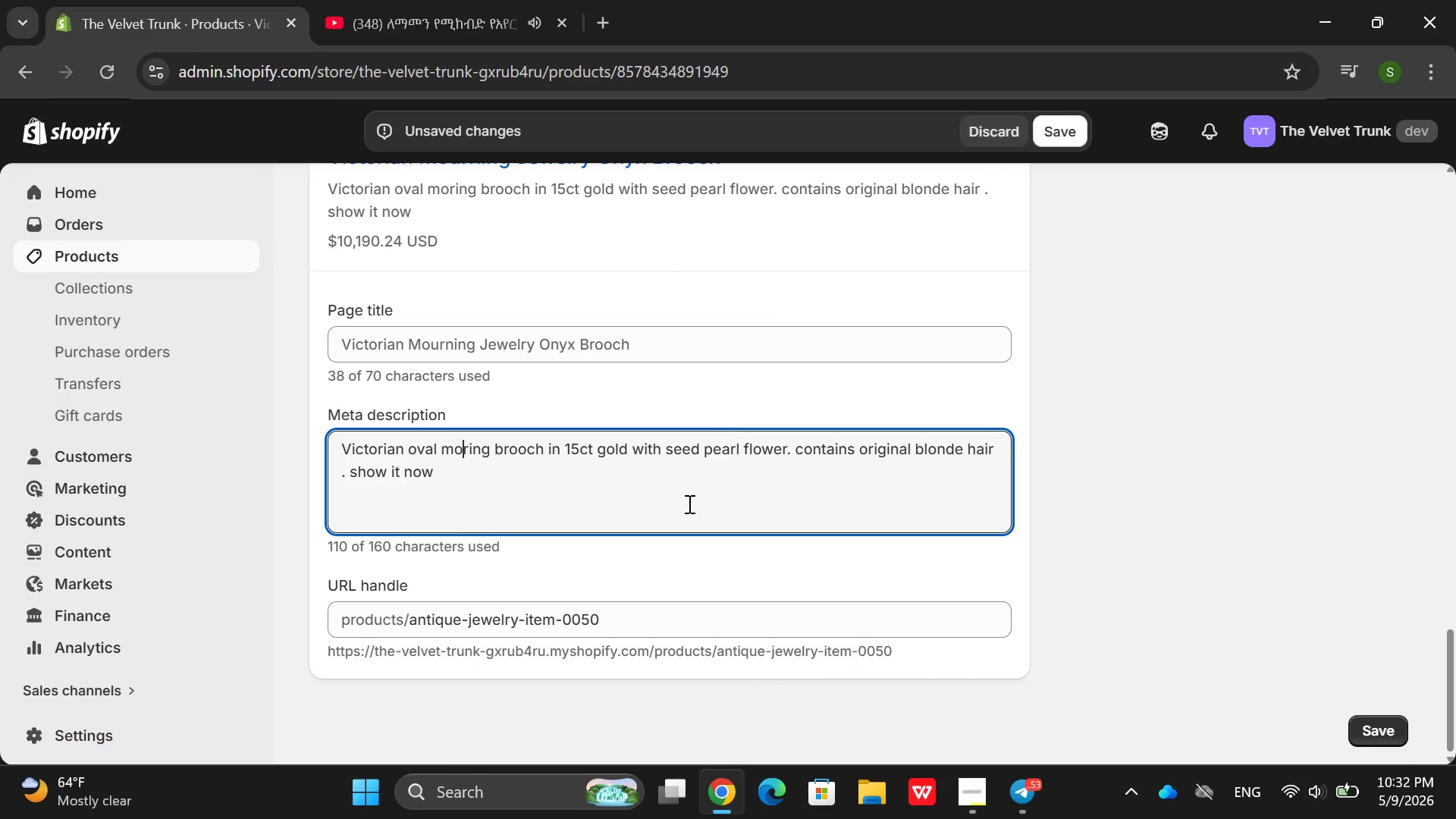 
key(U)
 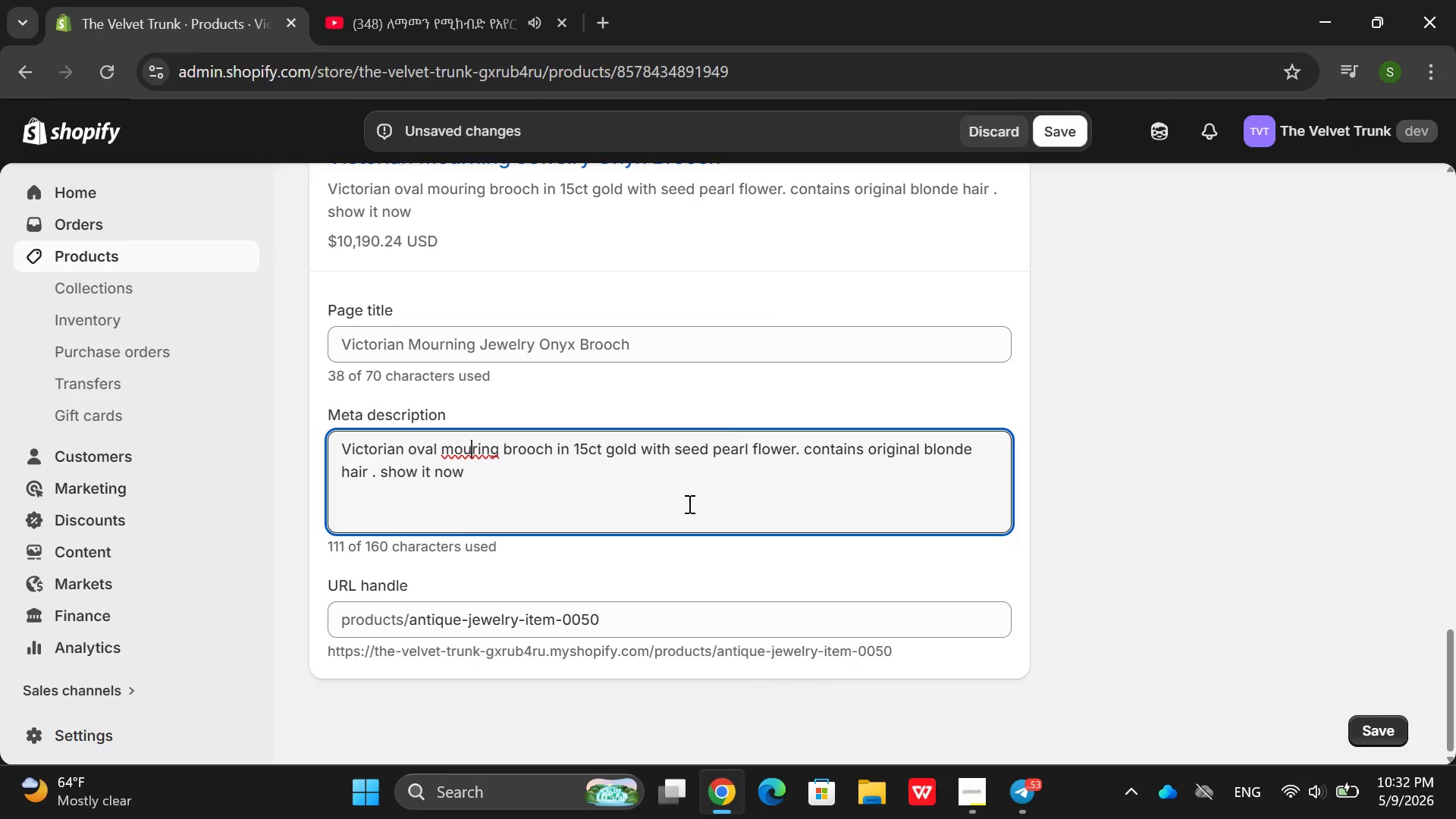 
type(rnin)
key(Backspace)
 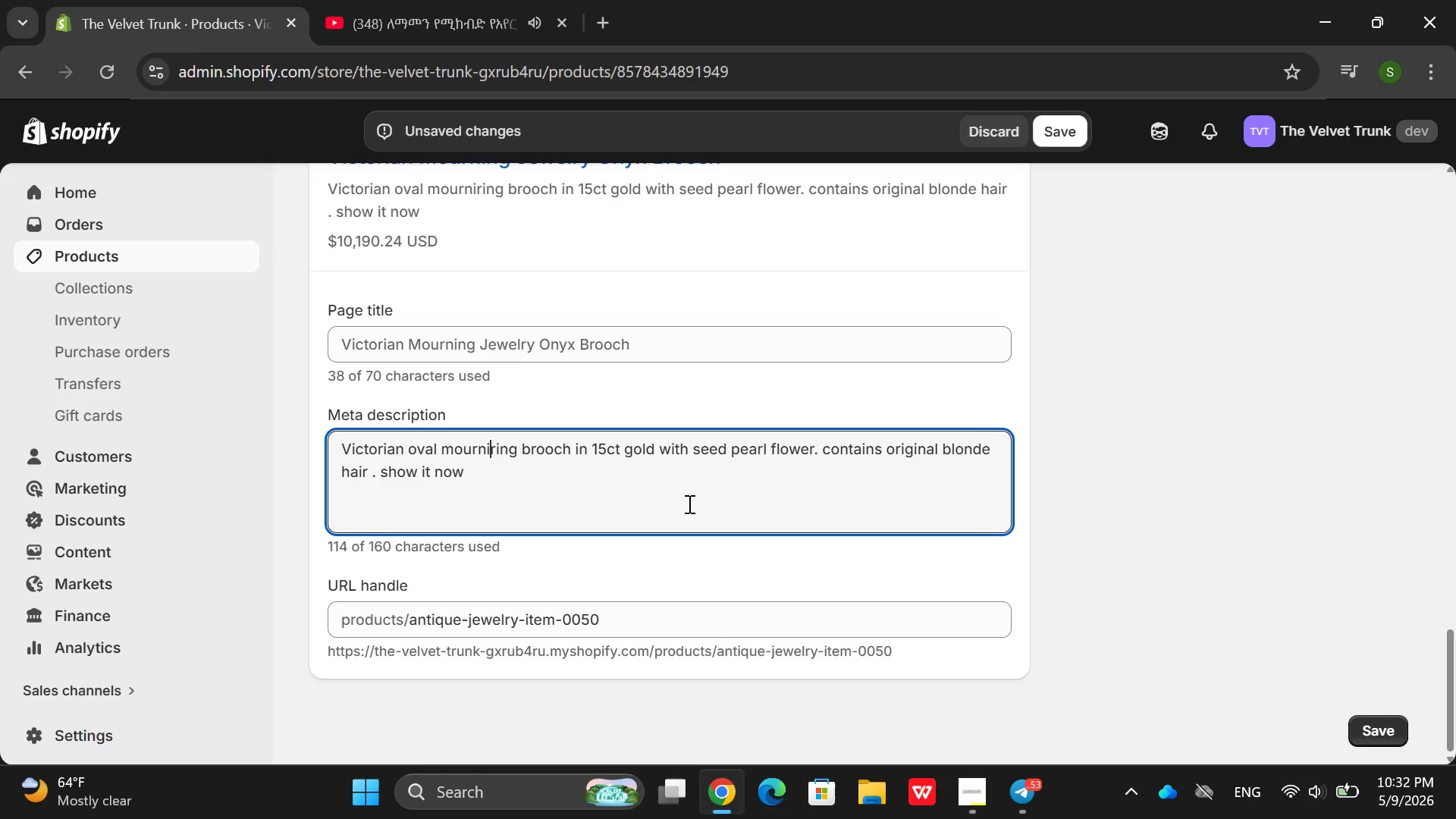 
key(ArrowRight)
 